 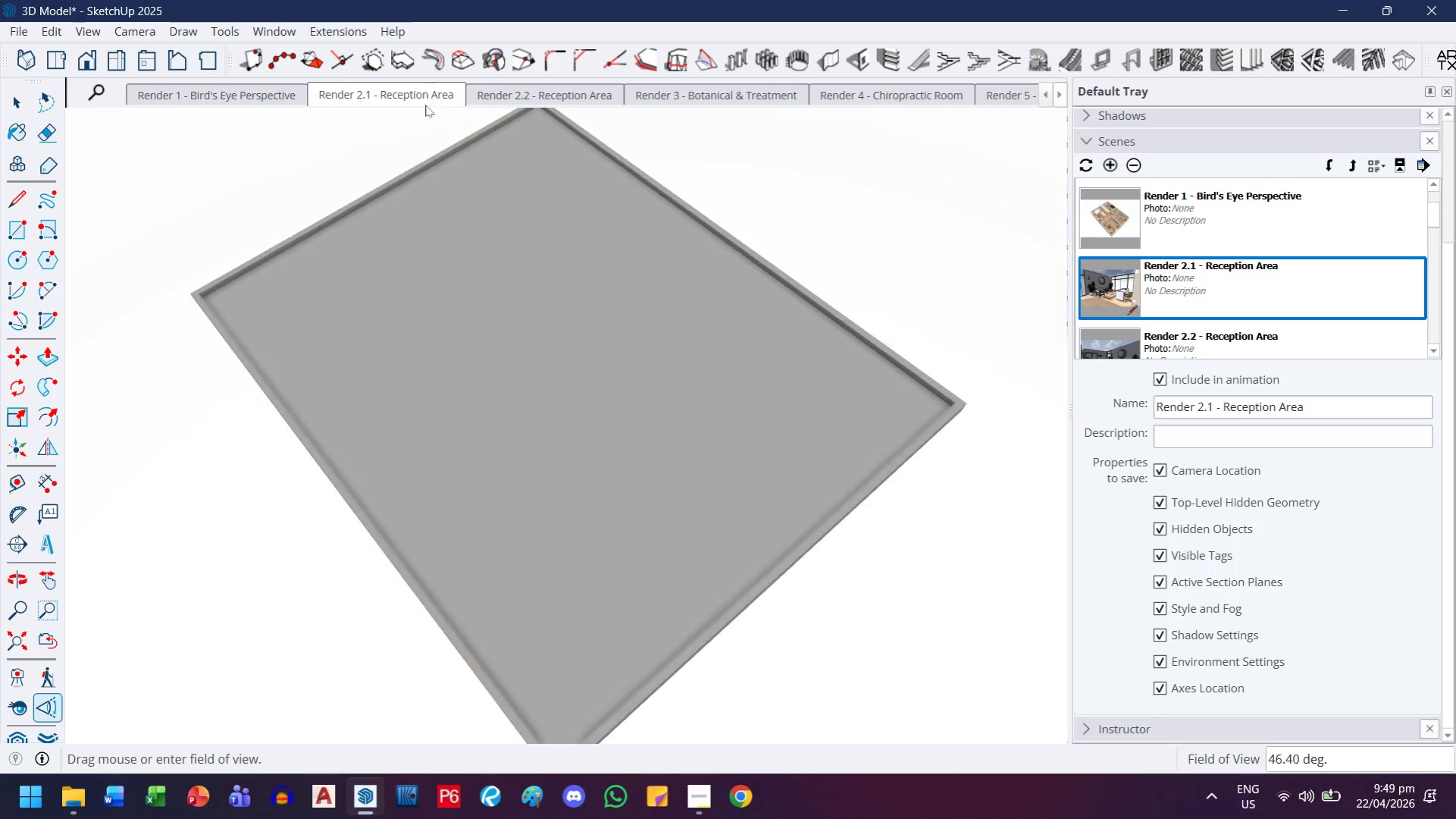 
mouse_move([438, 77])
 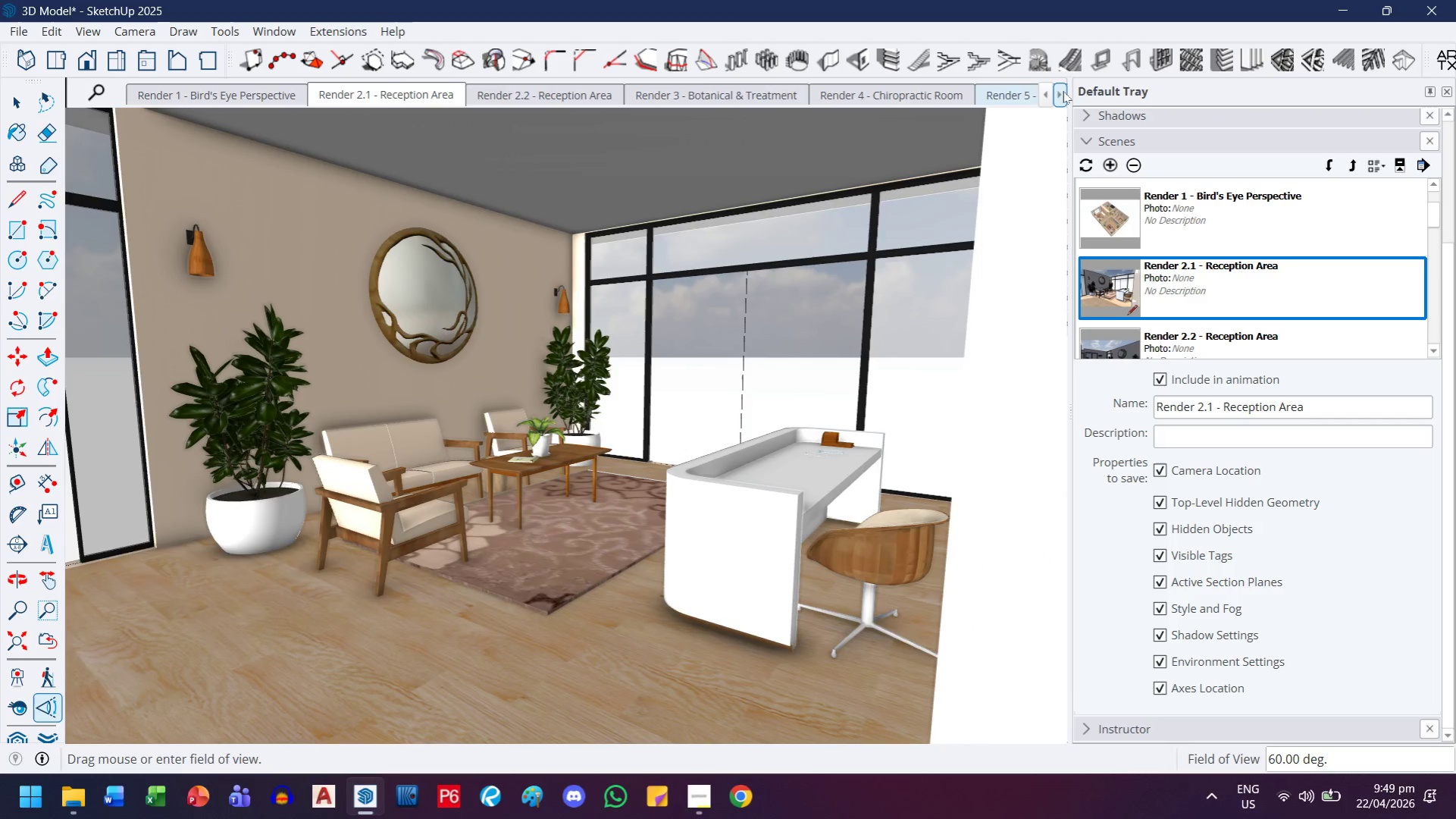 
double_click([1063, 91])
 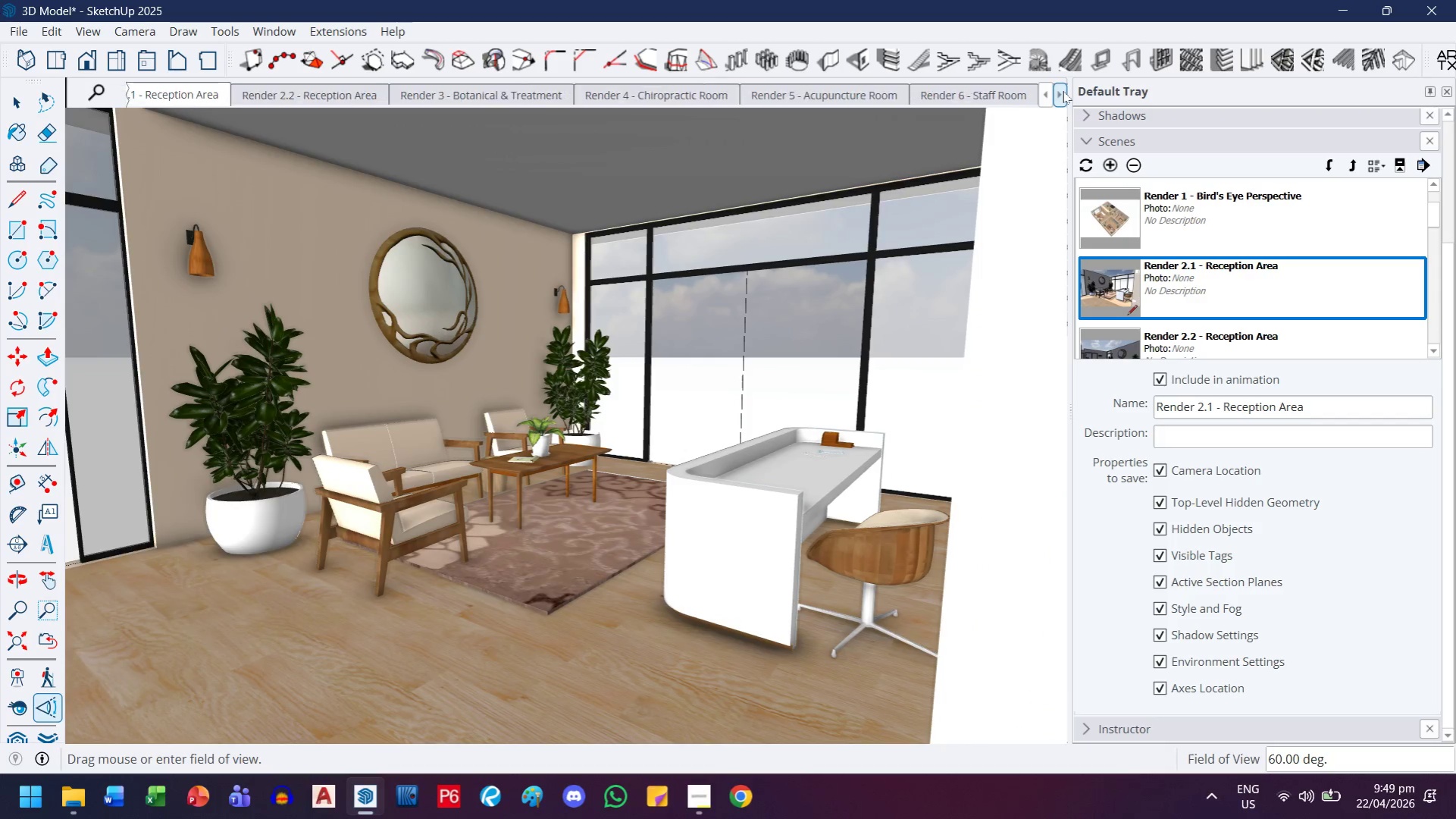 
triple_click([1063, 91])
 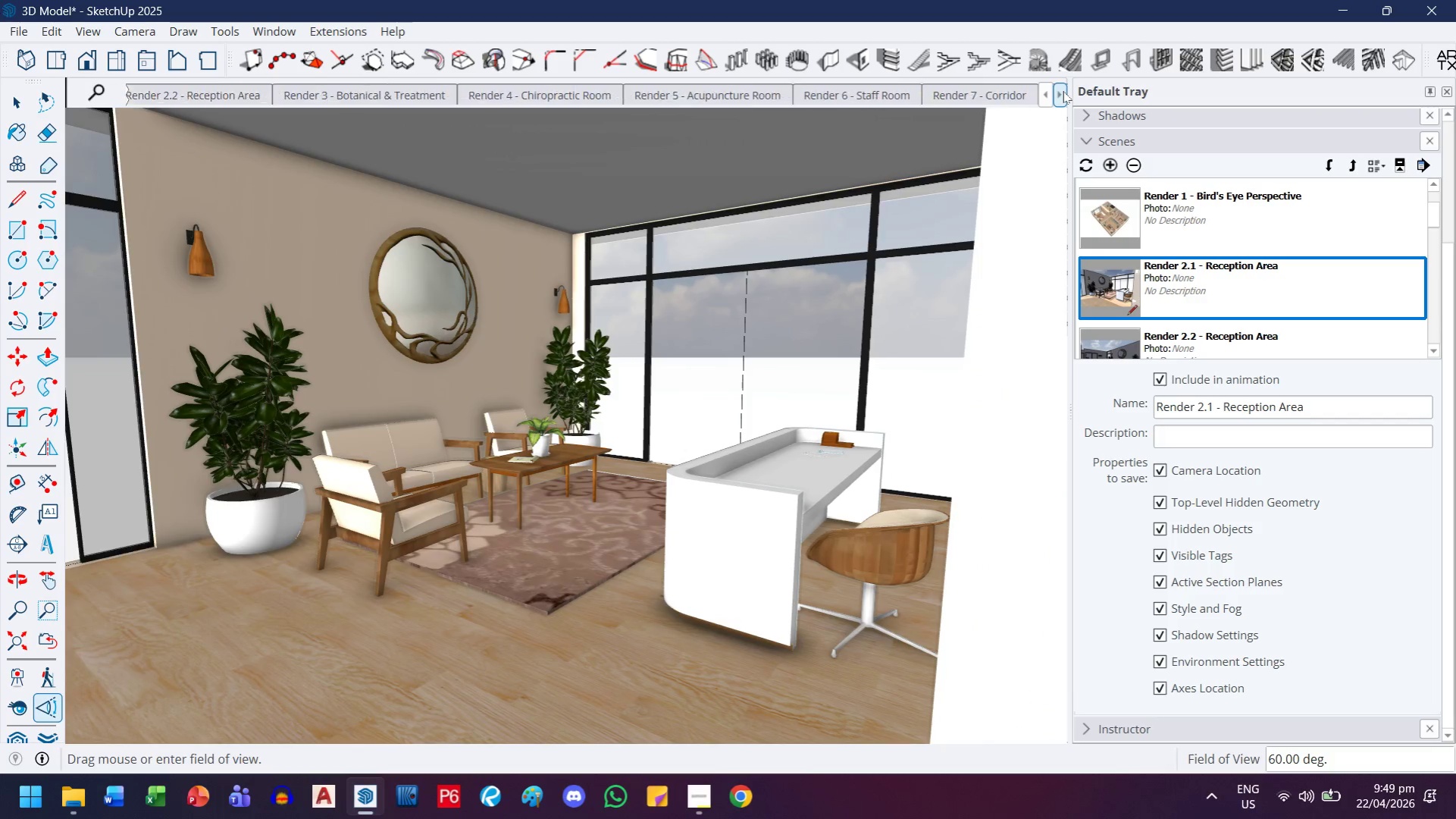 
triple_click([1063, 91])
 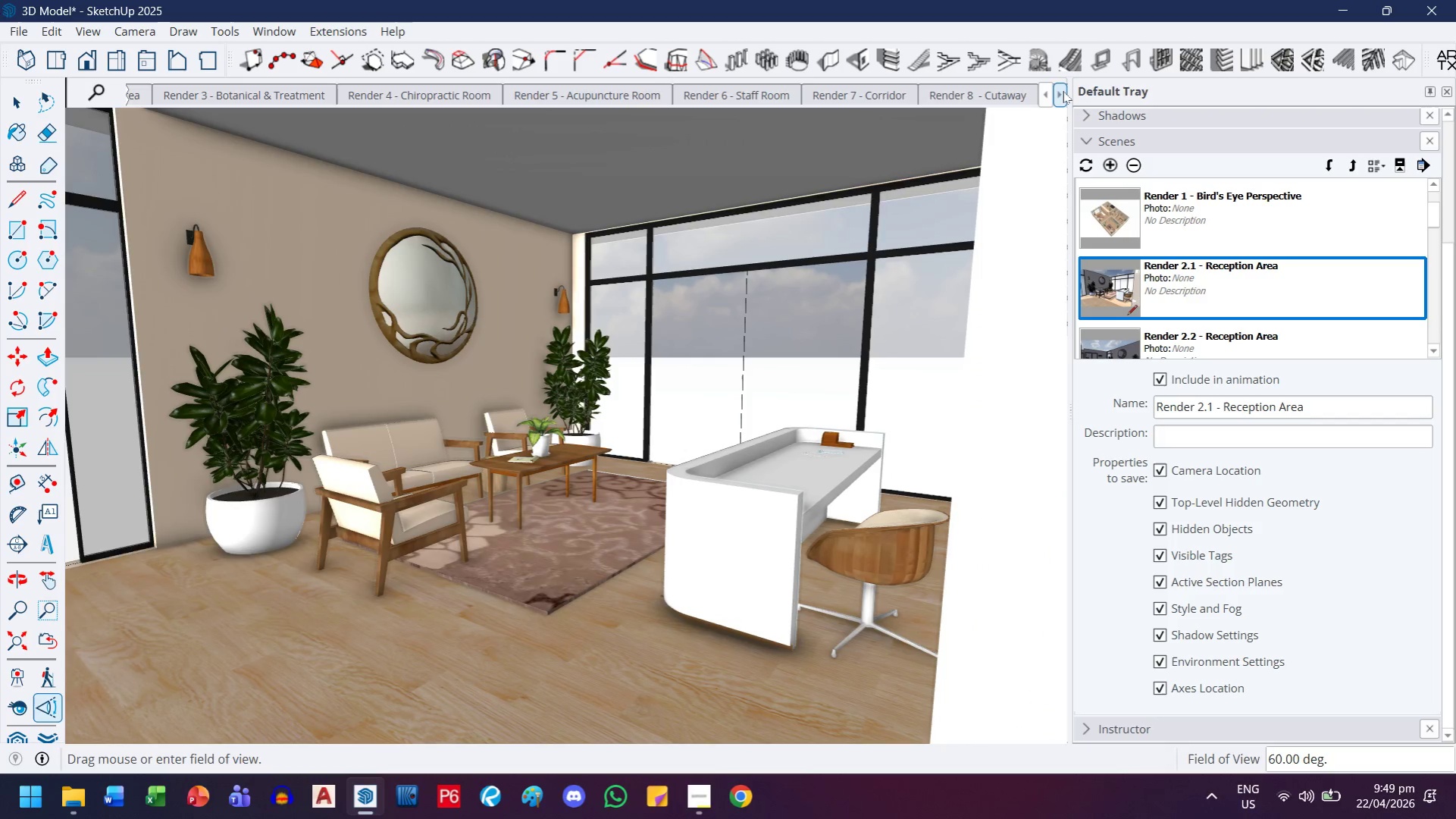 
triple_click([1063, 91])
 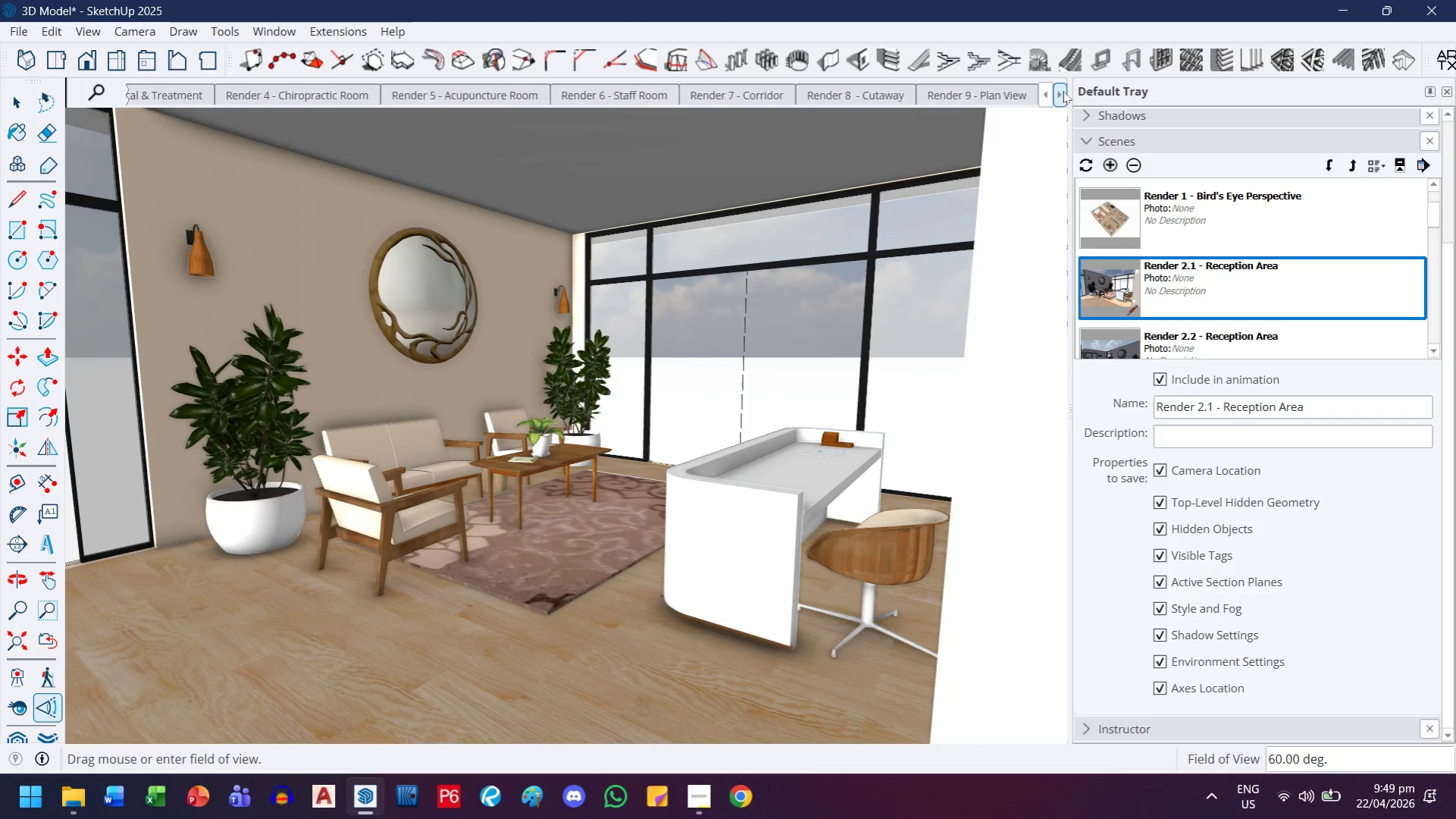 
triple_click([1063, 91])
 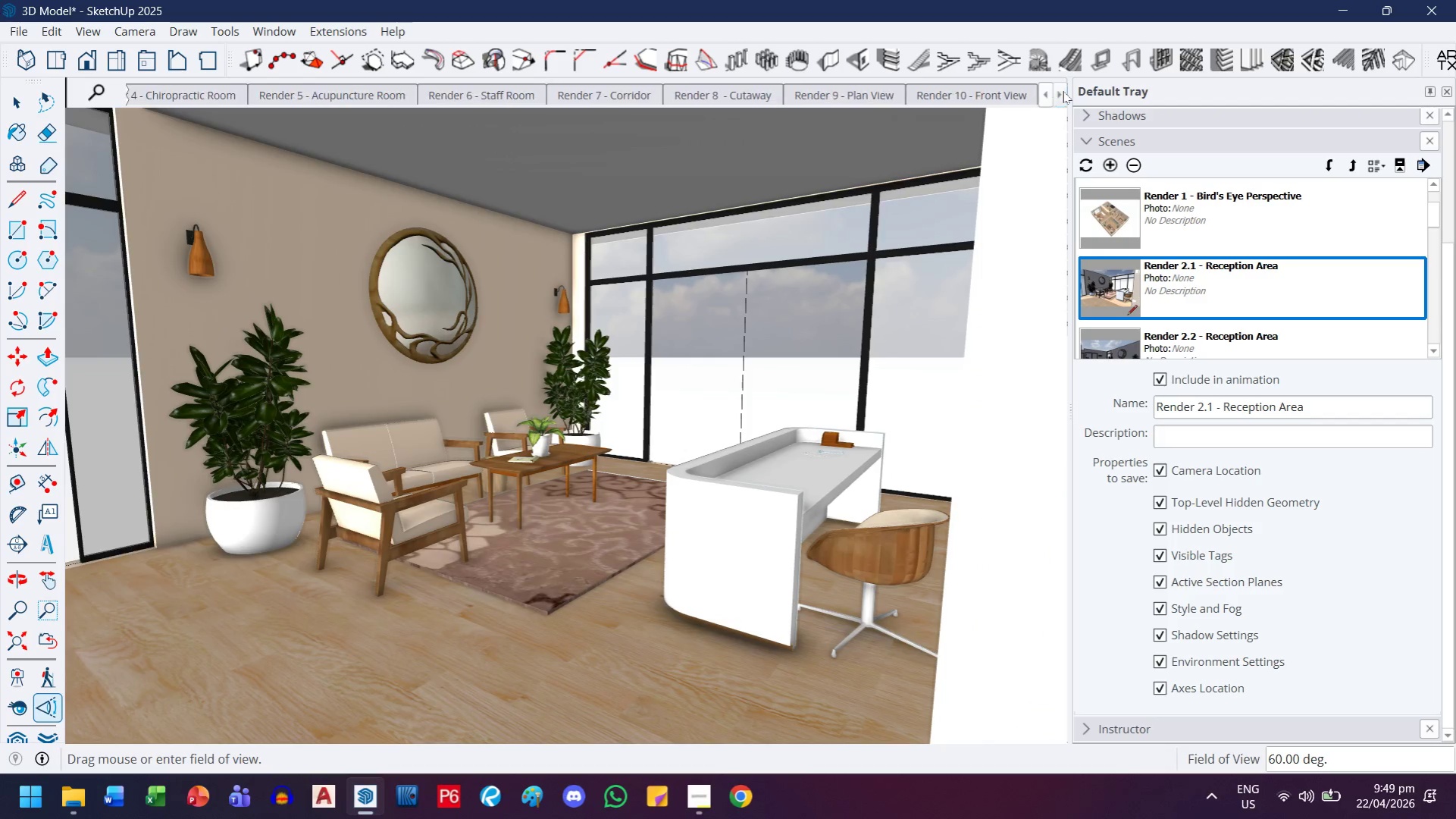 
triple_click([1063, 91])
 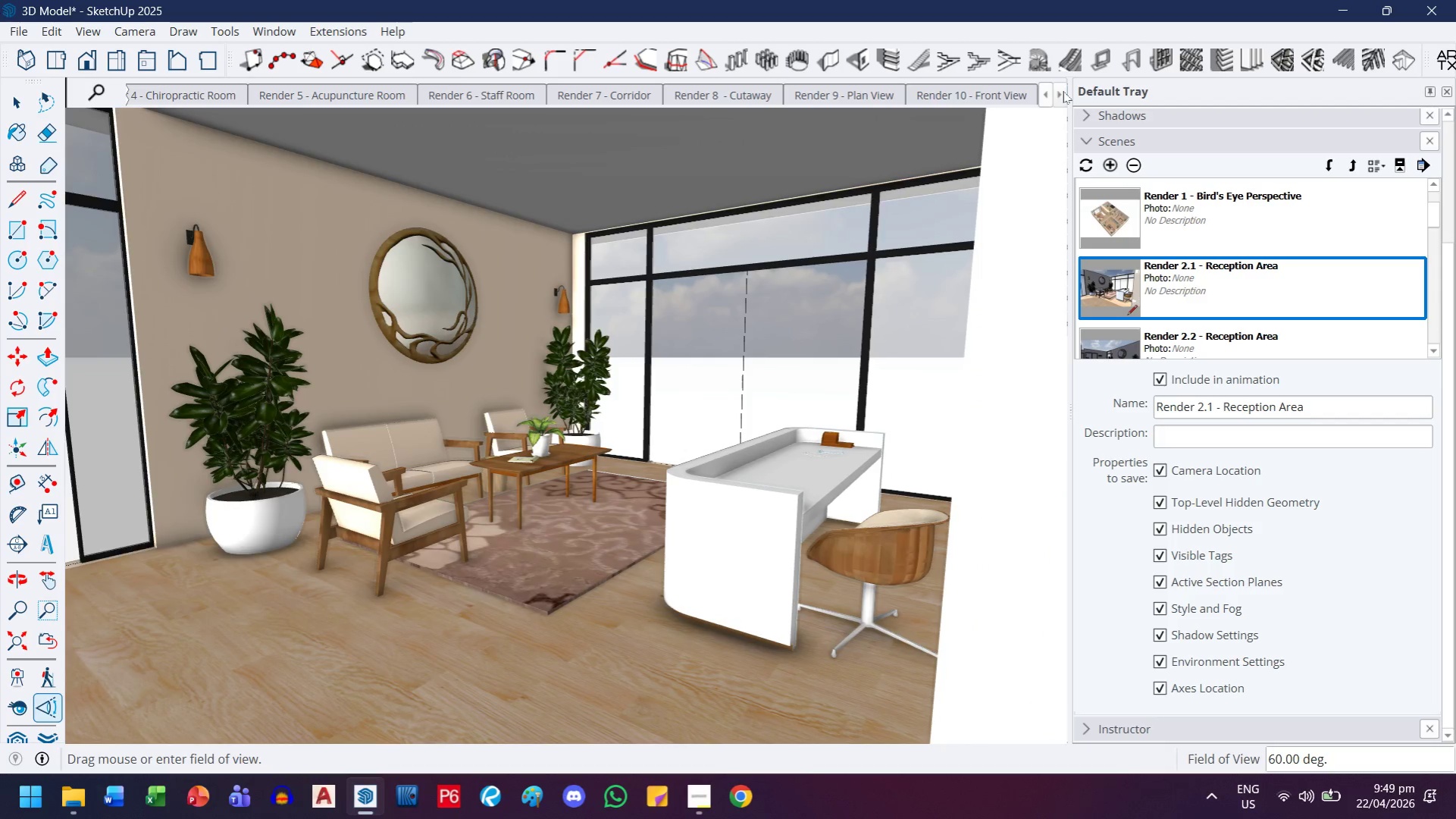 
triple_click([1063, 91])
 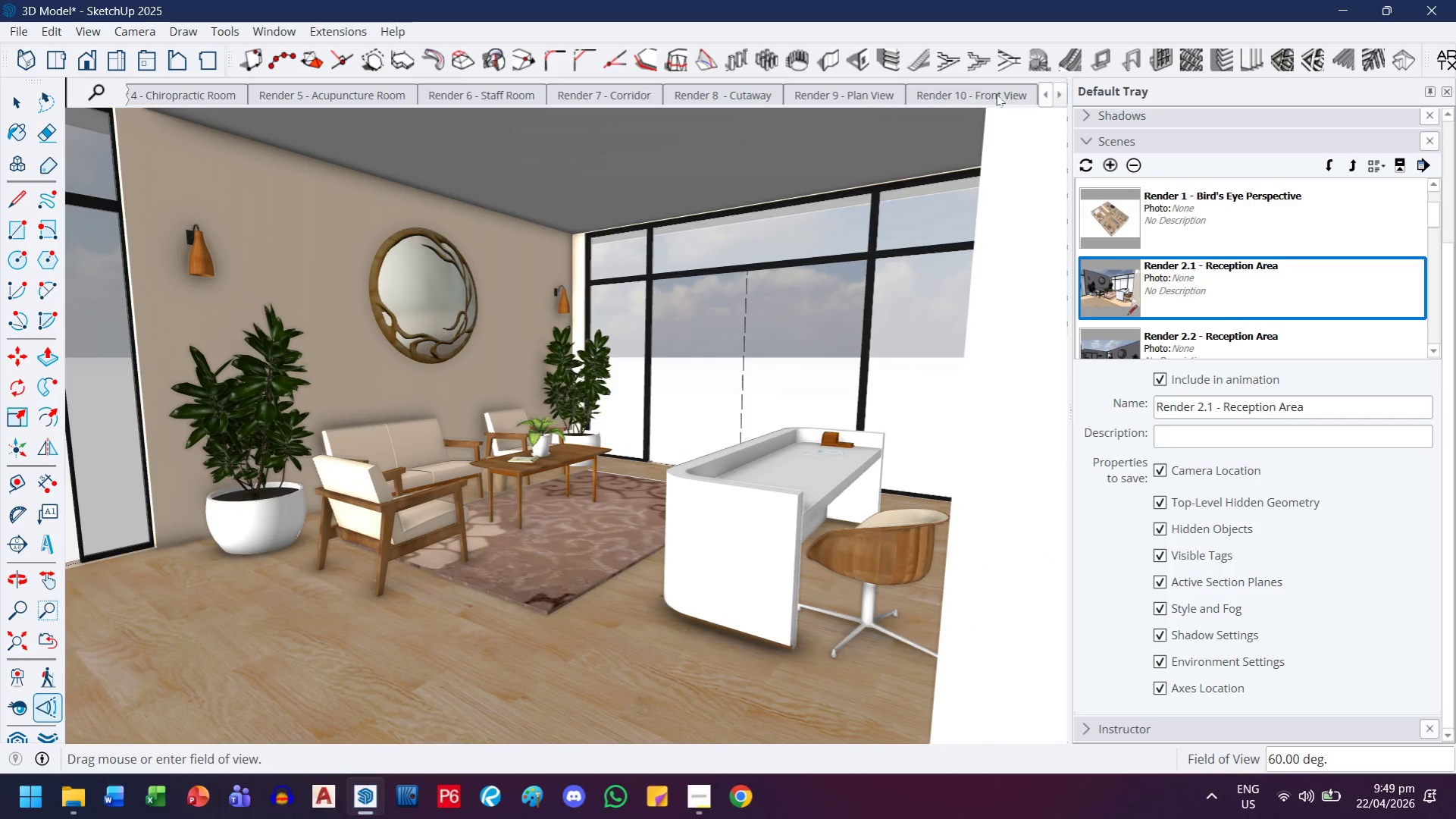 
triple_click([996, 94])
 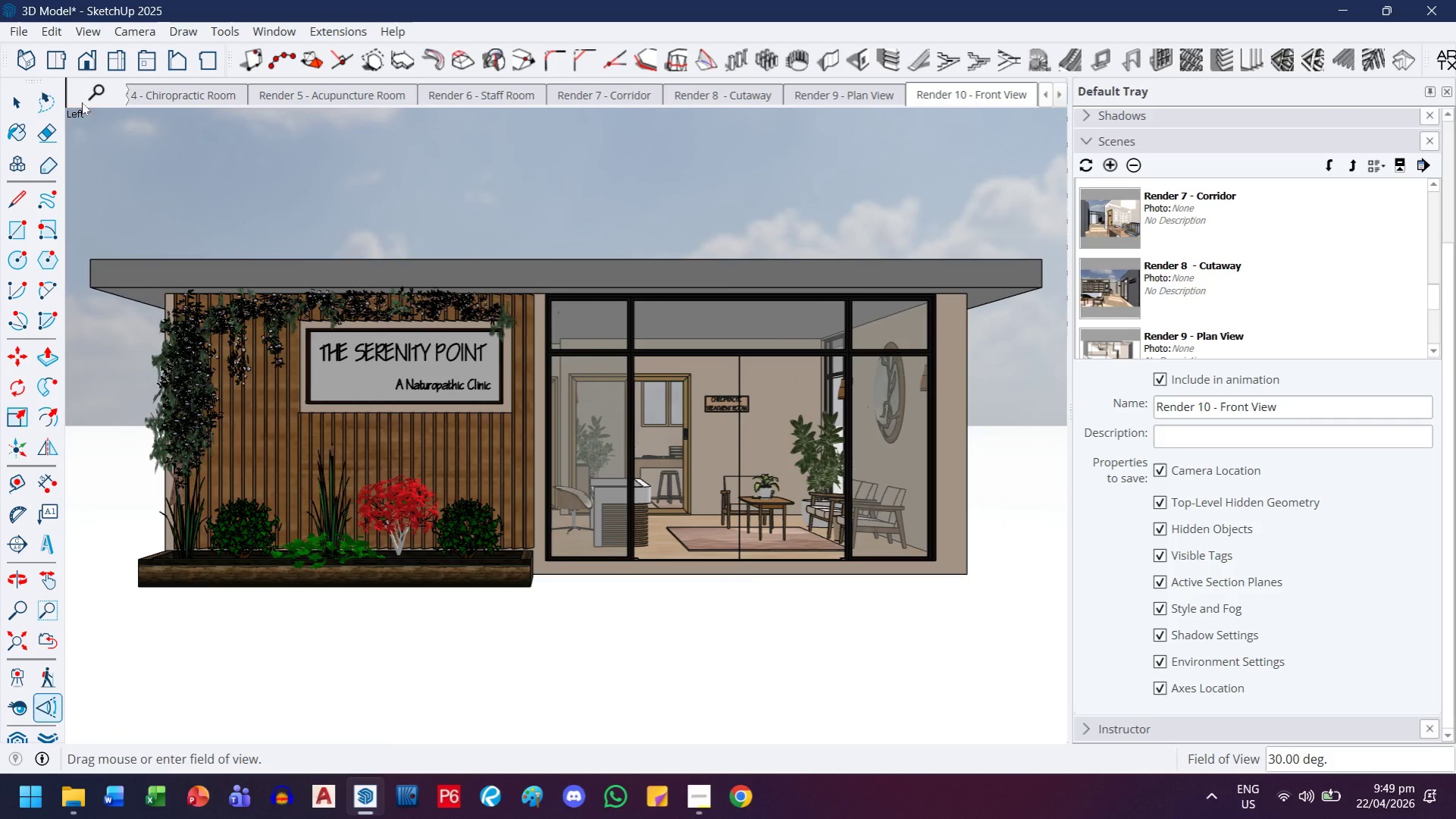 
double_click([1044, 95])
 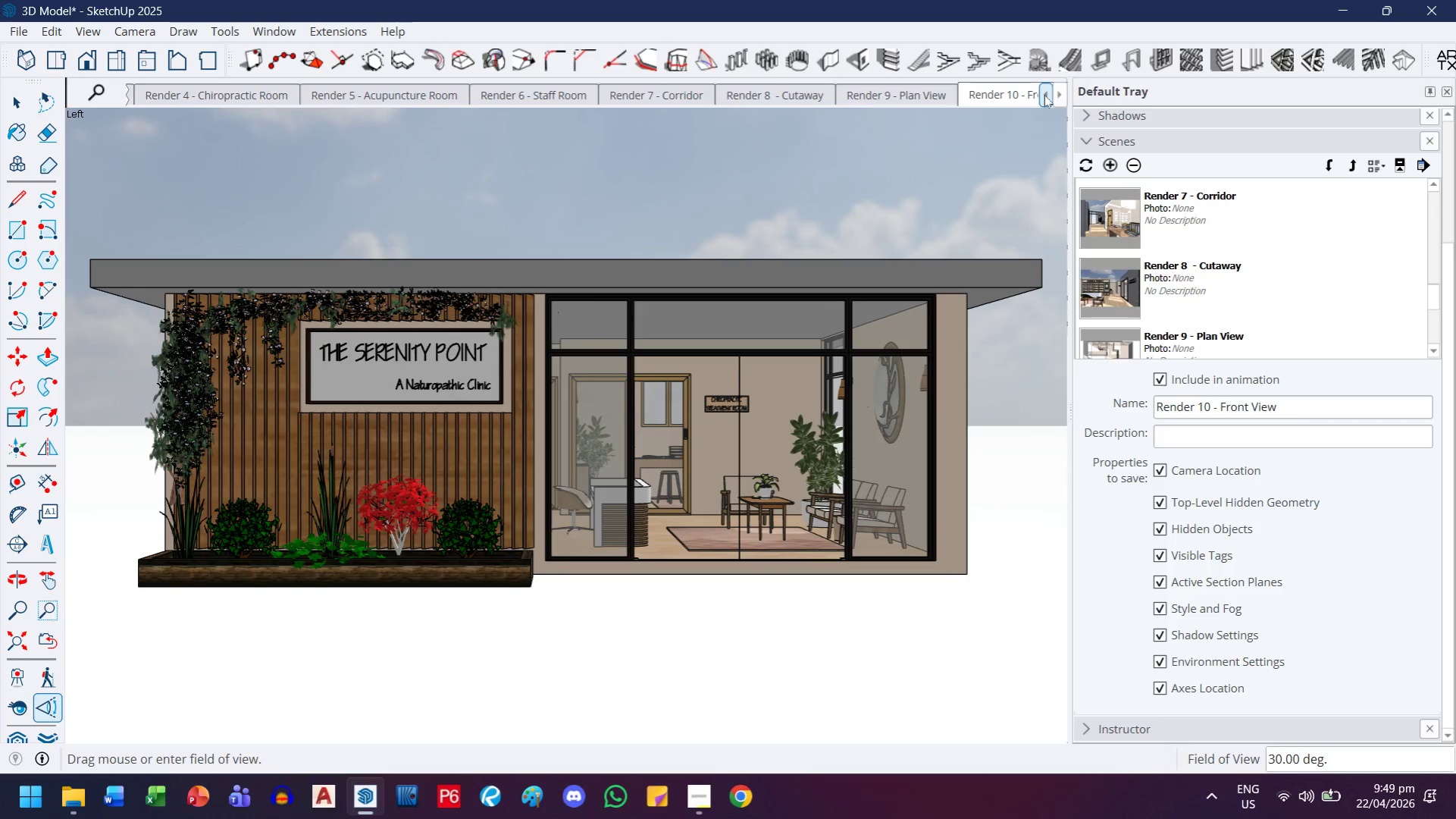 
triple_click([1044, 95])
 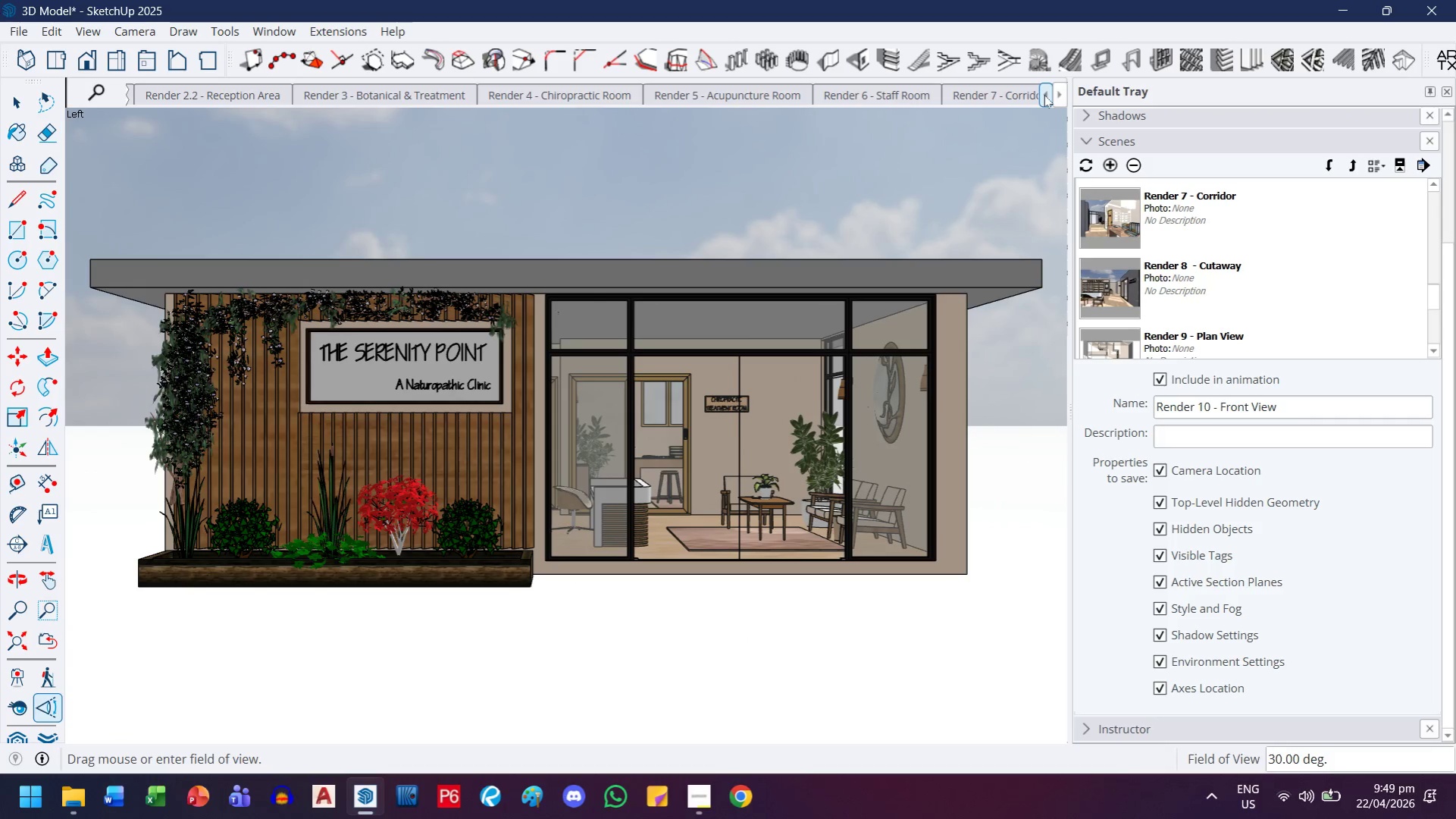 
triple_click([1044, 95])
 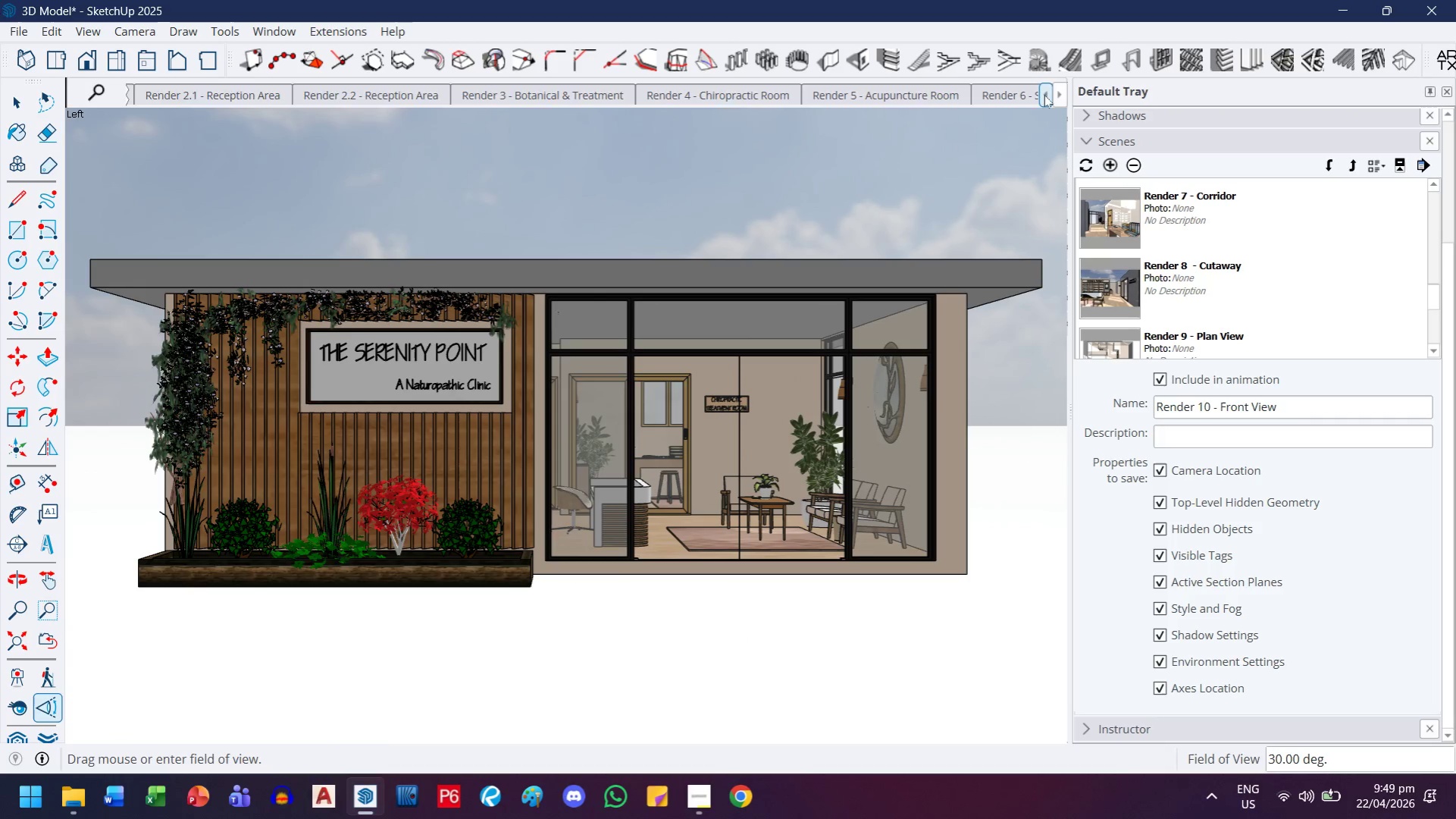 
triple_click([1044, 95])
 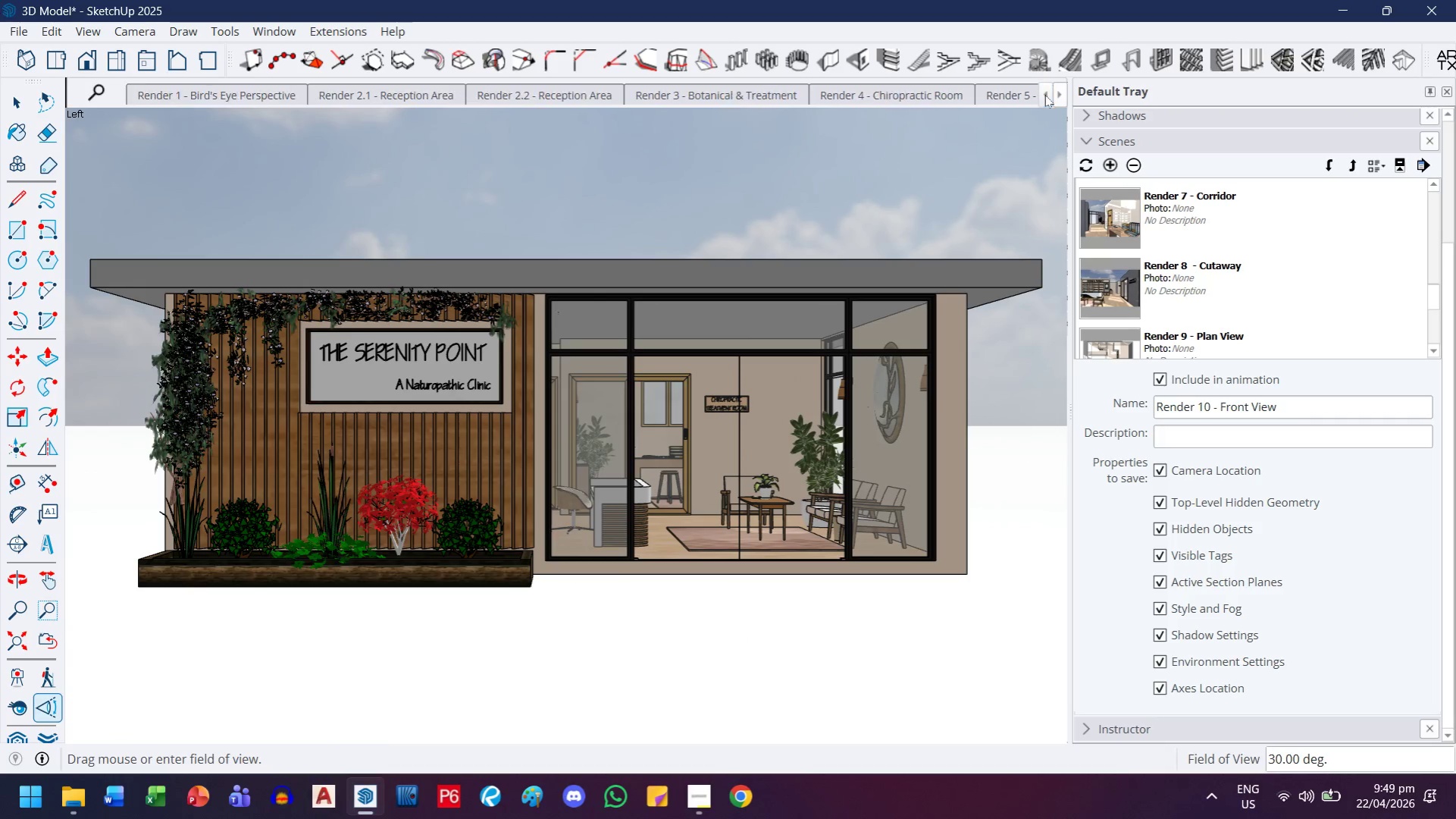 
triple_click([1044, 95])
 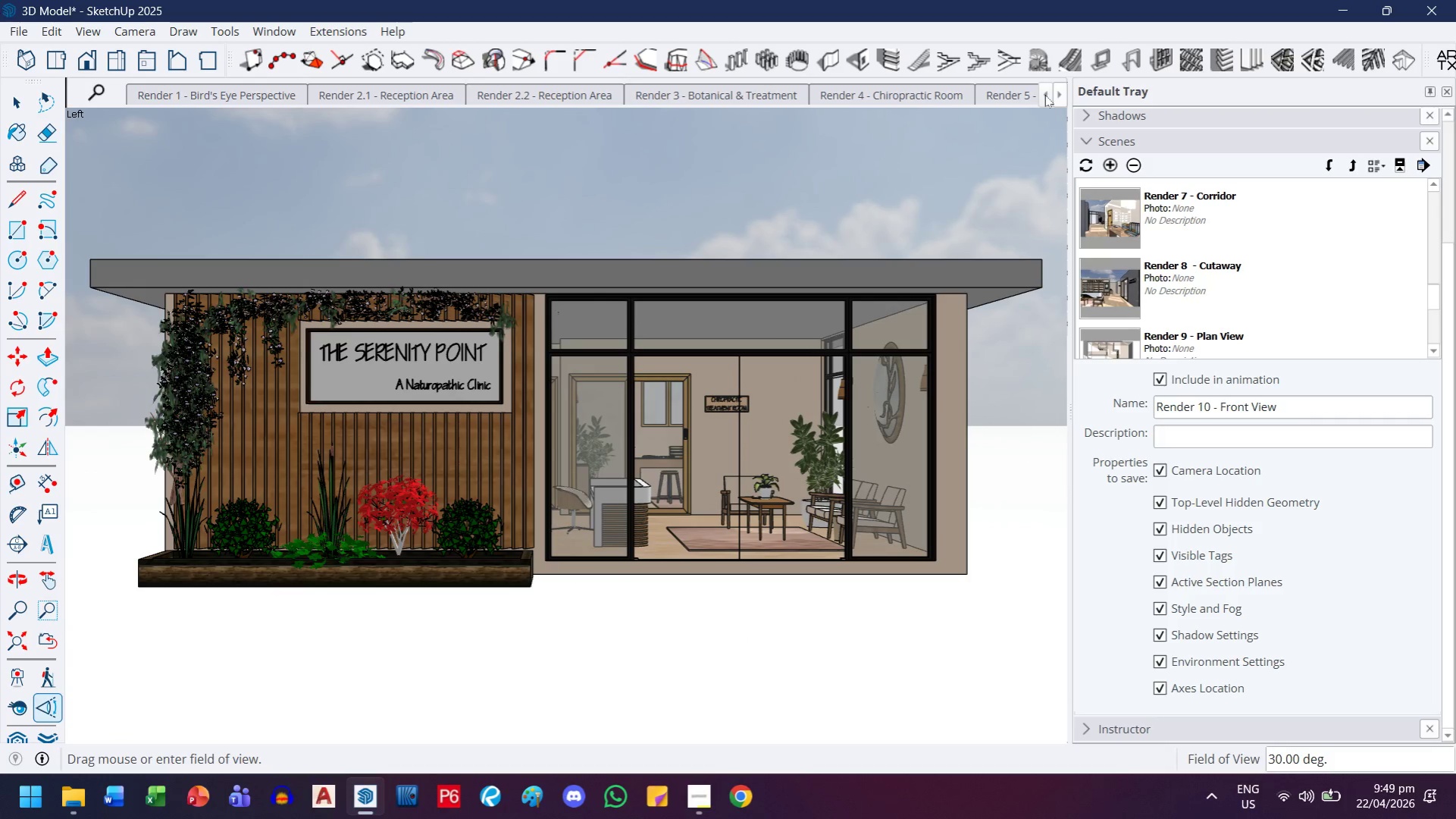 
triple_click([1044, 95])
 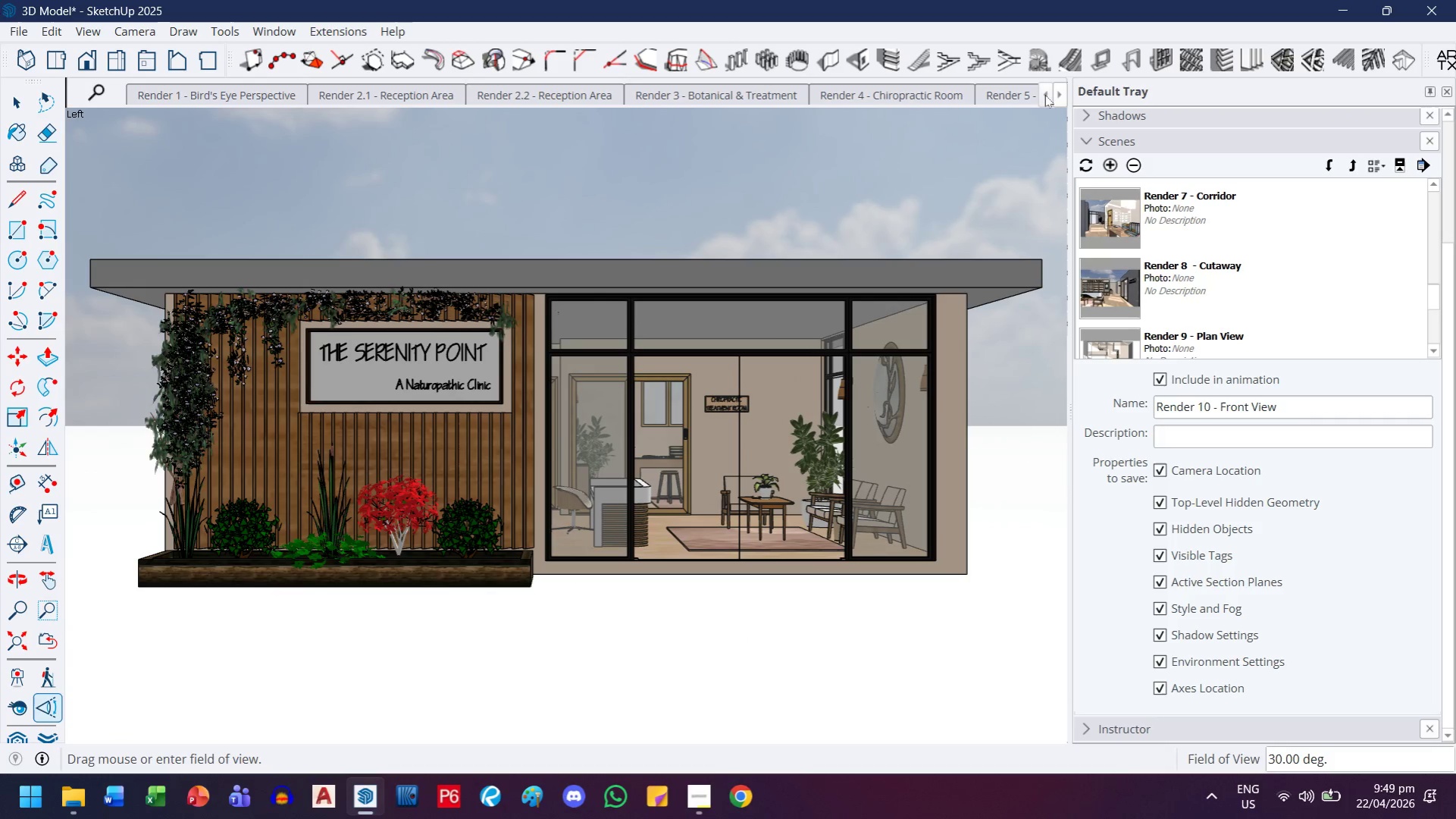 
triple_click([1044, 95])
 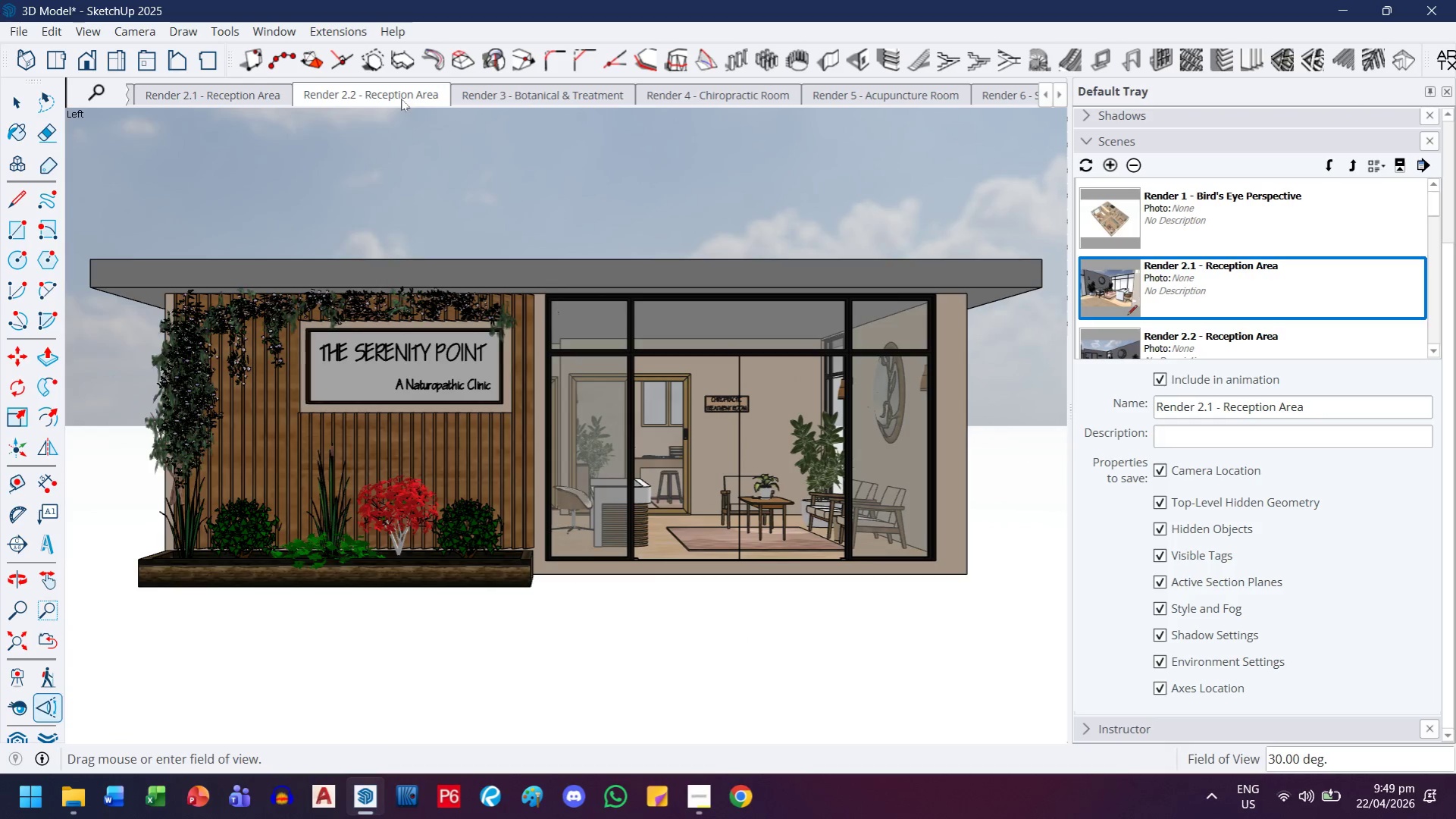 
double_click([401, 99])
 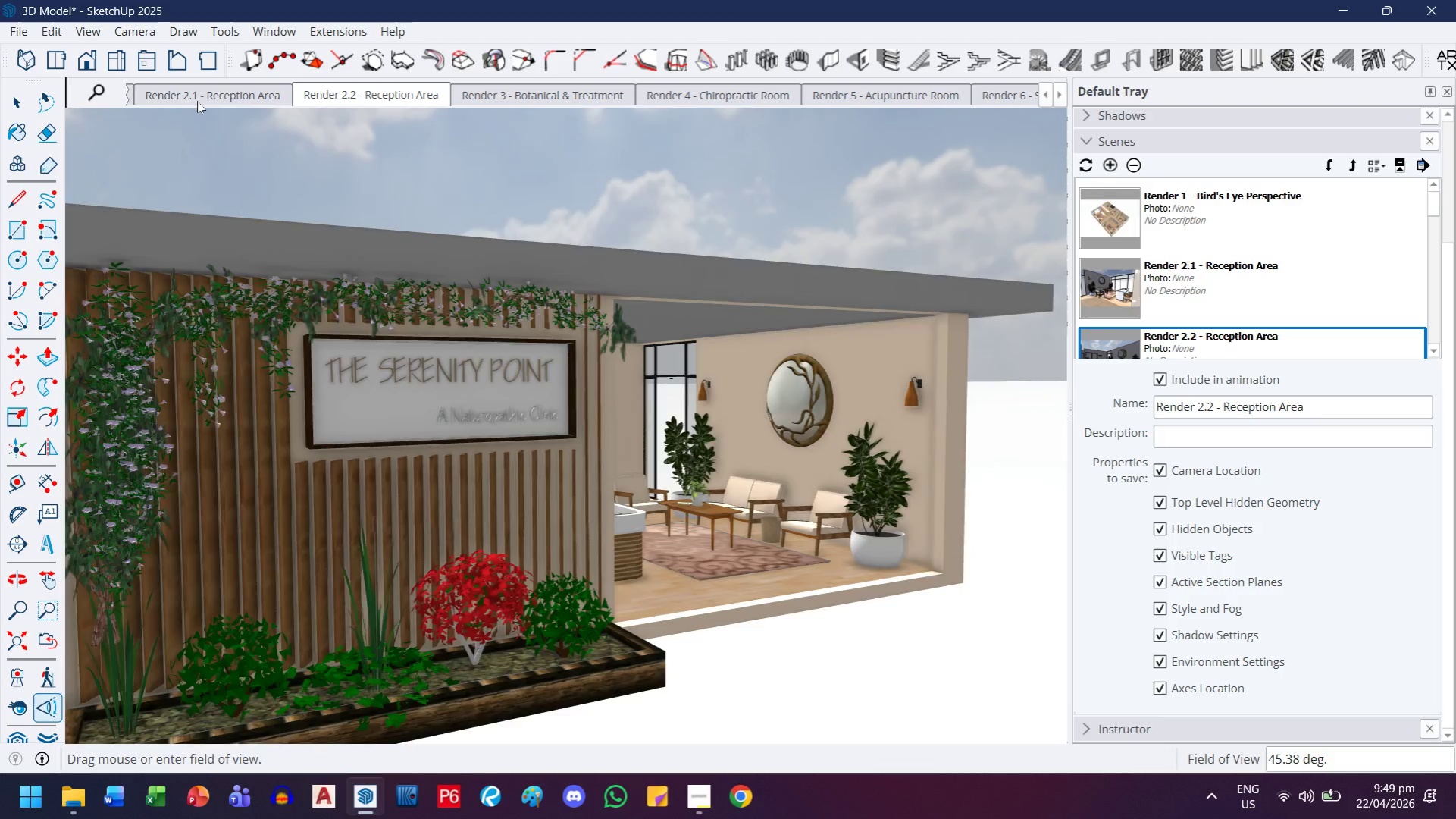 
double_click([197, 101])
 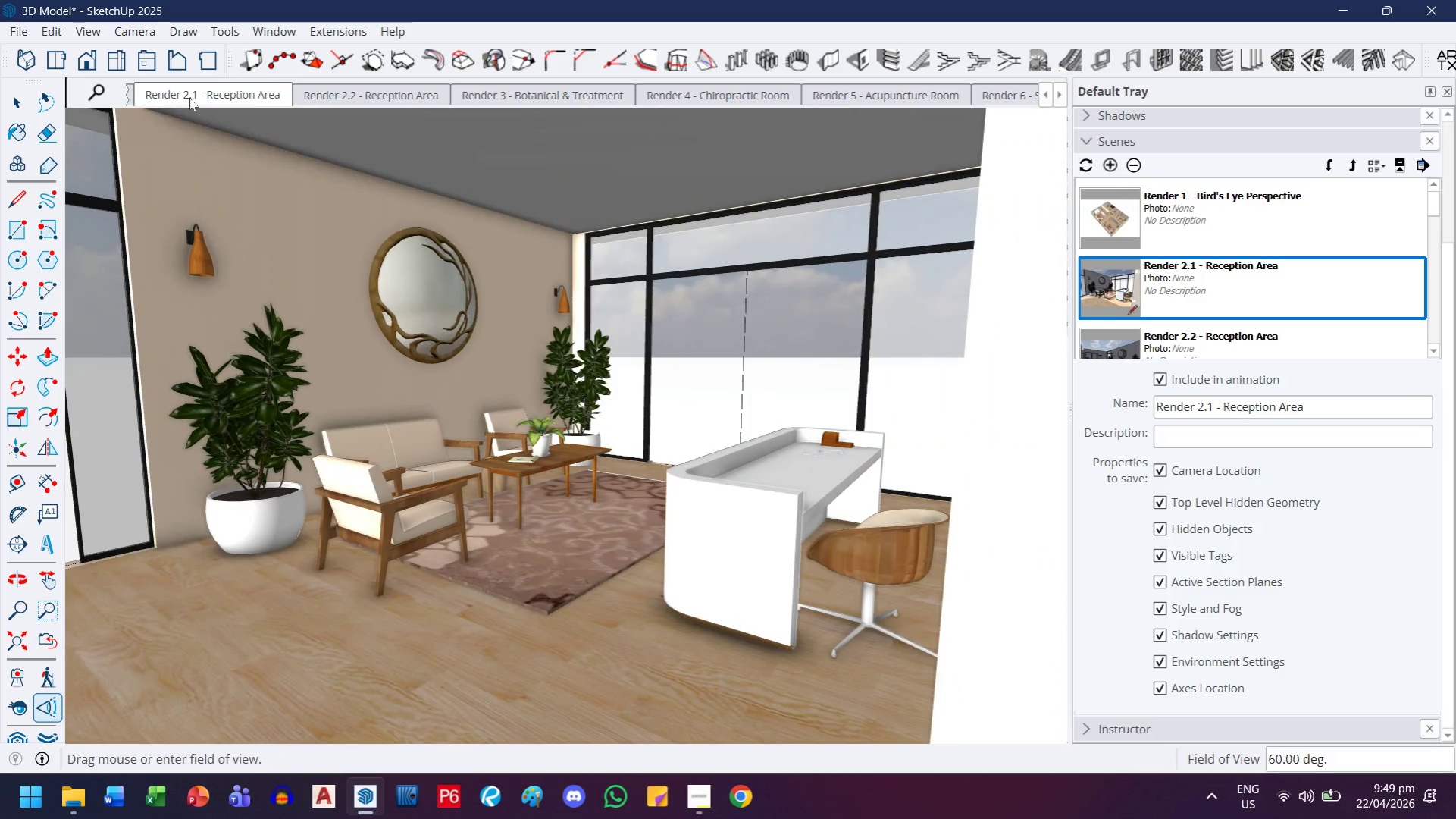 
left_click([18, 38])
 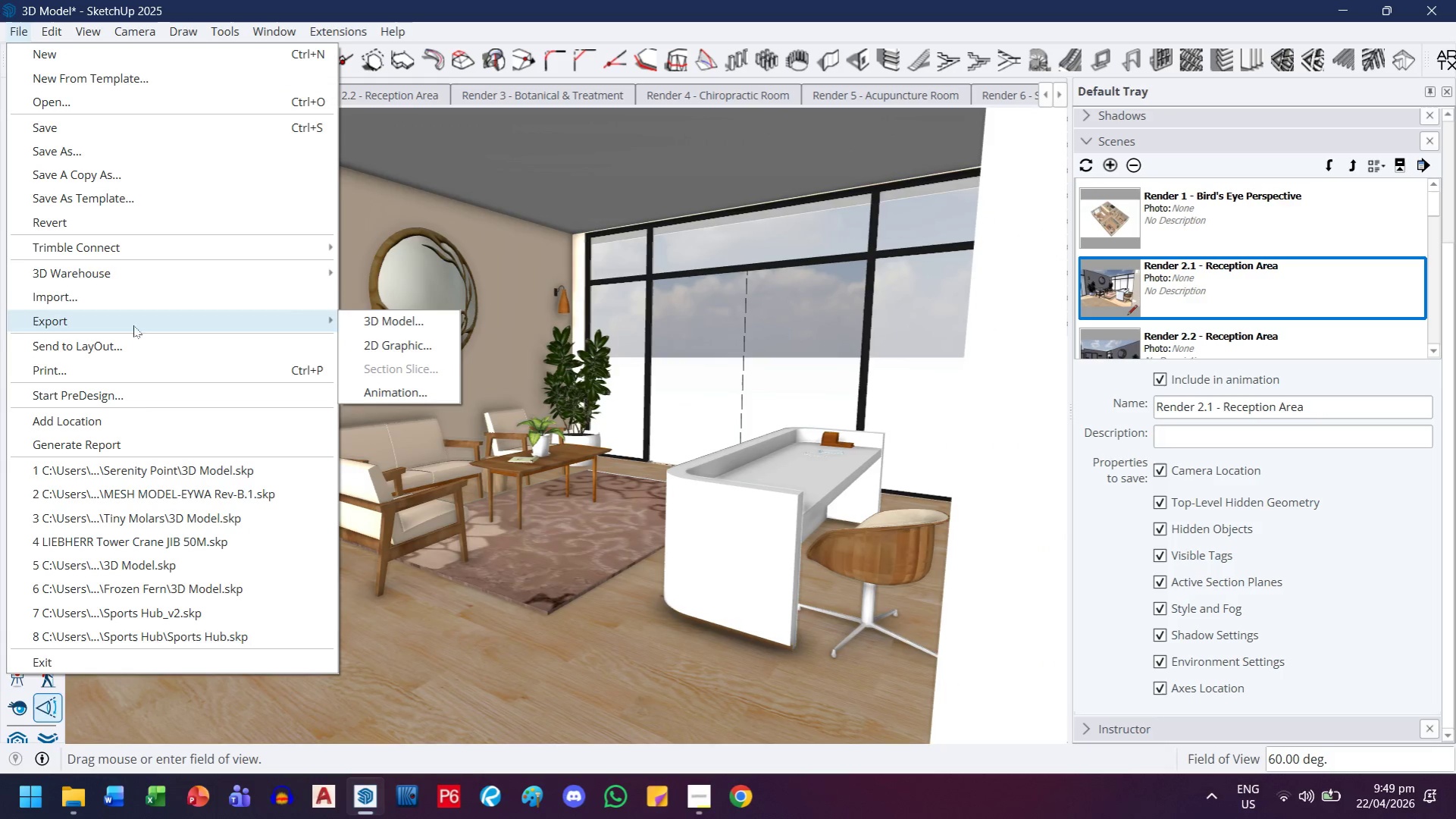 
left_click([356, 340])
 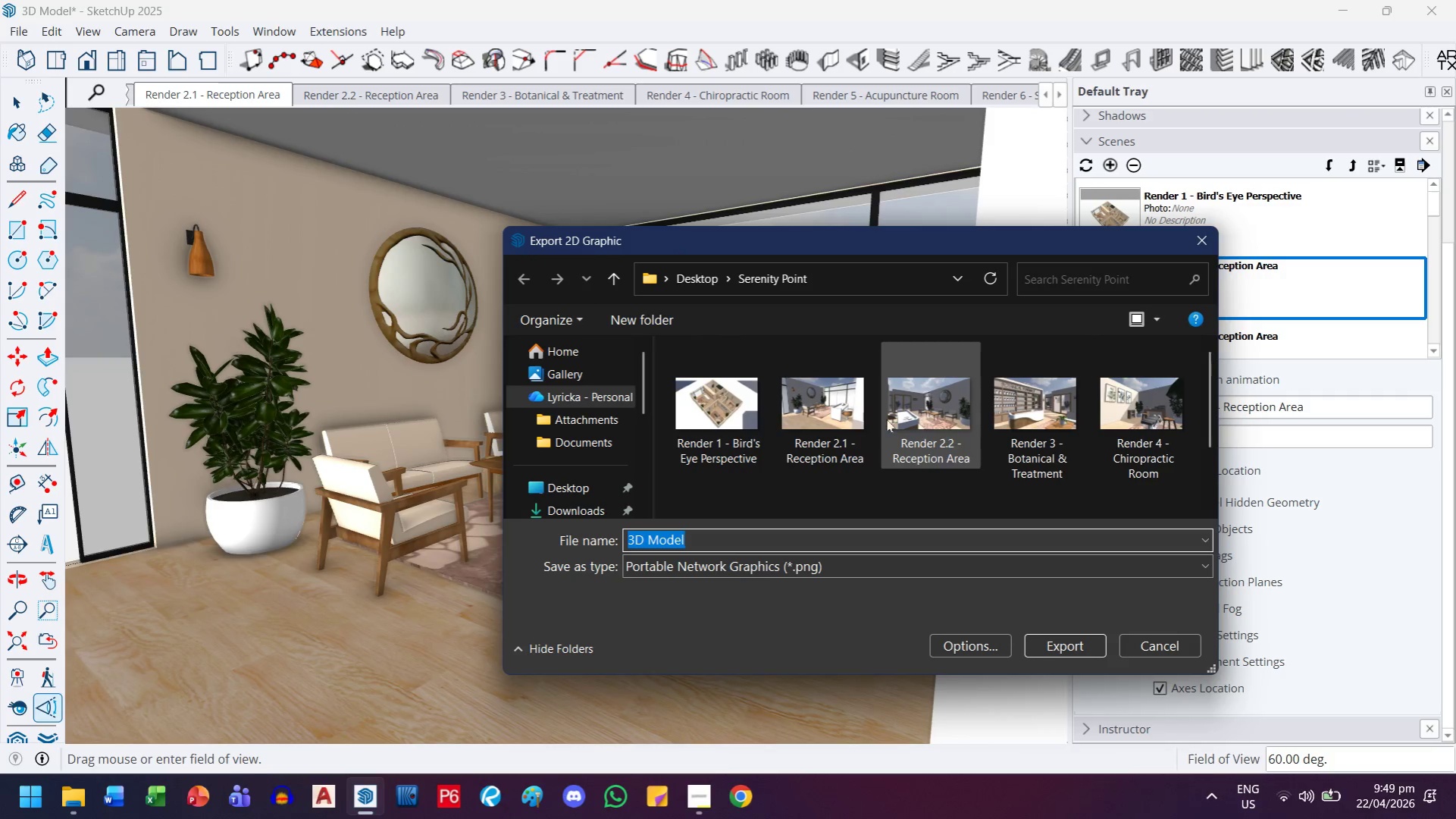 
left_click([839, 417])
 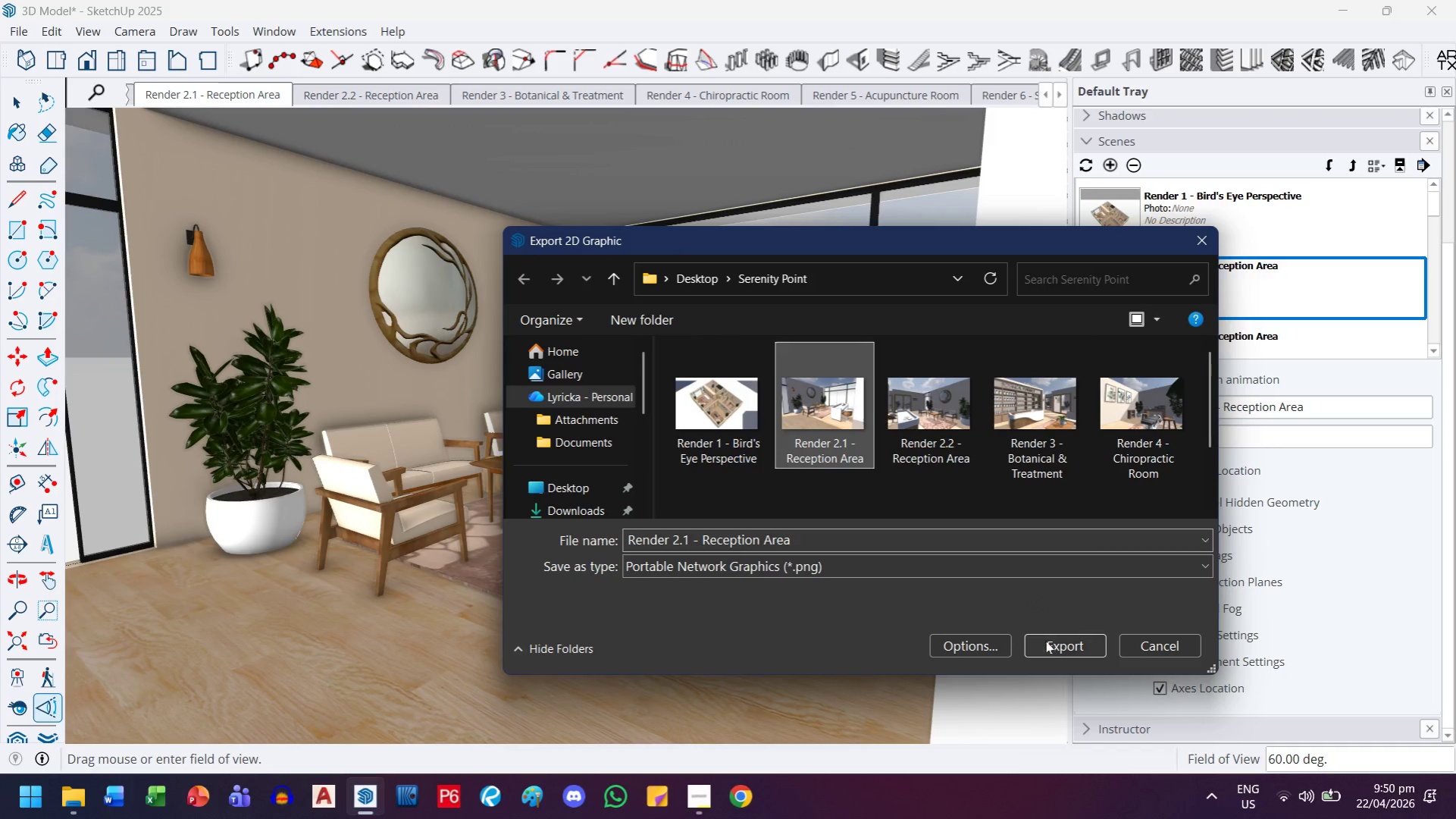 
left_click([1058, 649])
 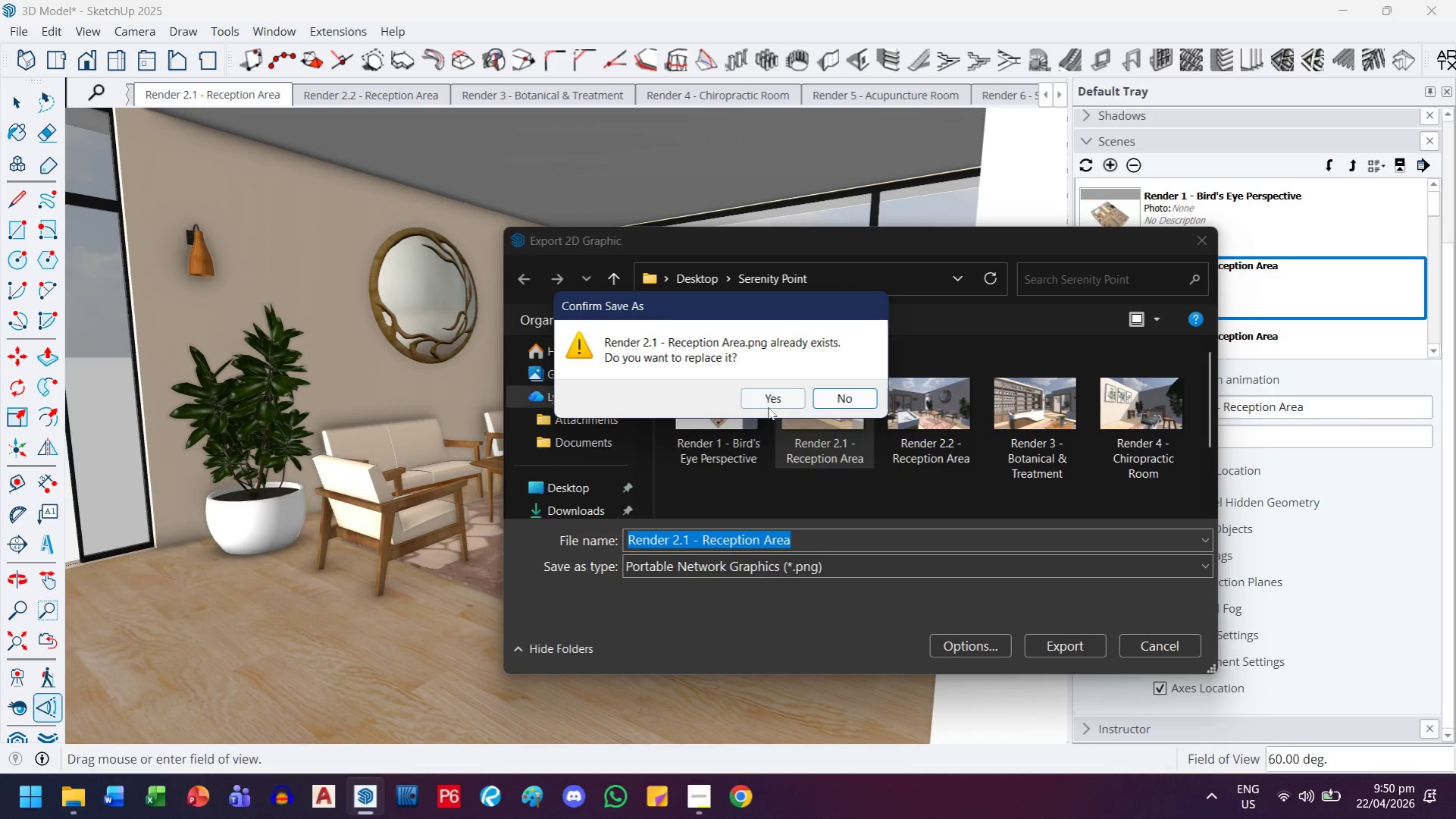 
left_click([772, 400])
 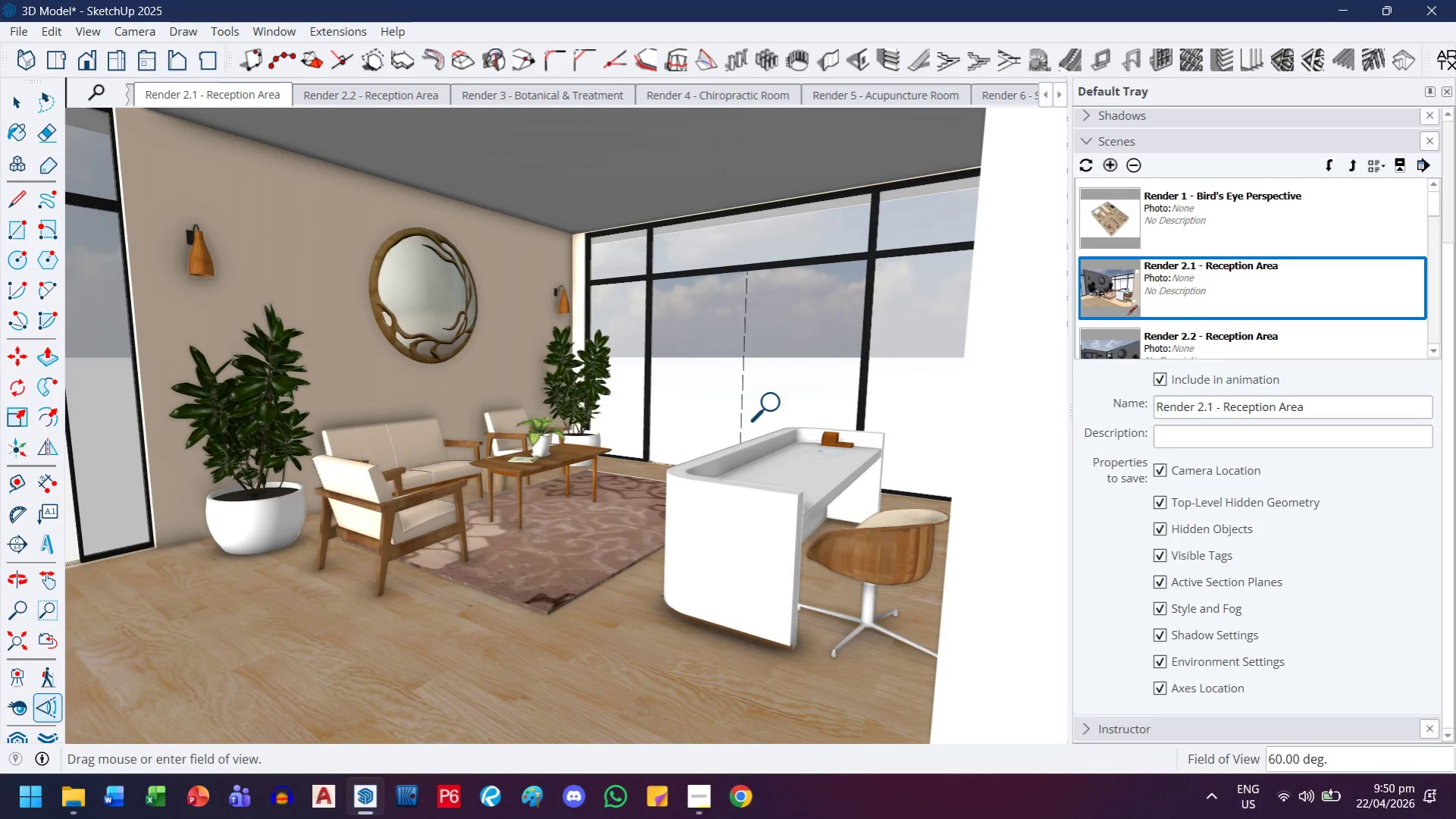 
wait(11.36)
 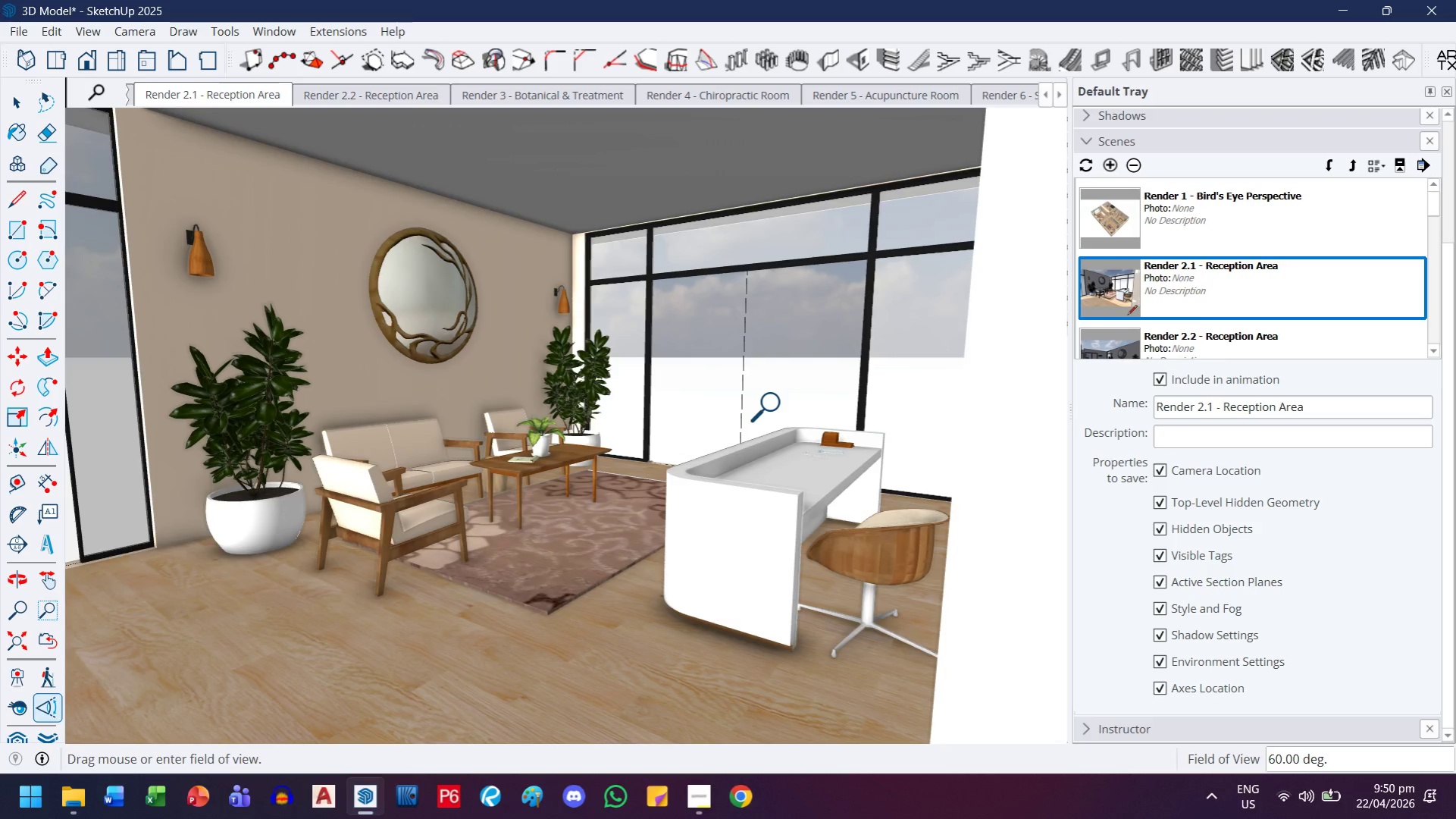 
double_click([378, 86])
 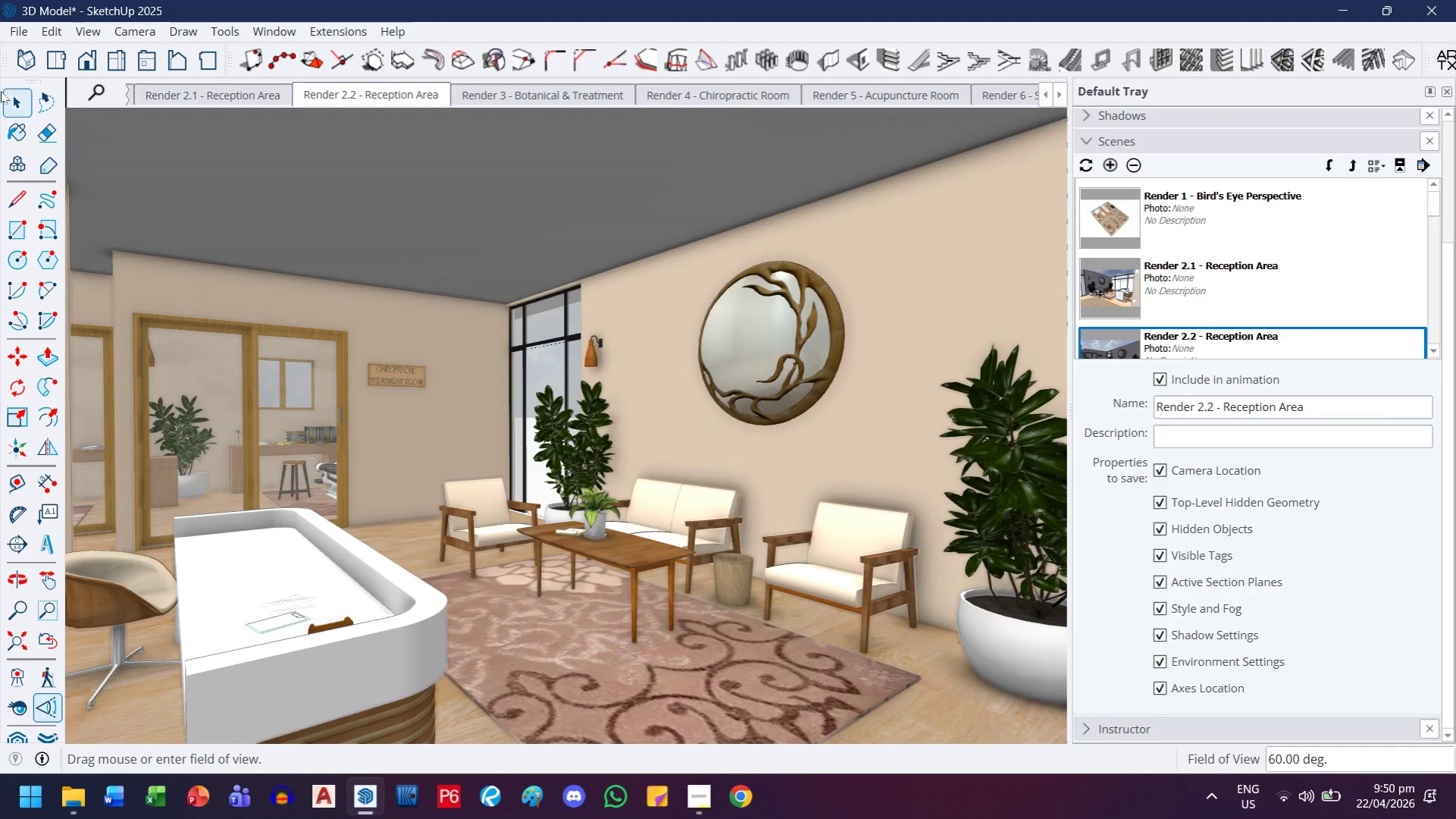 
wait(6.44)
 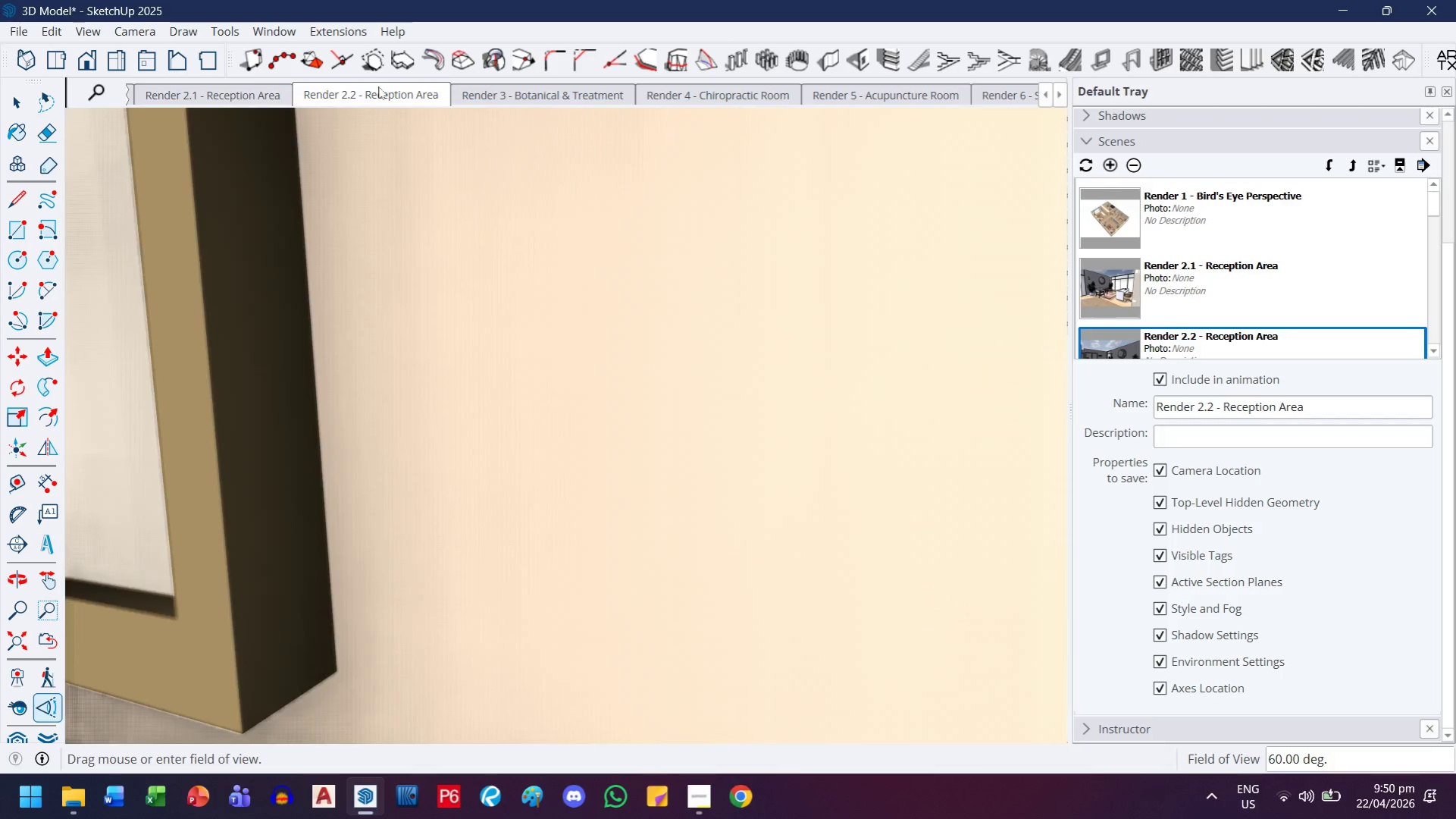 
left_click([11, 30])
 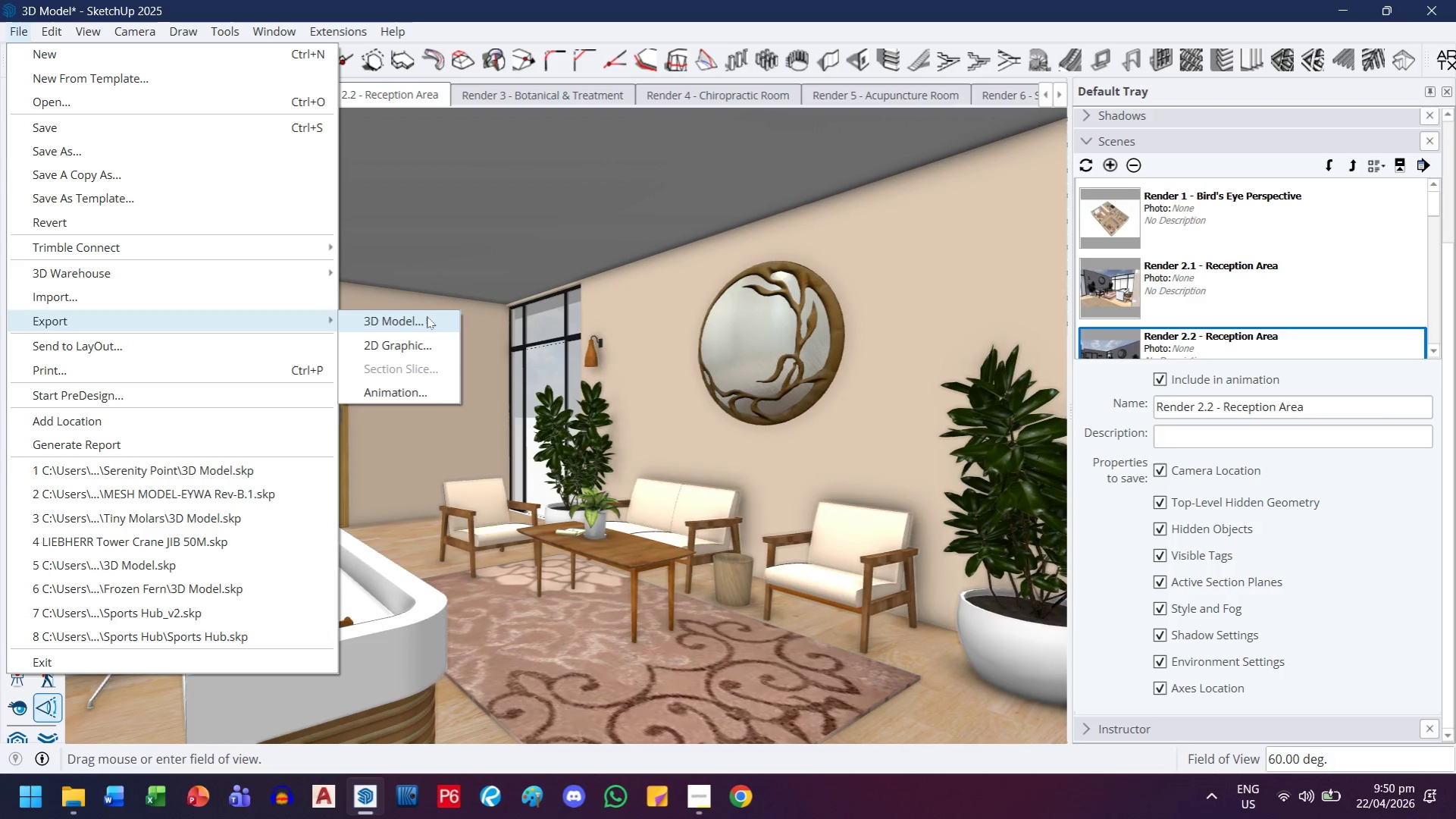 
left_click([417, 340])
 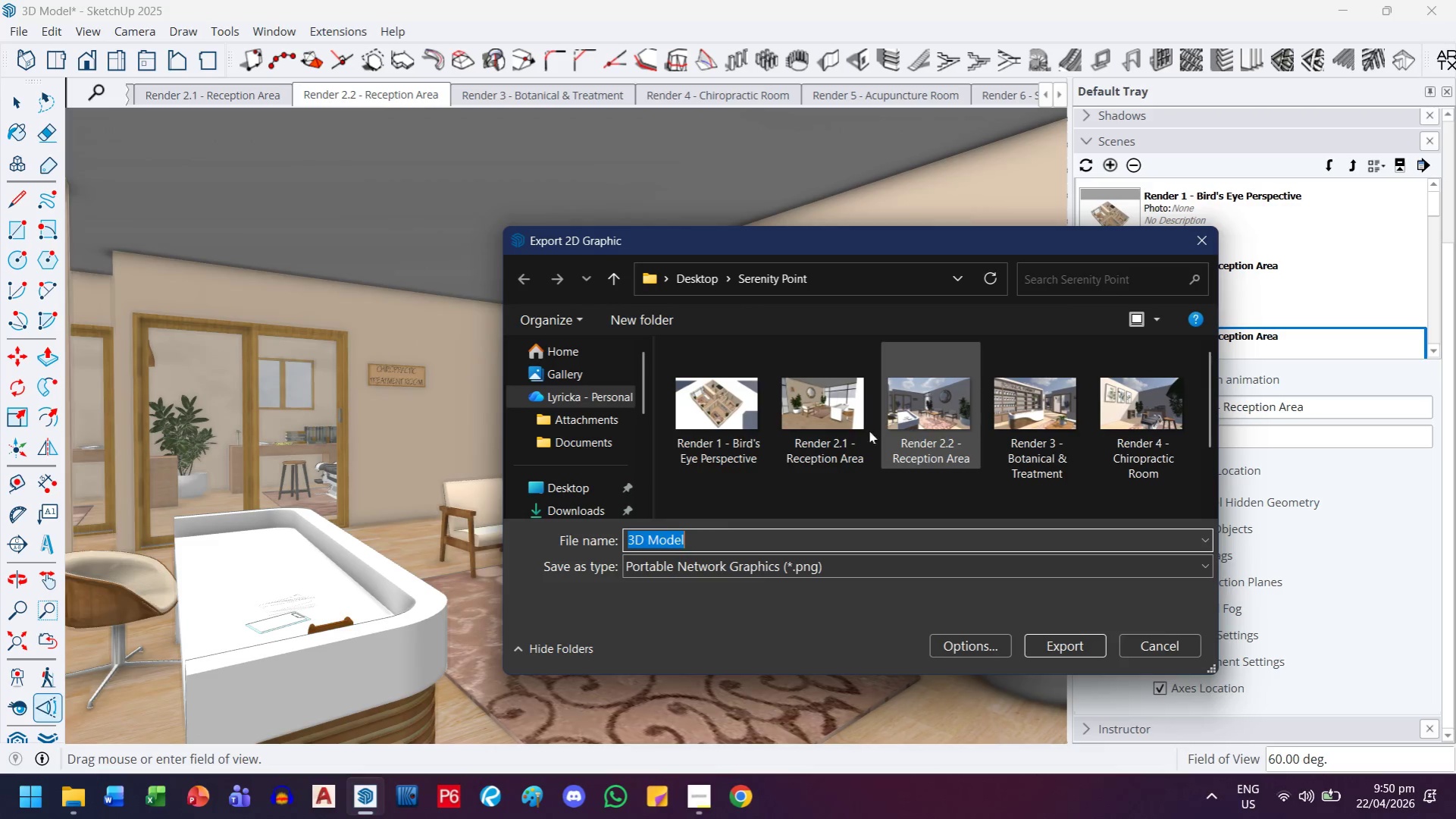 
left_click([919, 432])
 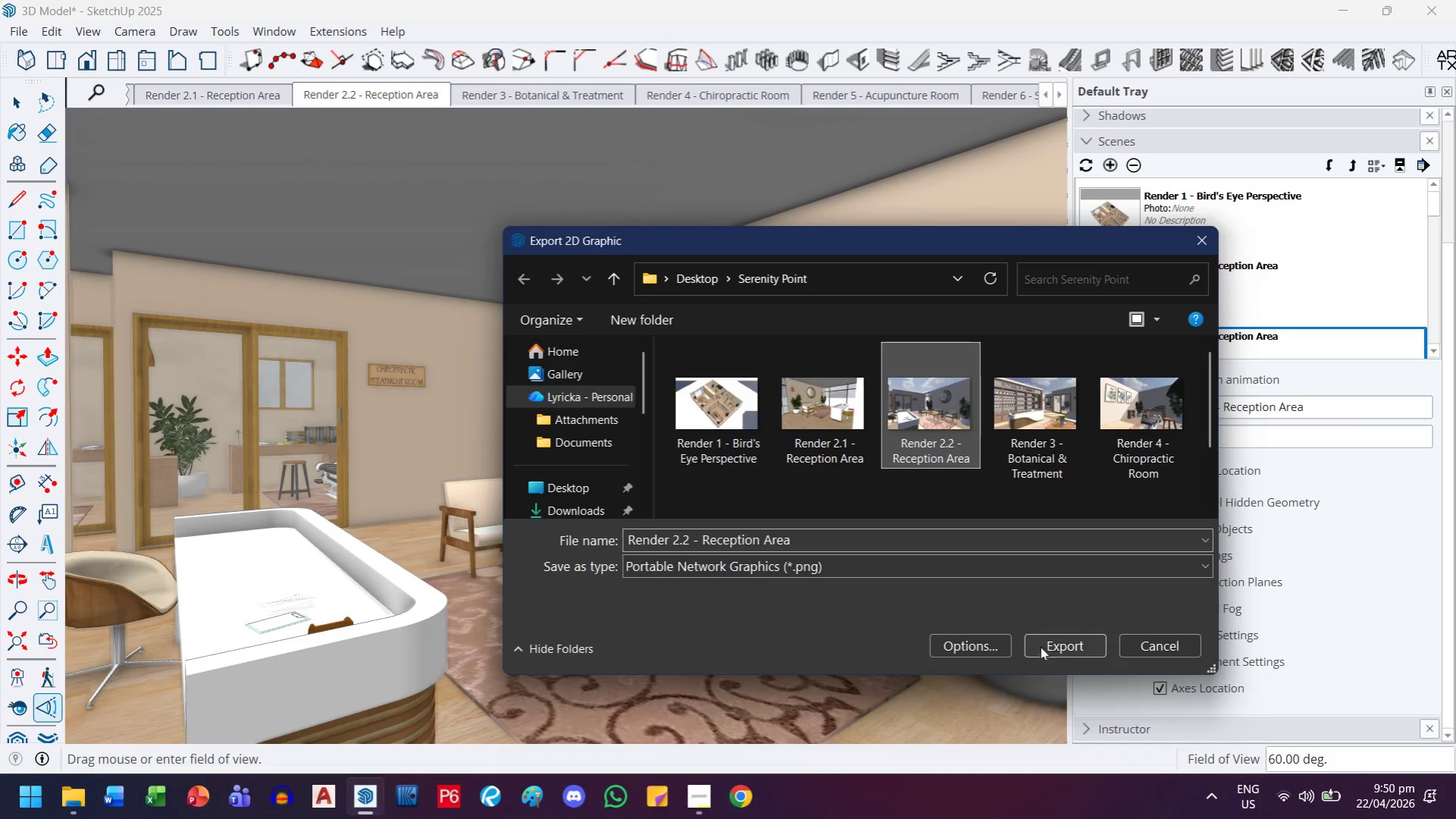 
left_click([1069, 646])
 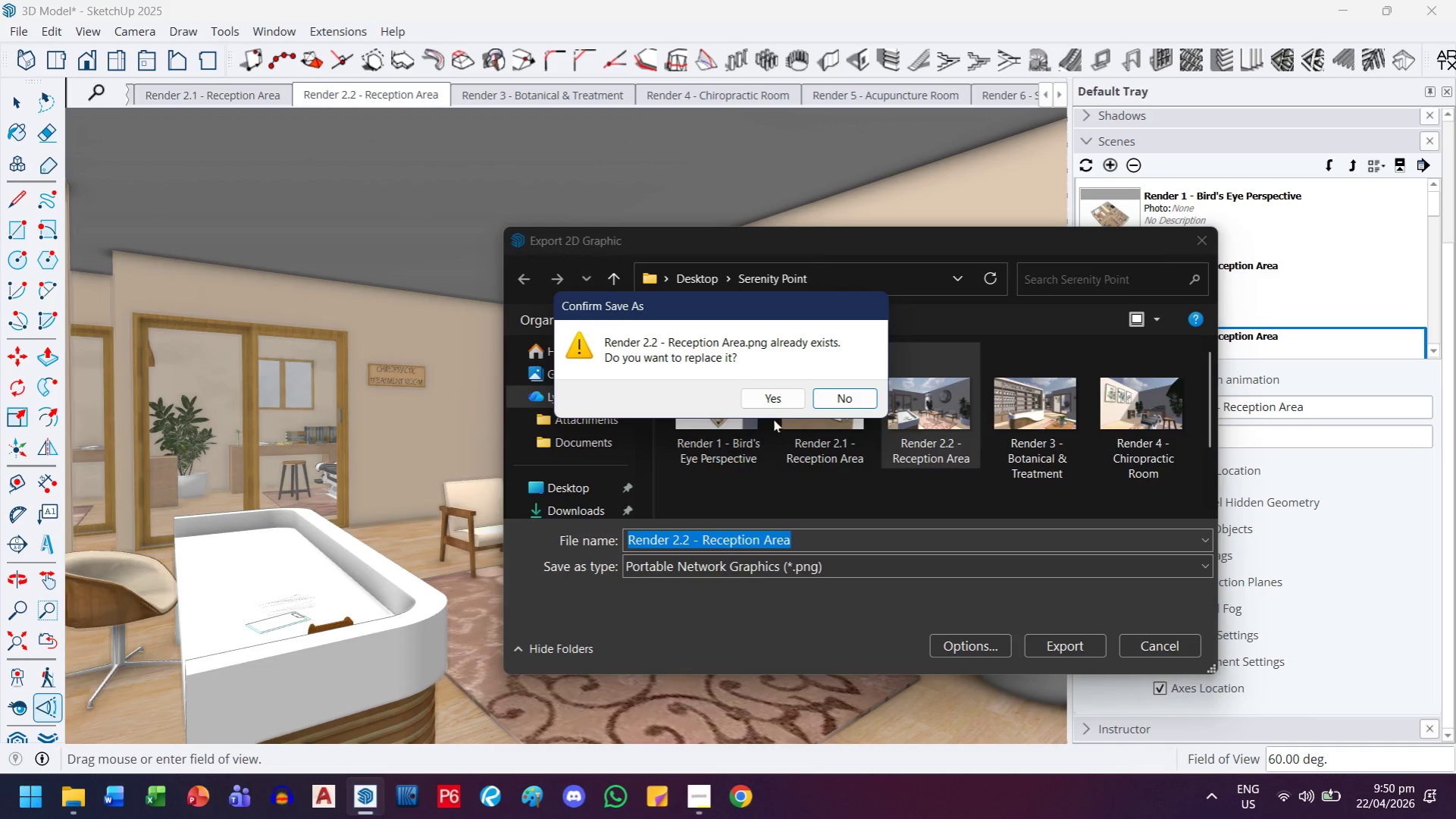 
left_click([779, 407])
 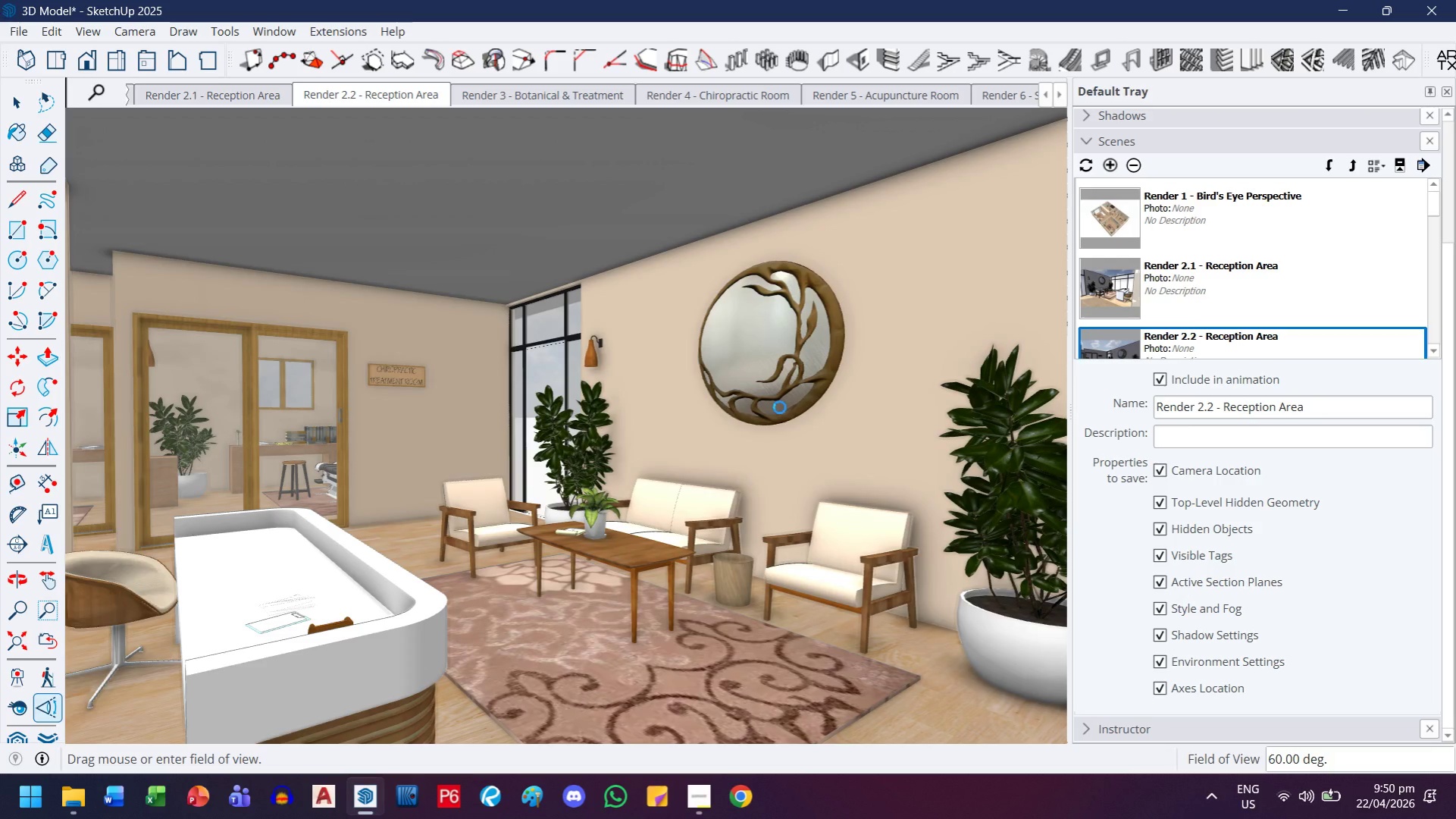 
wait(7.33)
 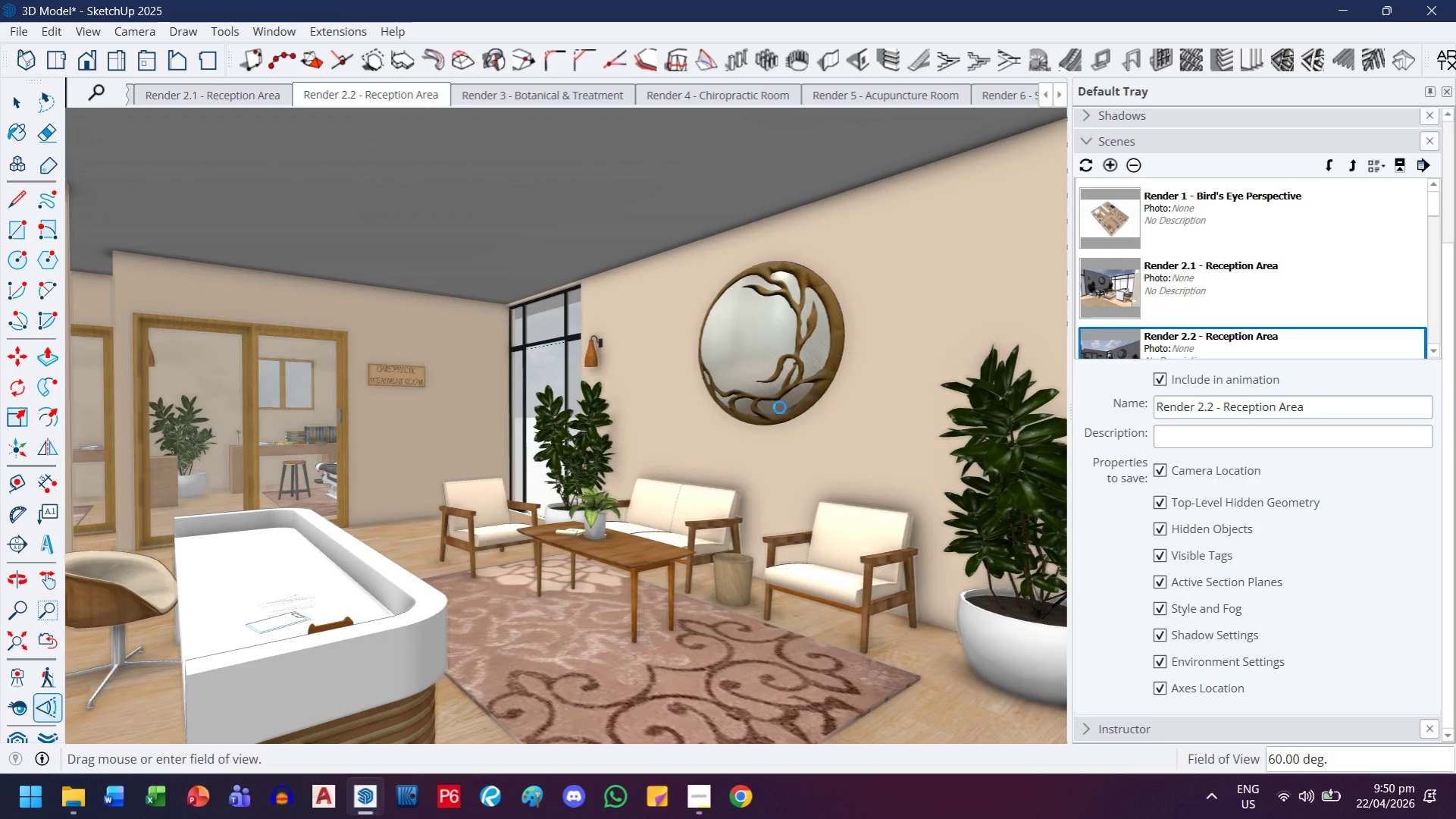 
double_click([577, 105])
 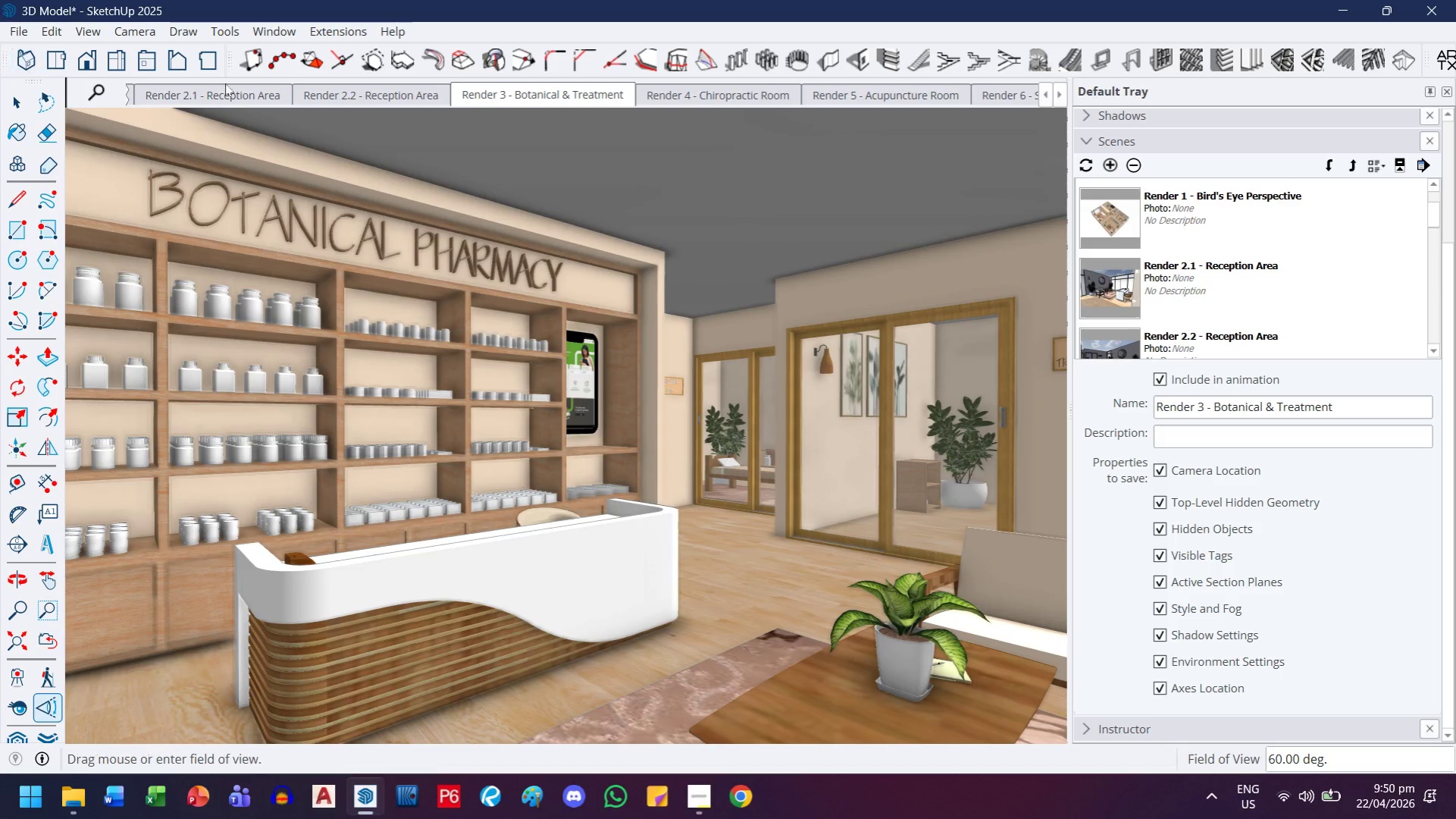 
left_click([25, 30])
 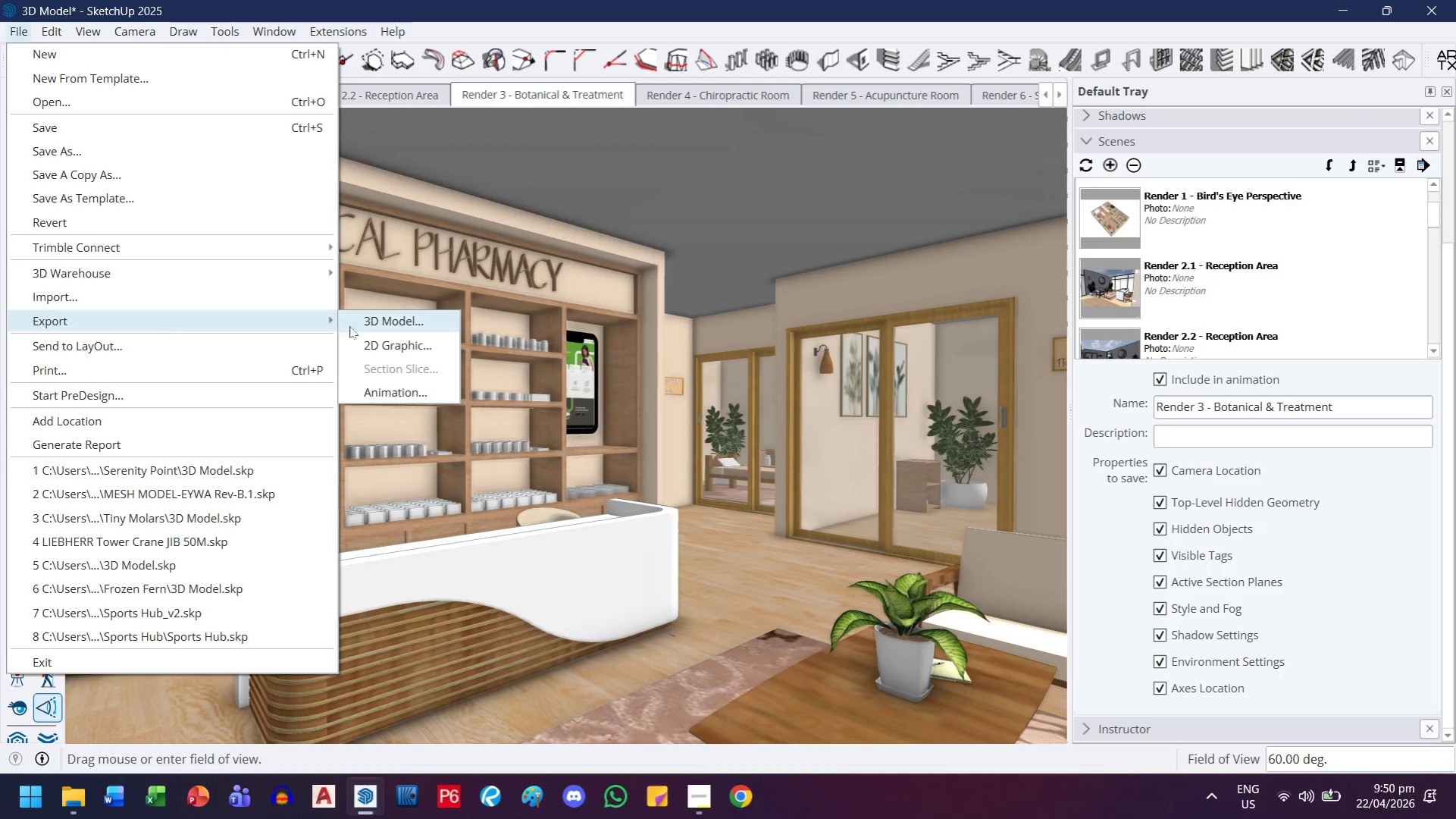 
left_click([380, 343])
 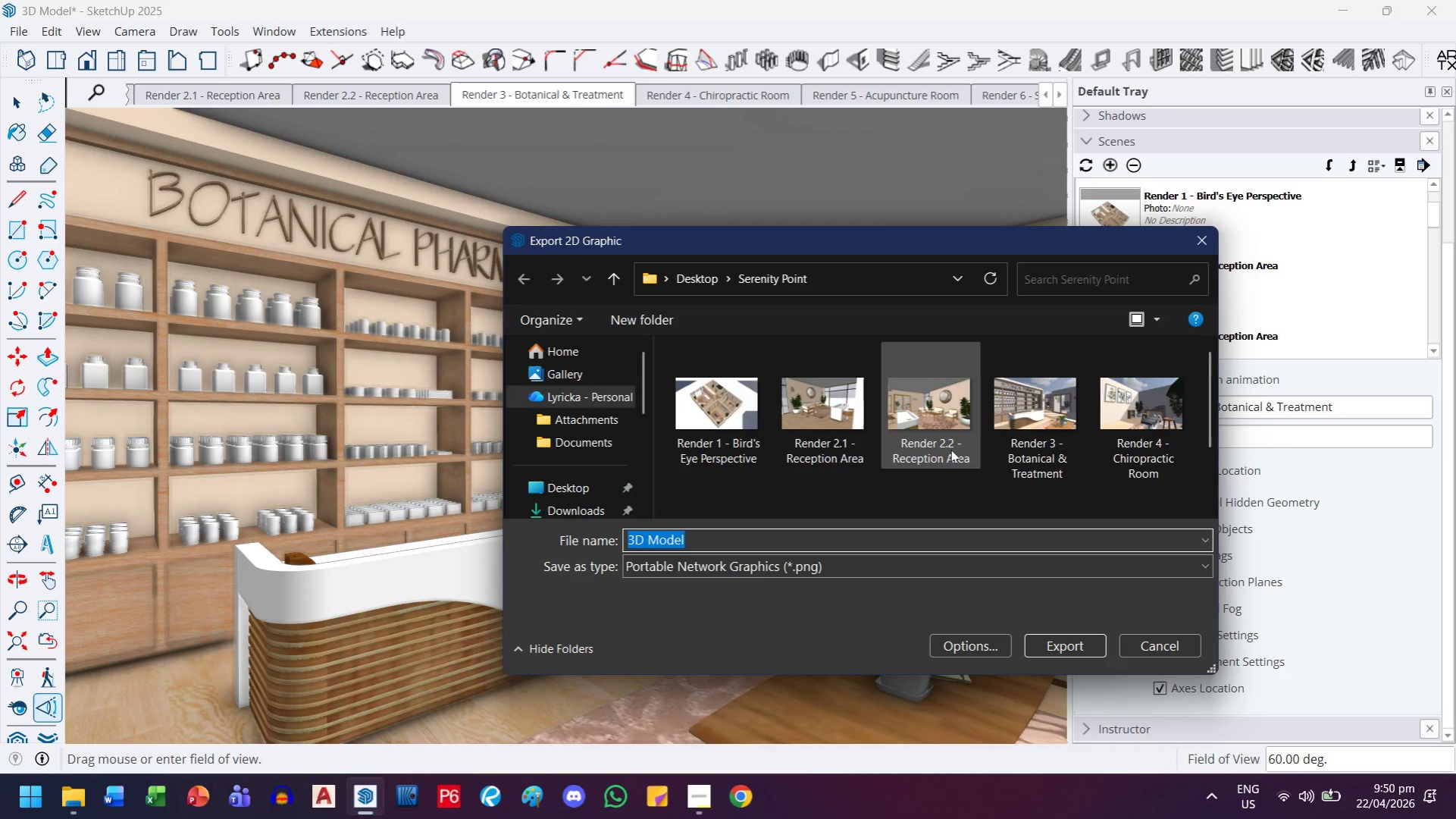 
left_click([1054, 442])
 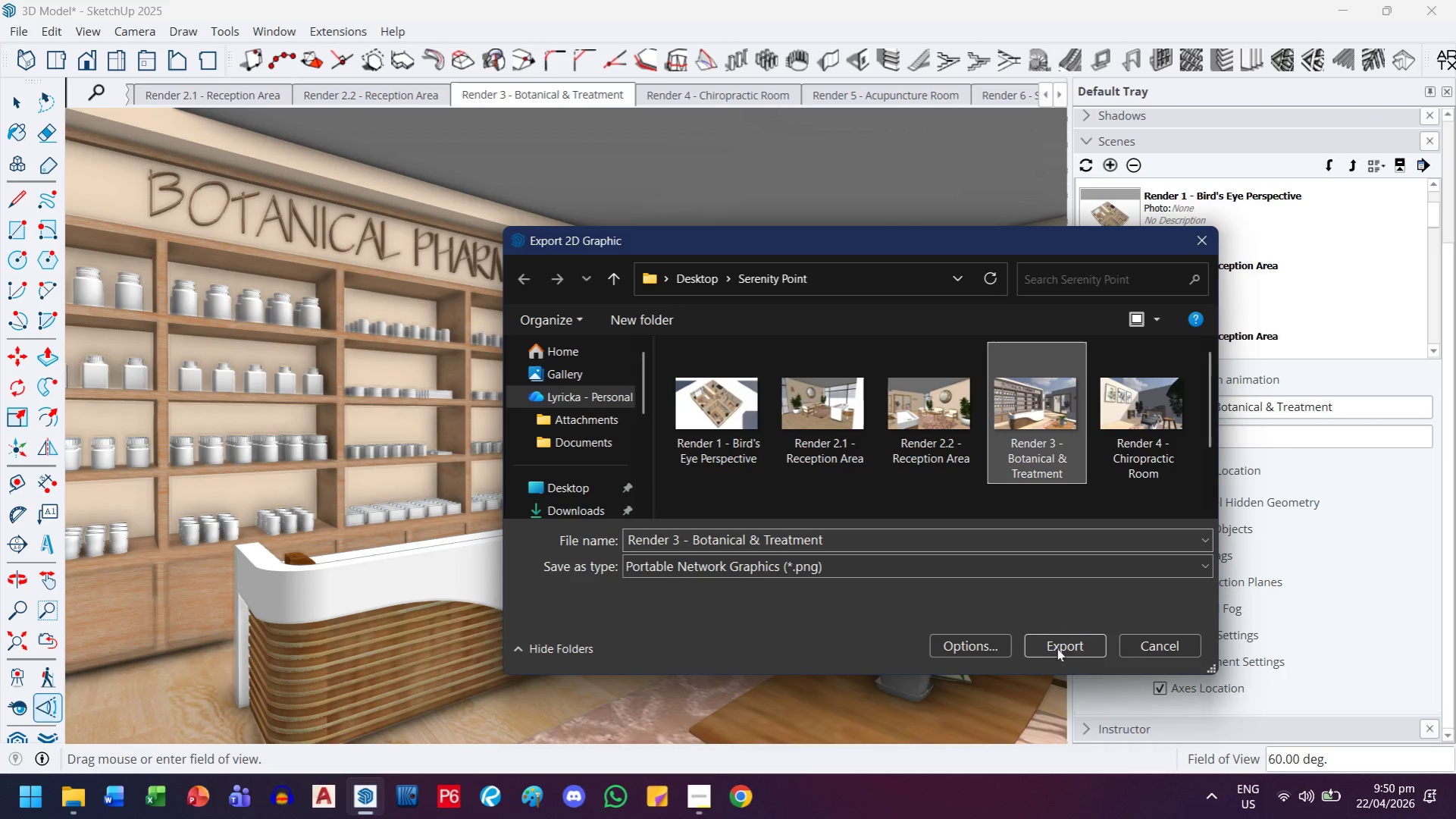 
left_click([1058, 651])
 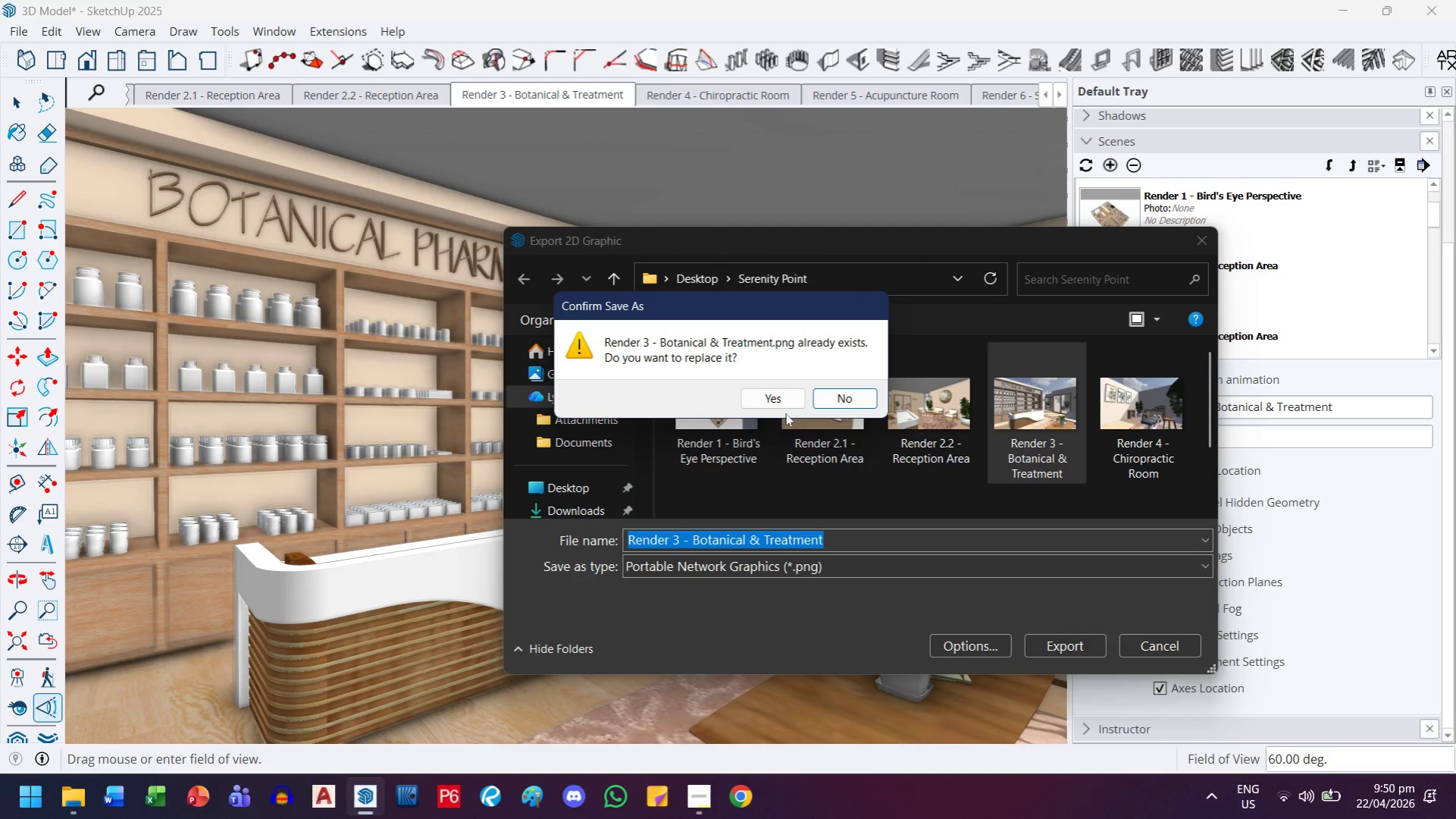 
left_click([781, 399])
 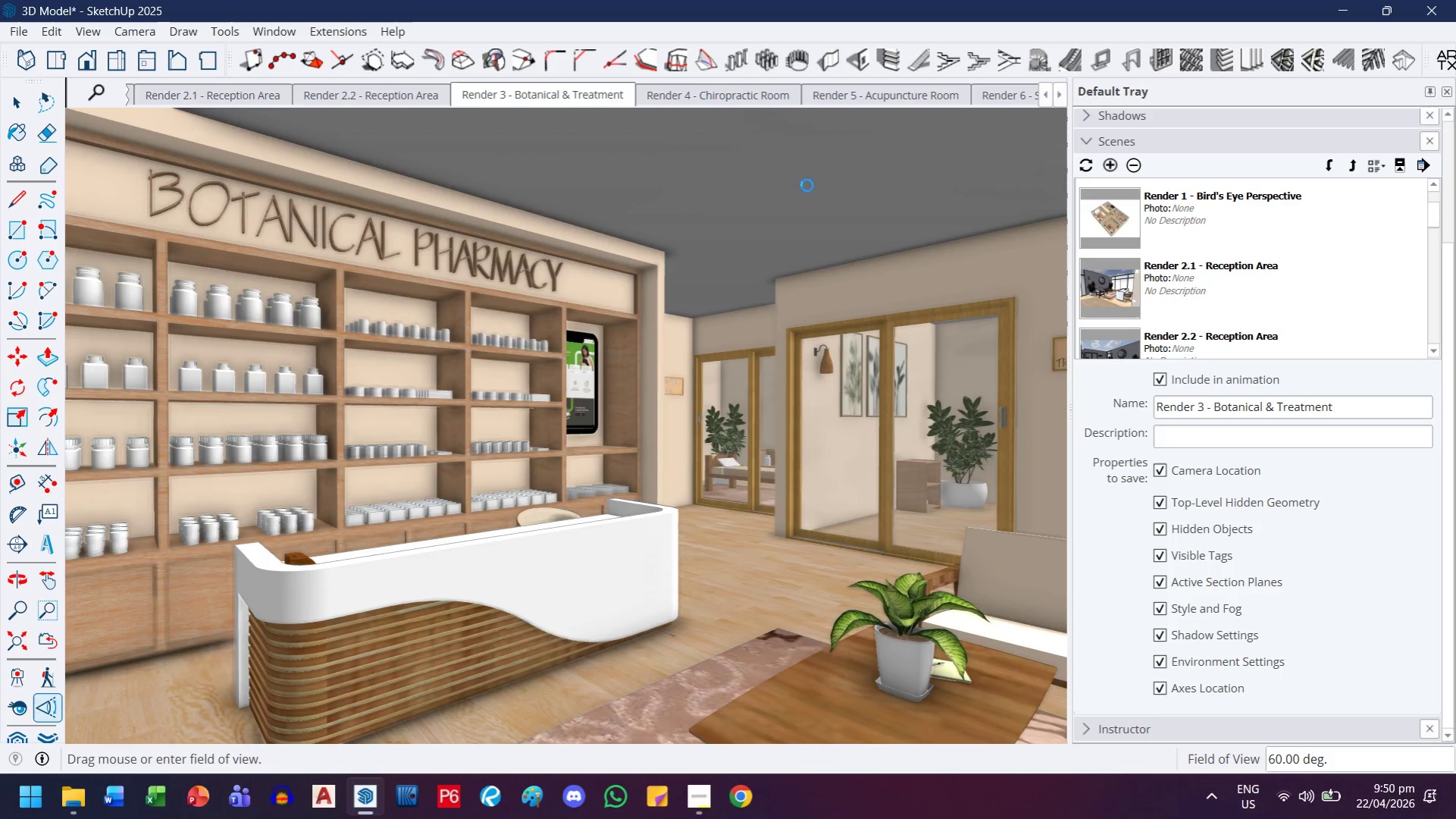 
wait(8.27)
 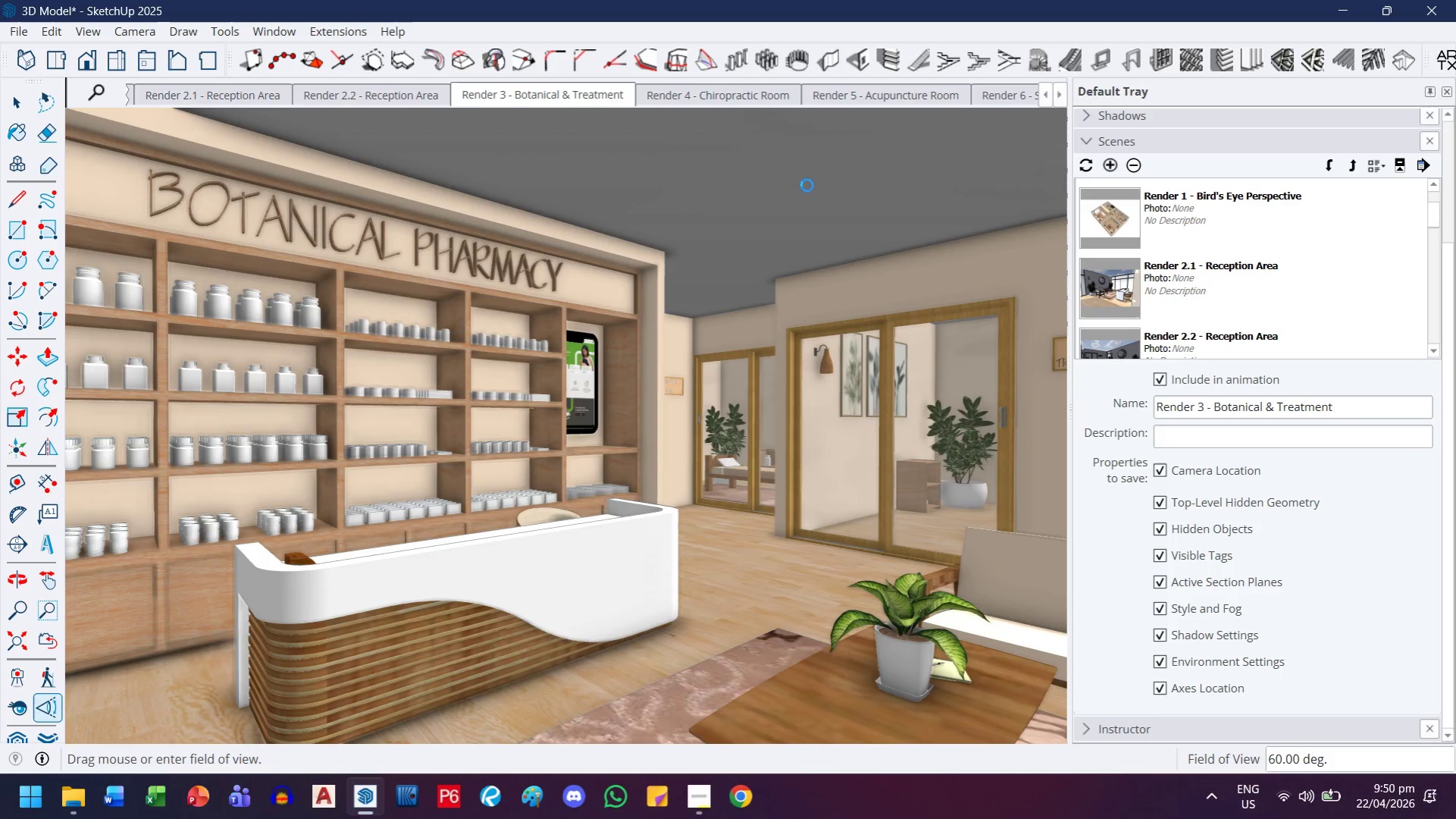 
double_click([741, 91])
 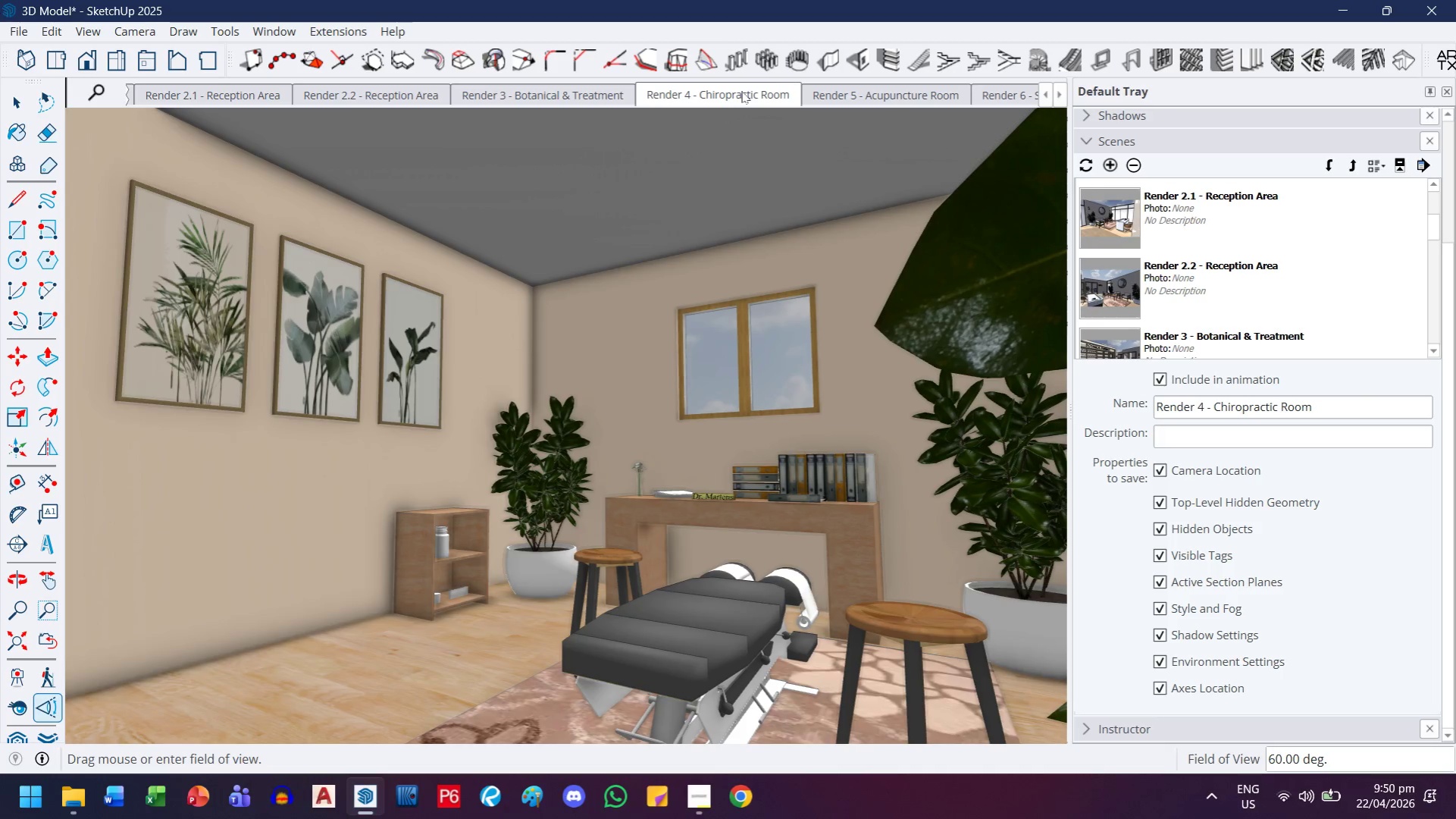 
wait(6.33)
 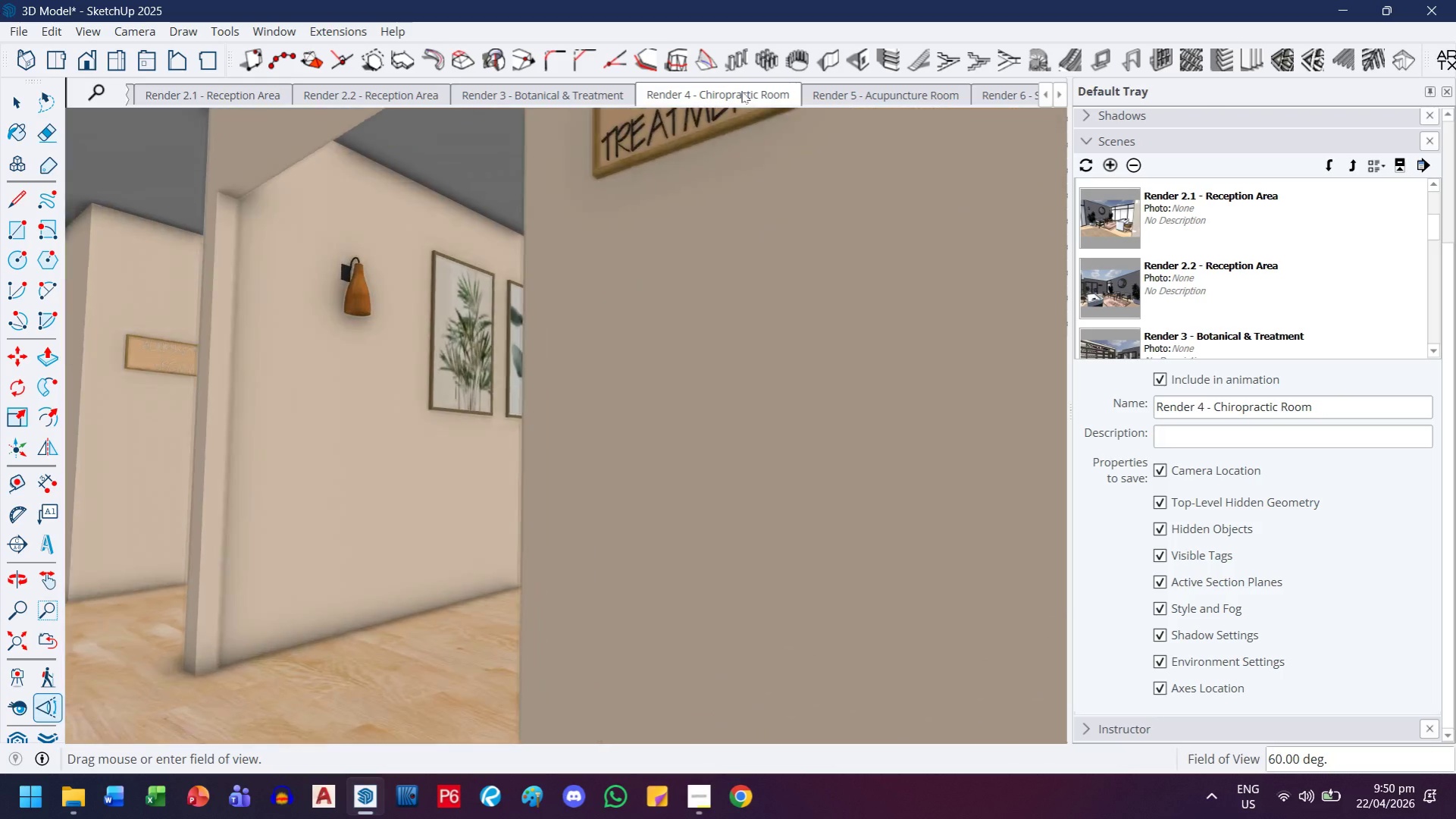 
left_click([5, 28])
 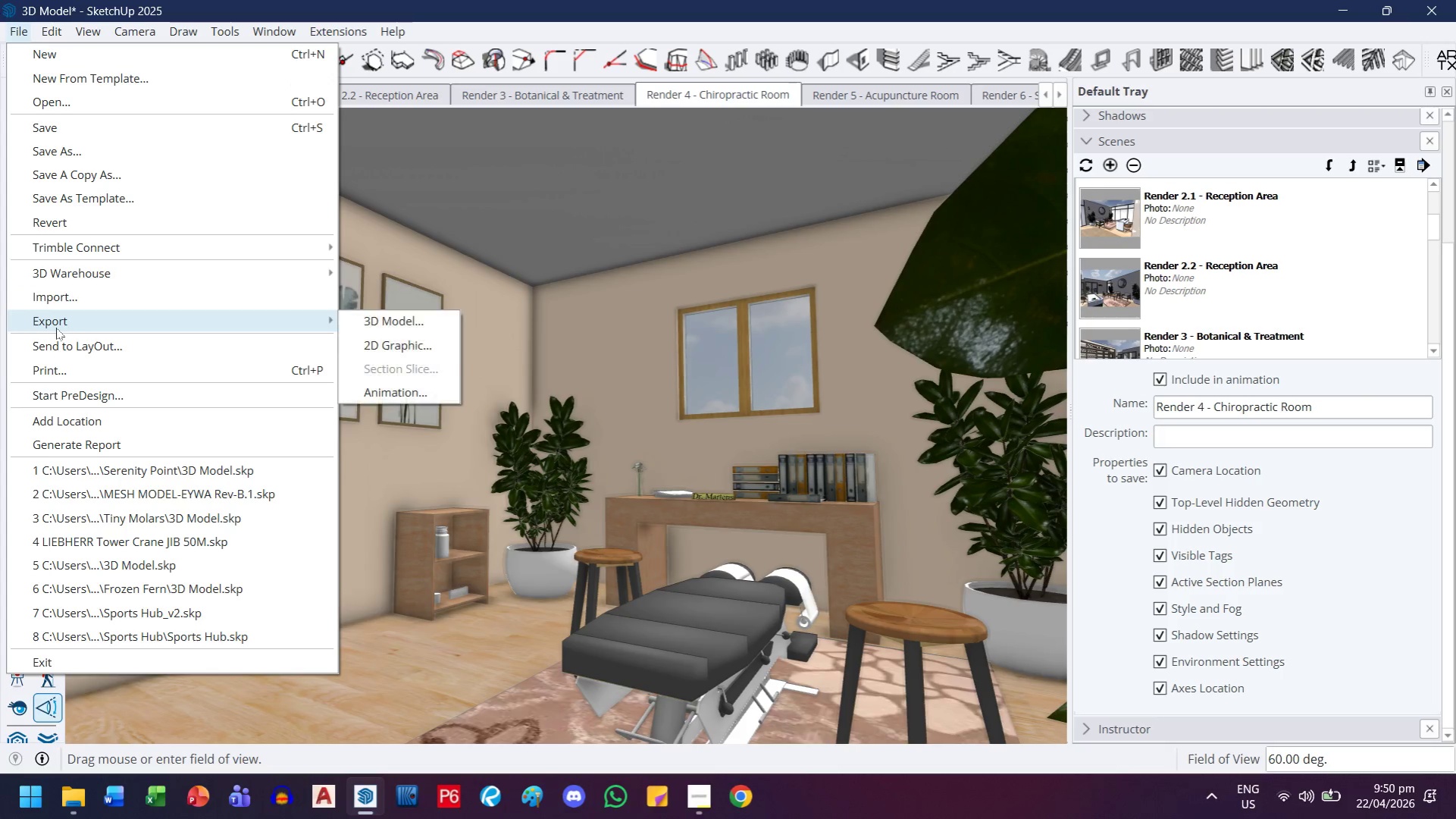 
left_click([56, 328])
 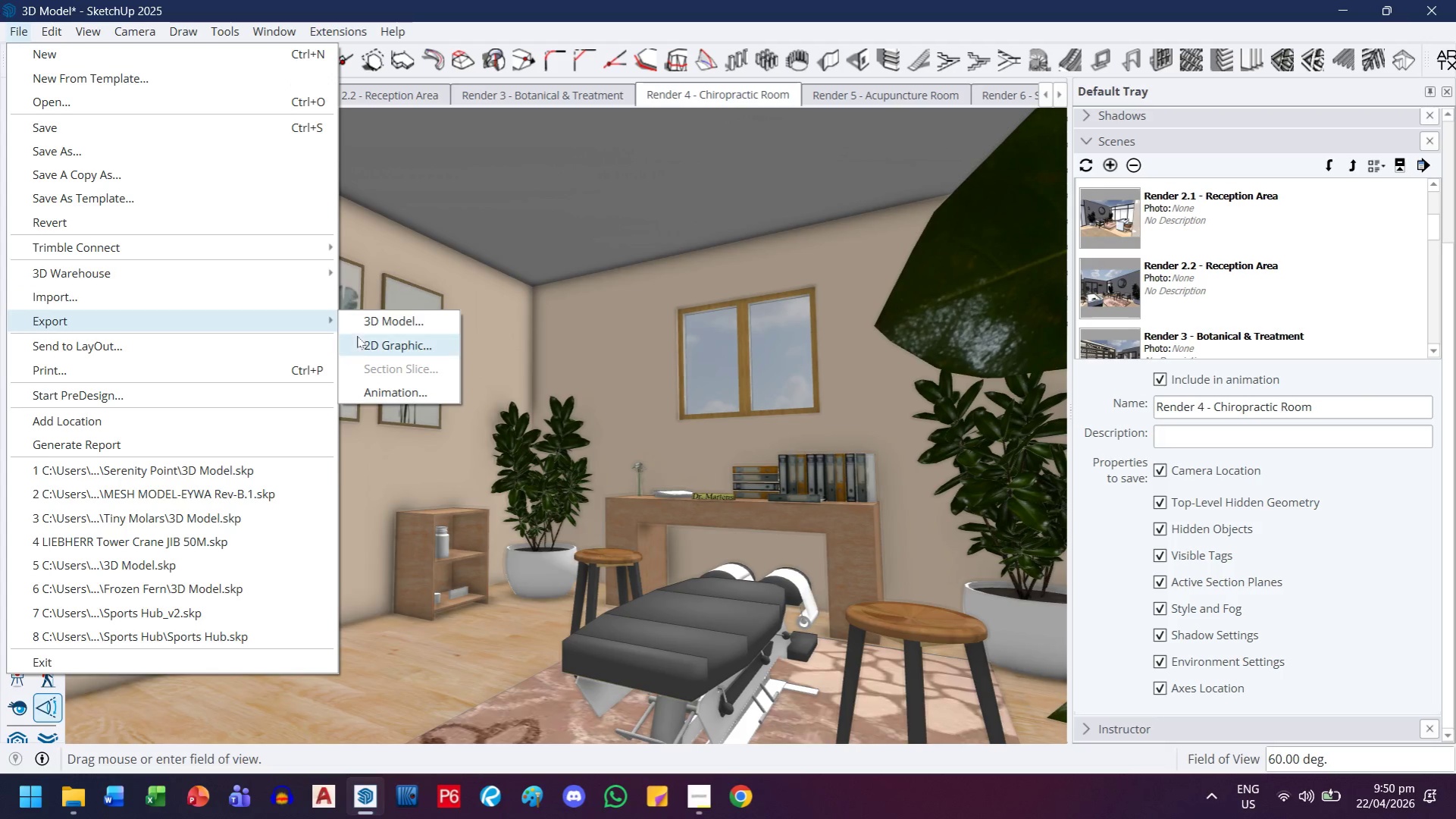 
left_click([359, 339])
 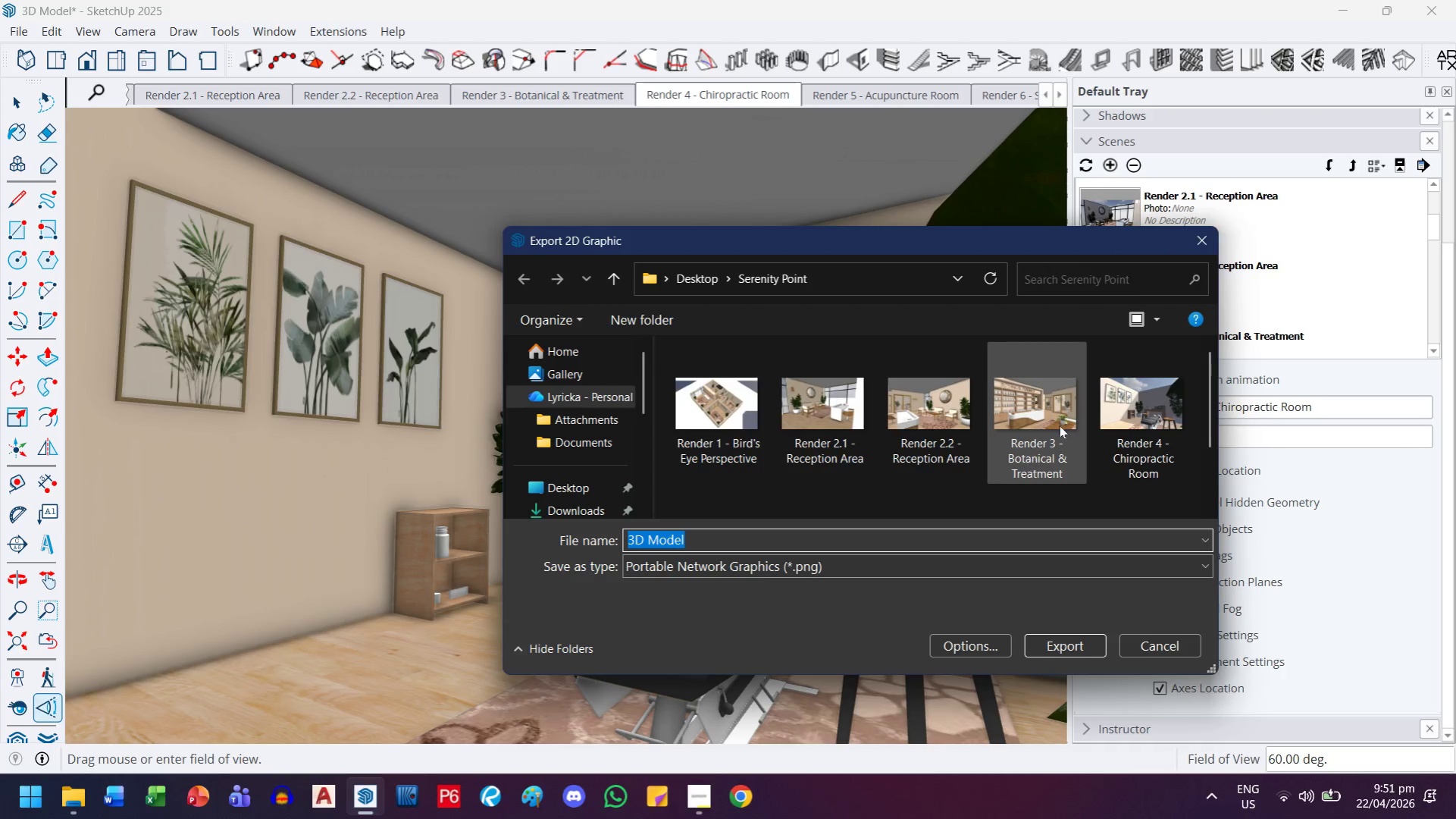 
left_click([1105, 433])
 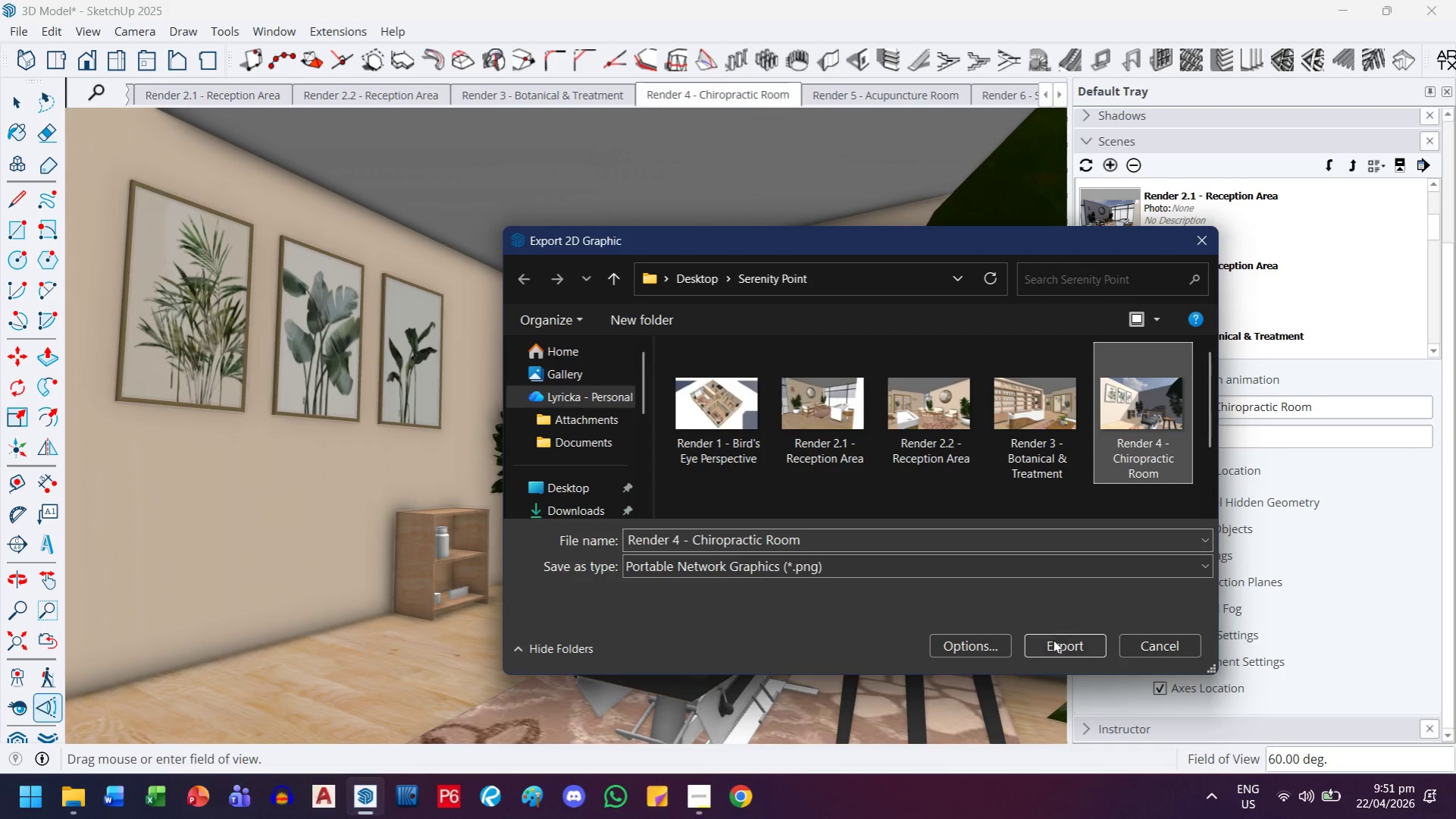 
left_click([1053, 642])
 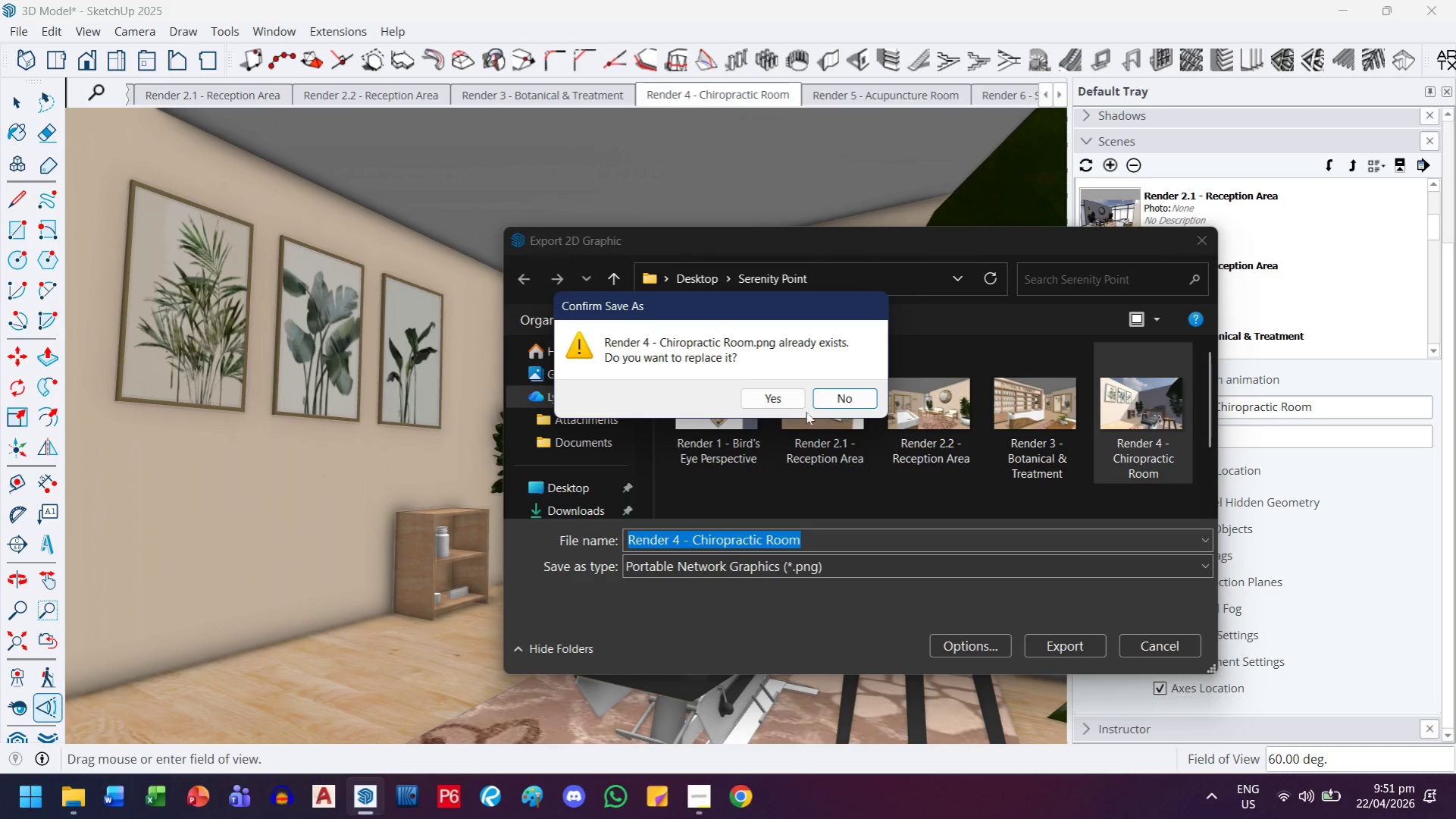 
left_click([783, 401])
 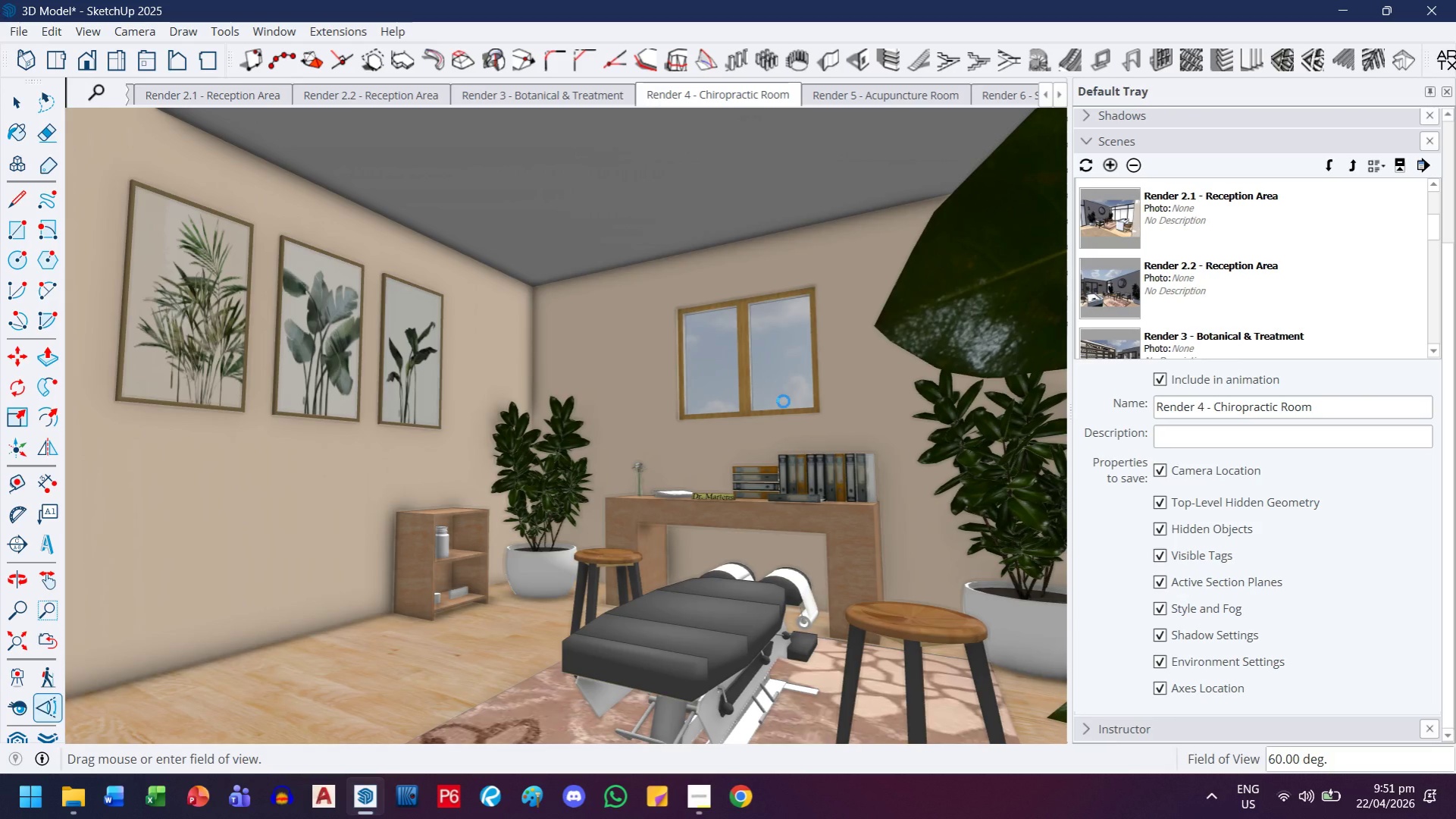 
wait(7.83)
 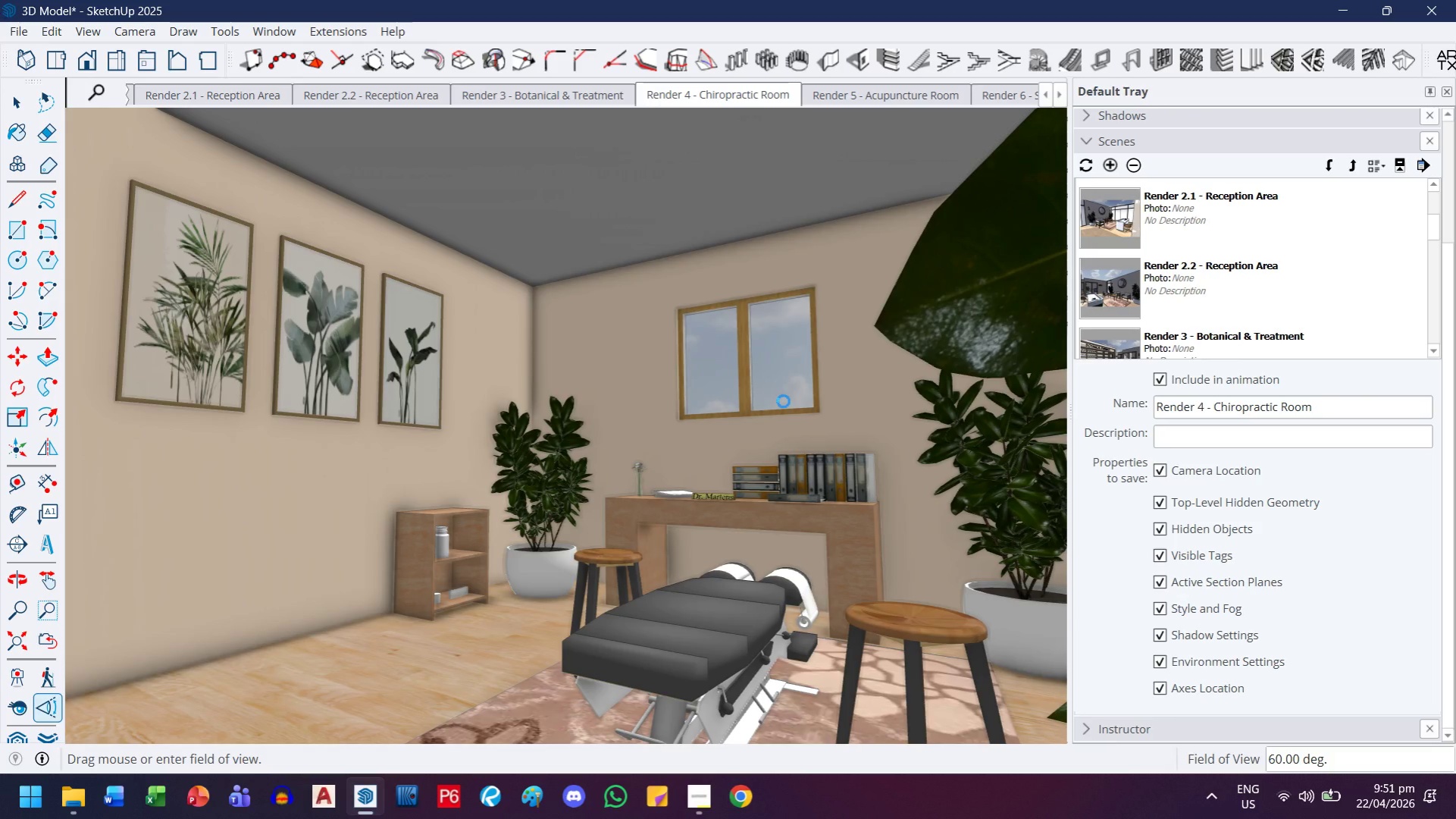 
double_click([878, 99])
 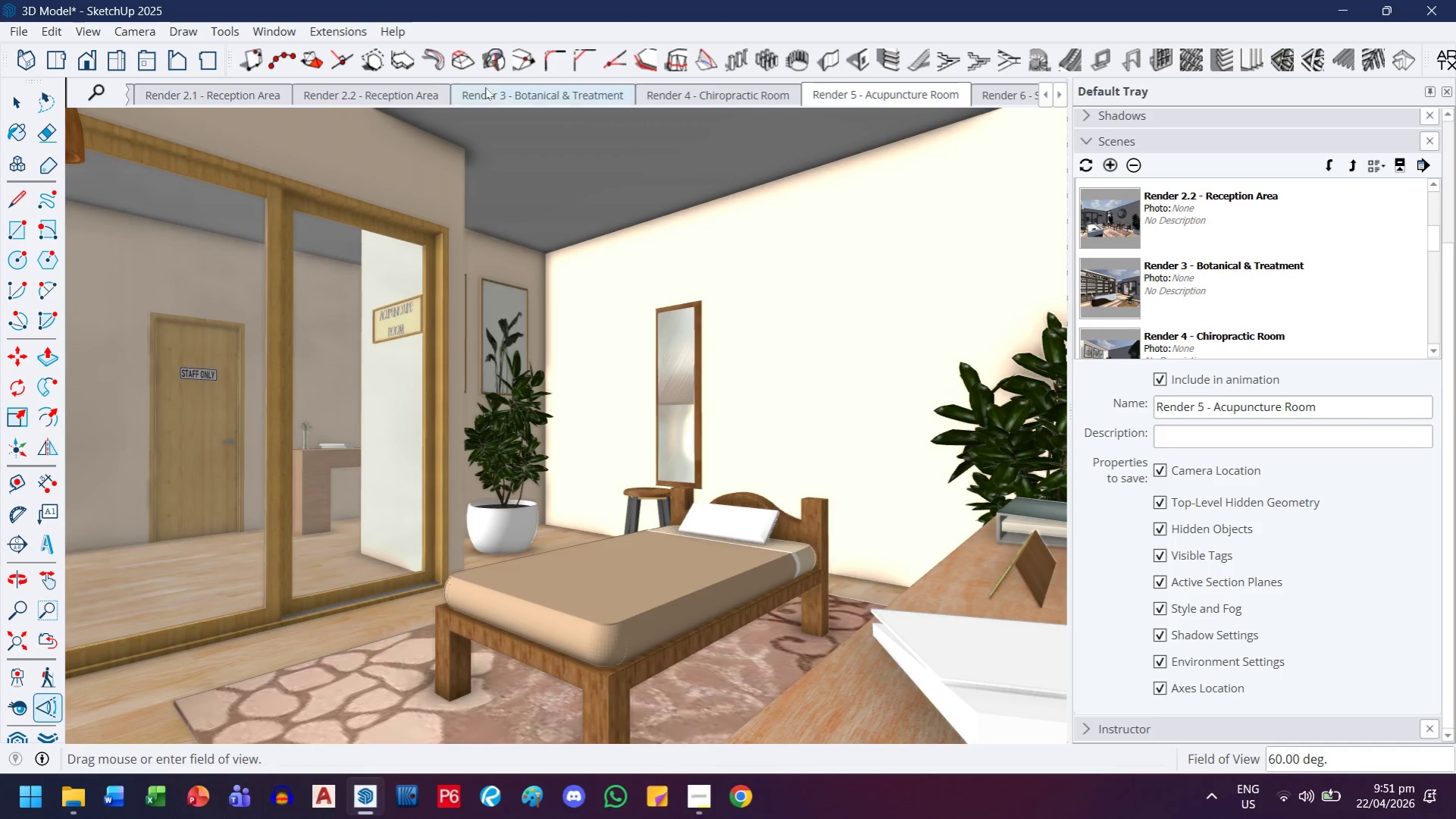 
left_click([18, 31])
 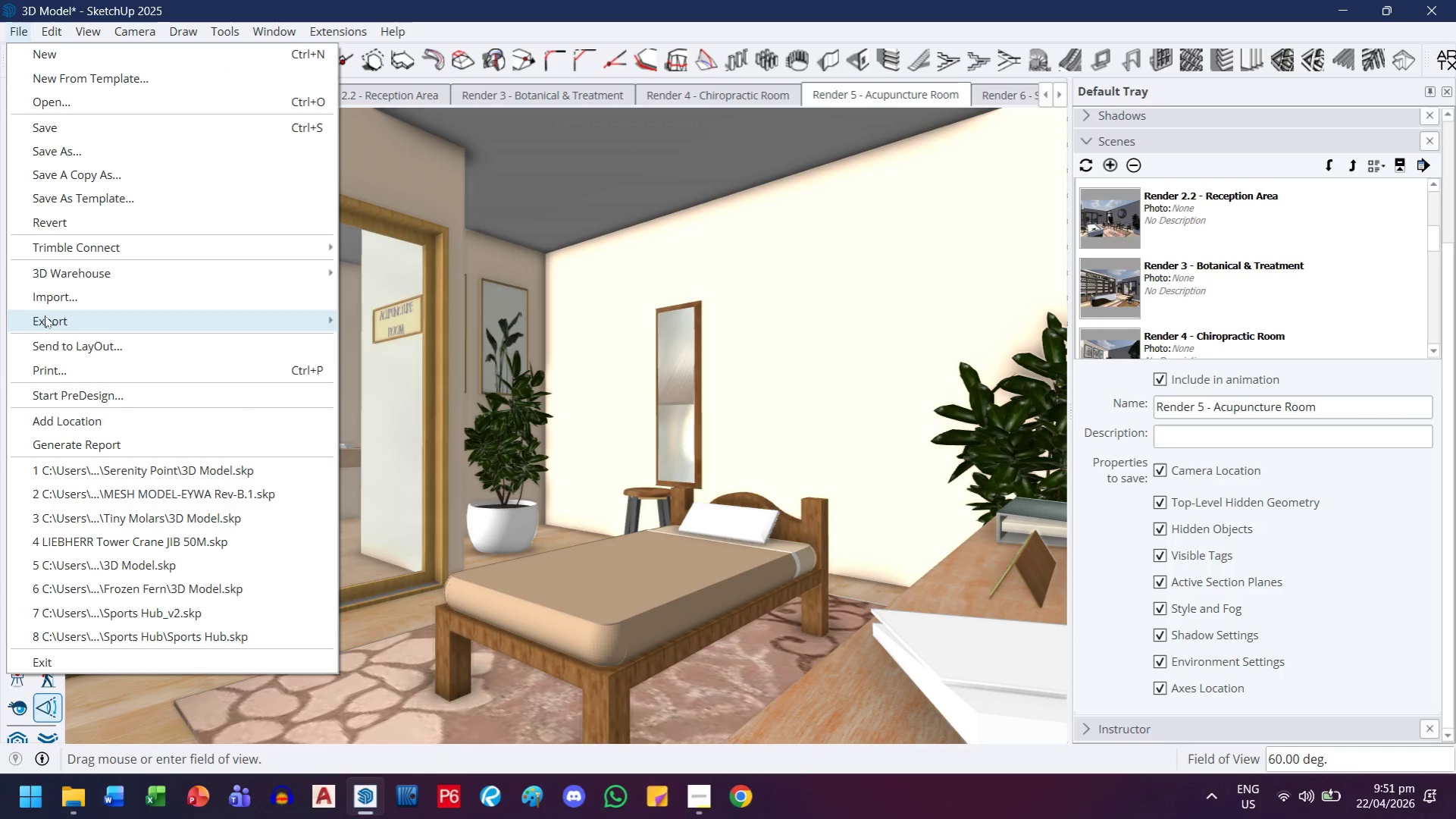 
left_click([45, 315])
 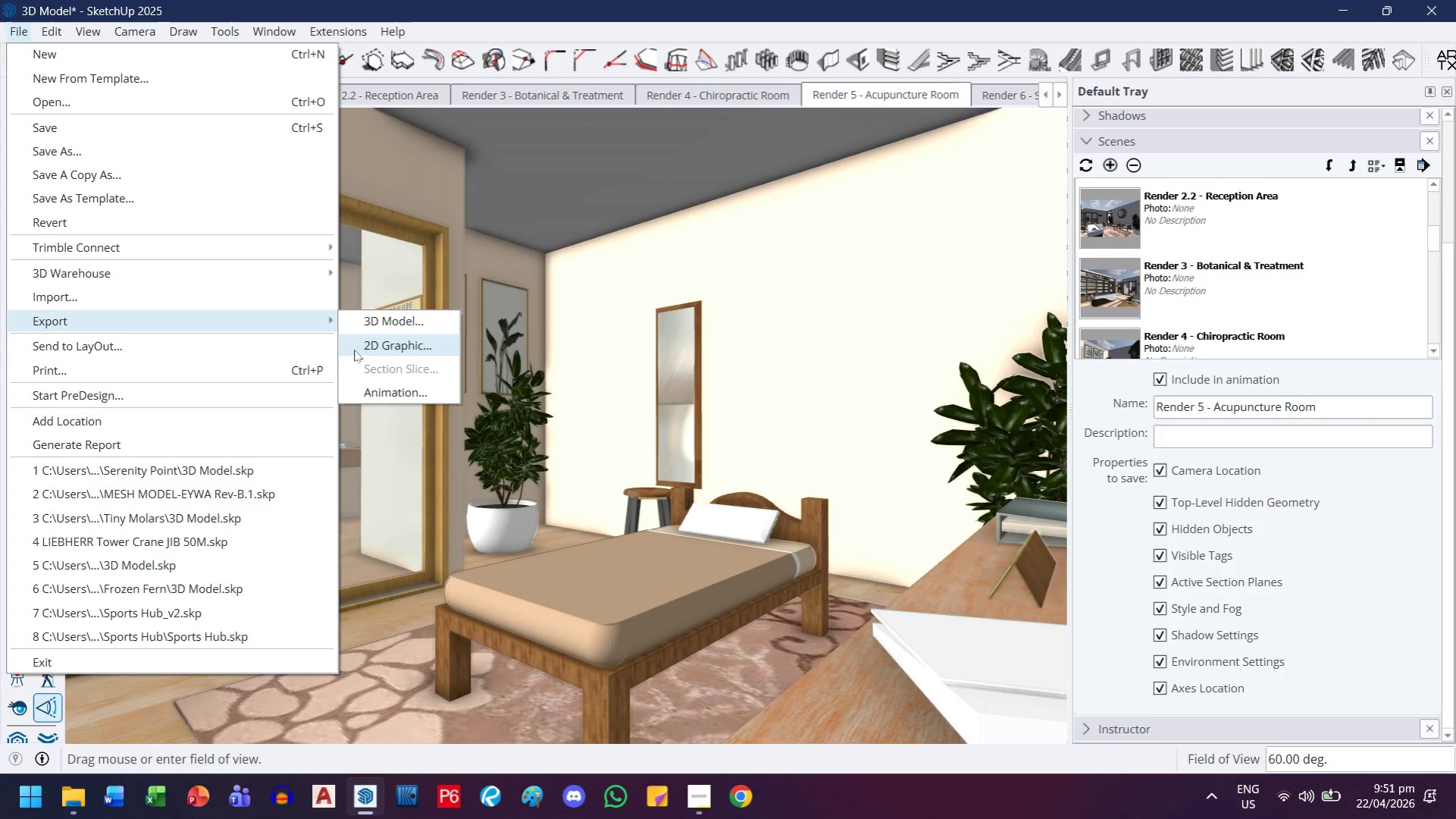 
left_click([359, 350])
 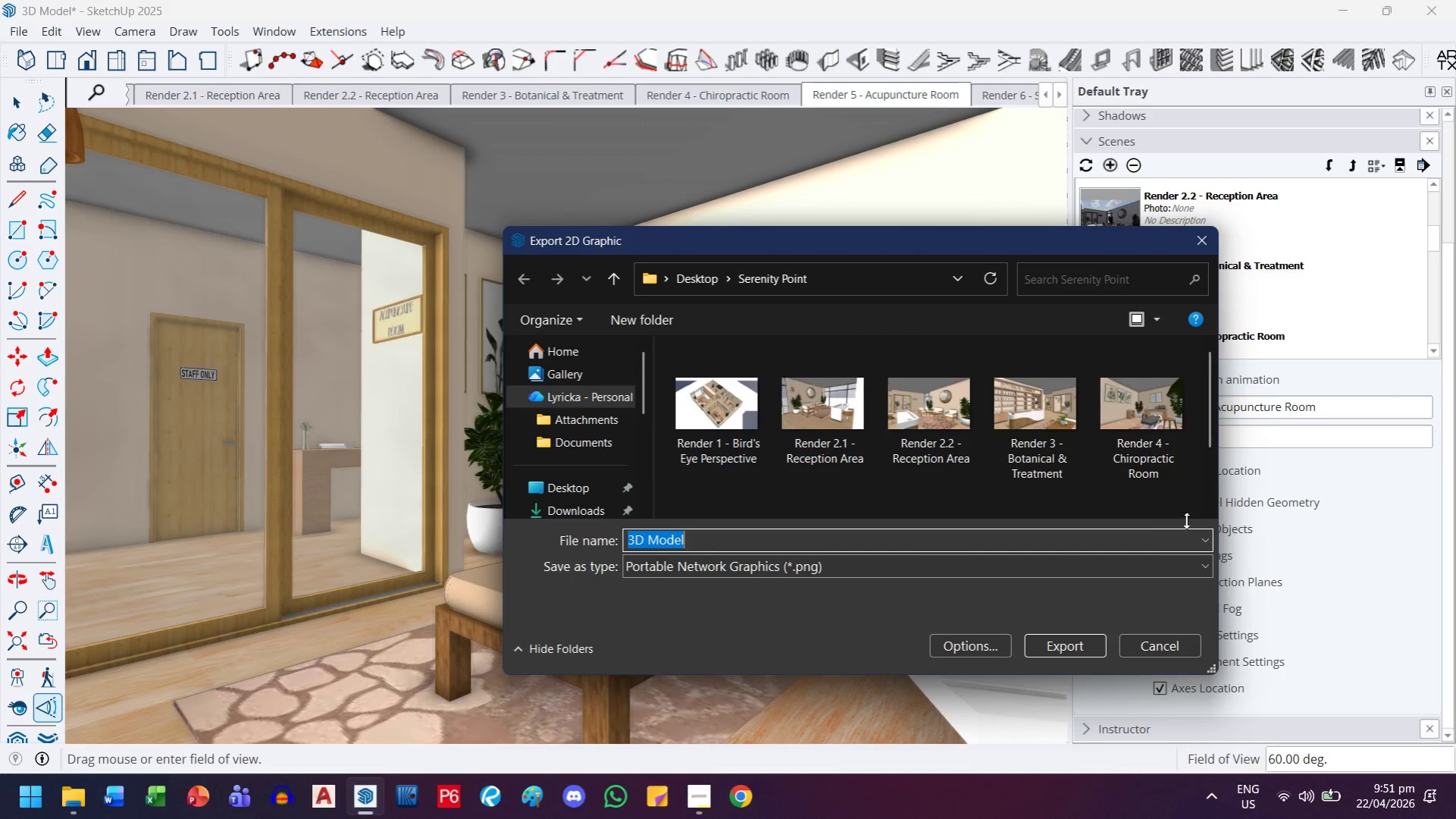 
left_click_drag(start_coordinate=[1207, 431], to_coordinate=[1200, 461])
 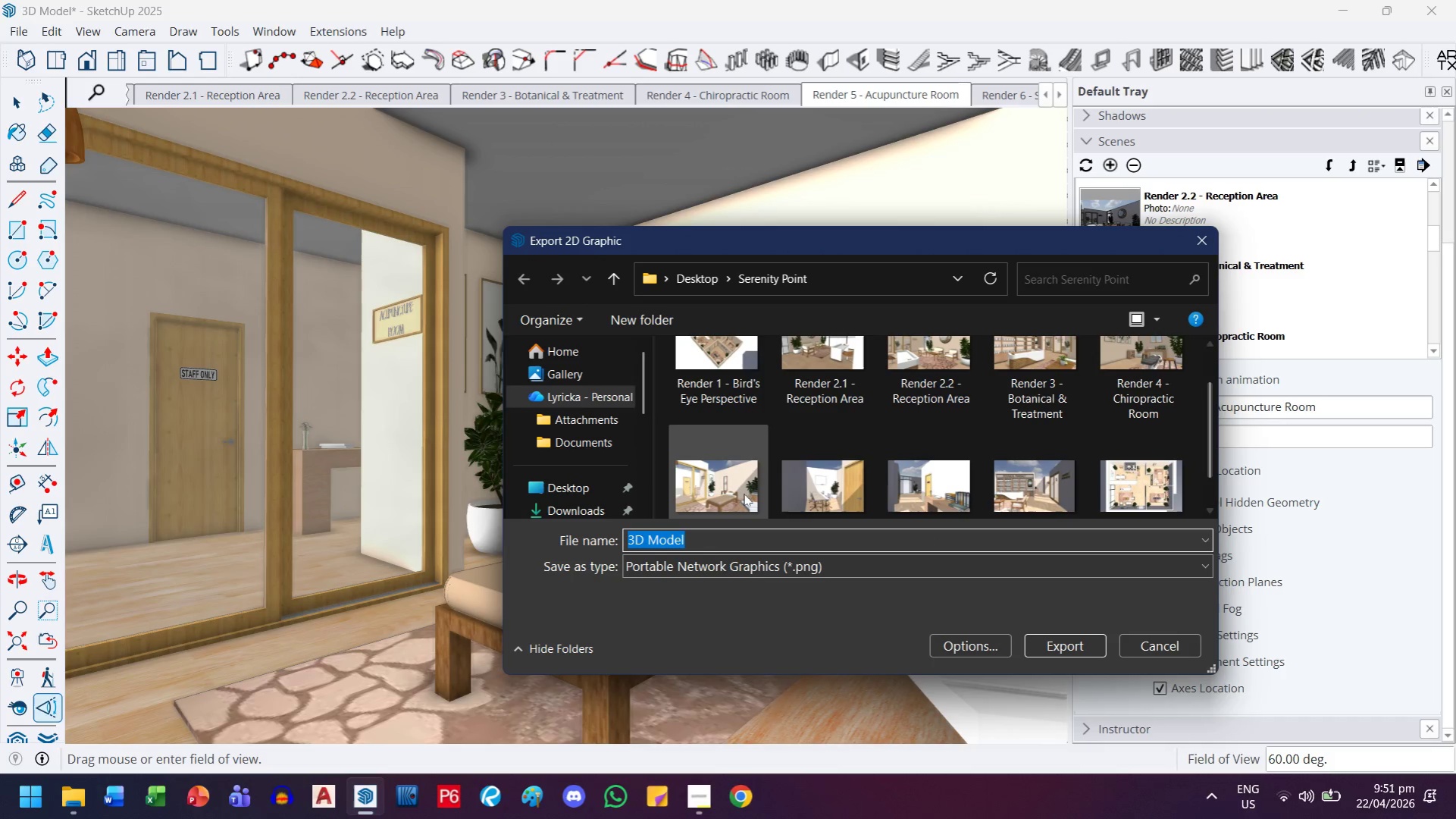 
left_click([744, 494])
 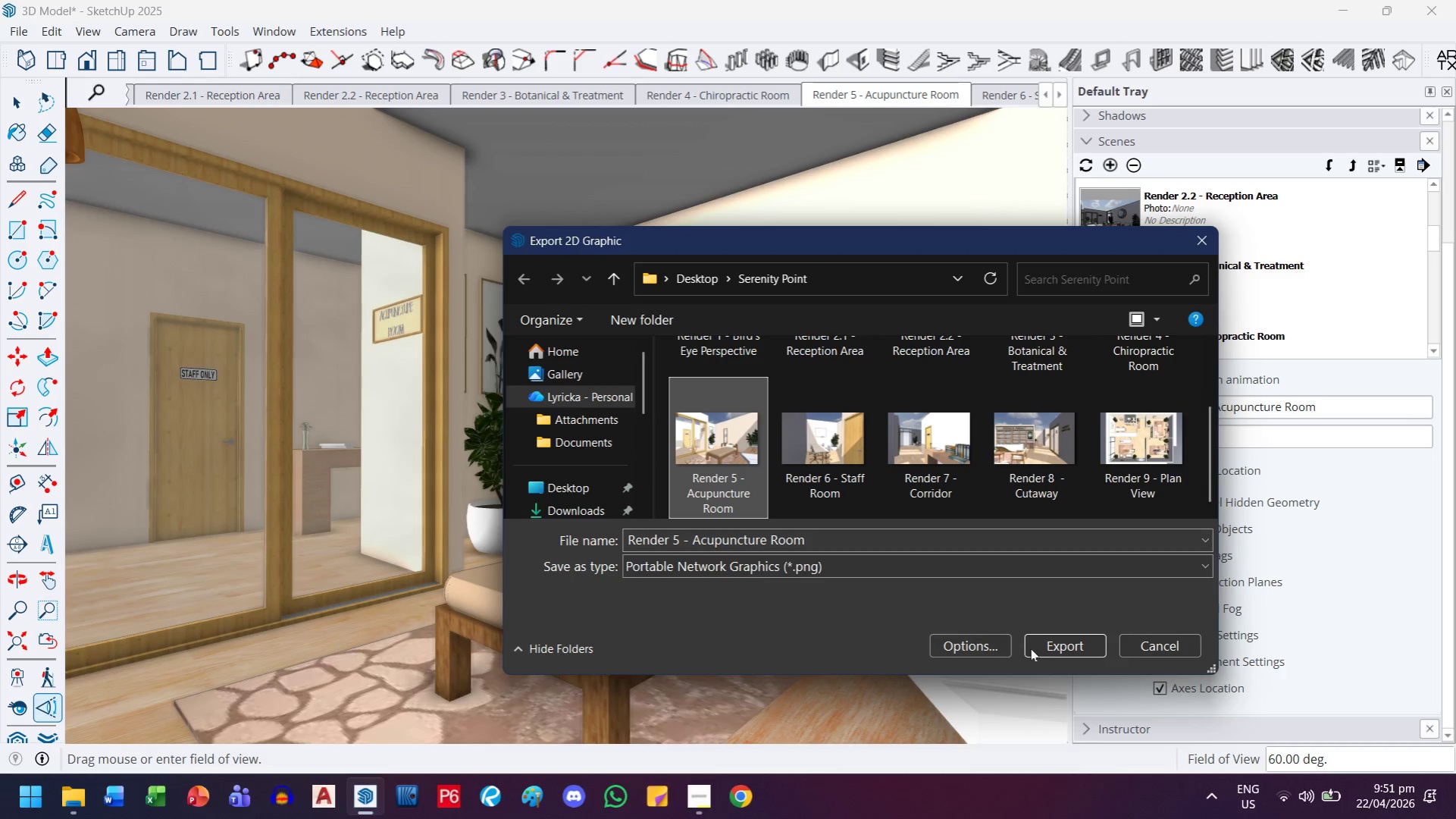 
left_click([1044, 647])
 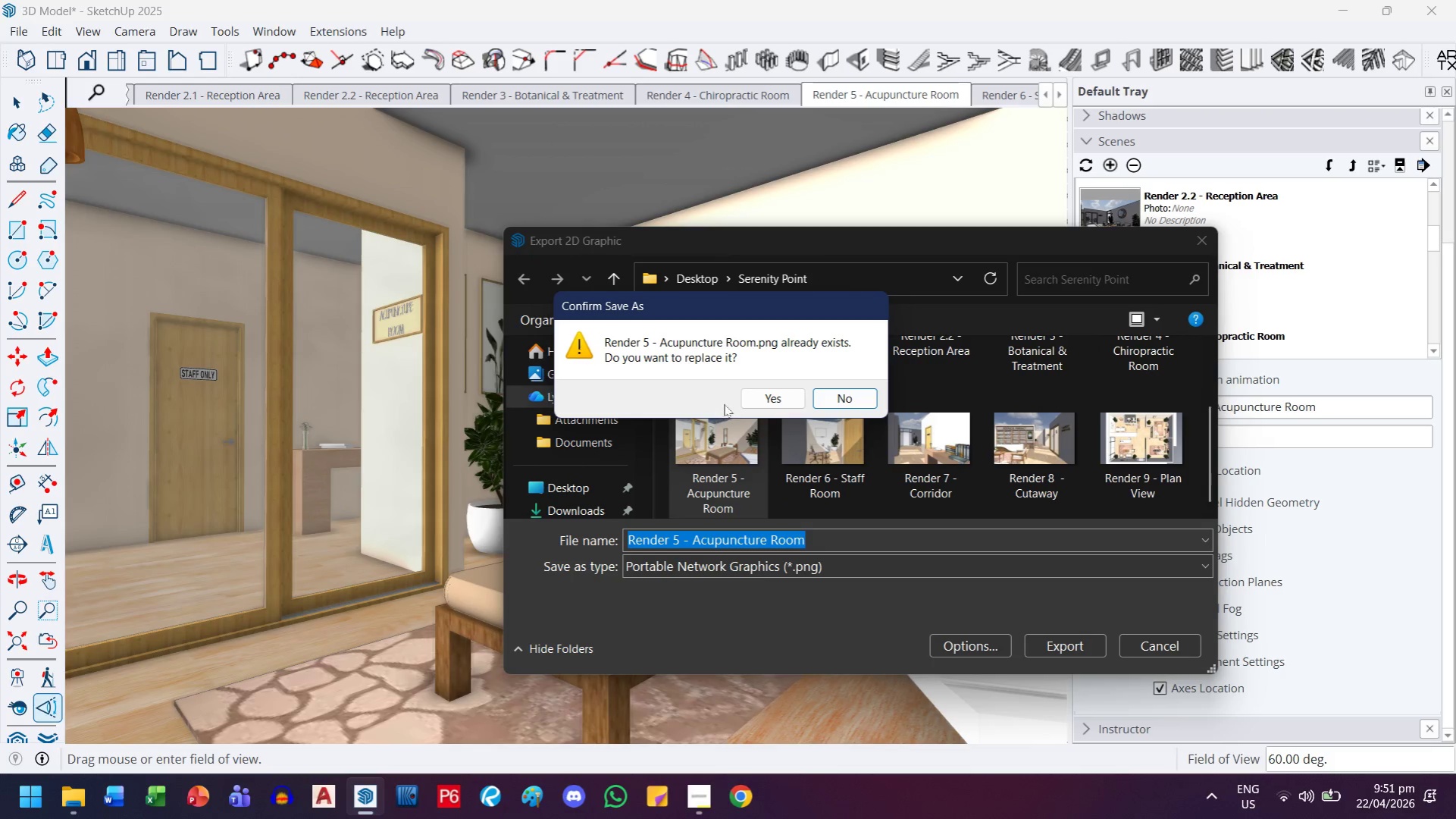 
left_click([752, 403])
 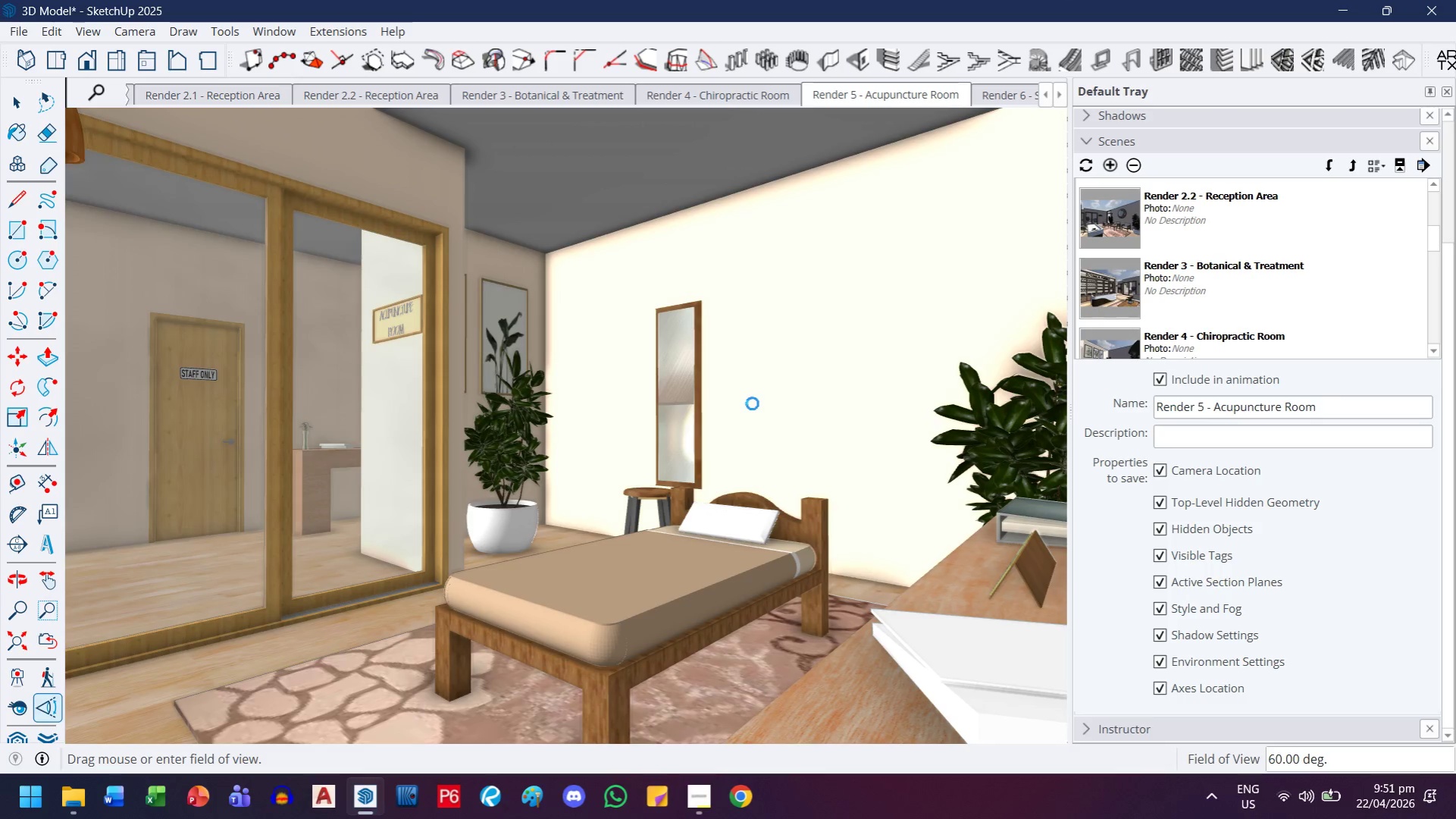 
wait(7.08)
 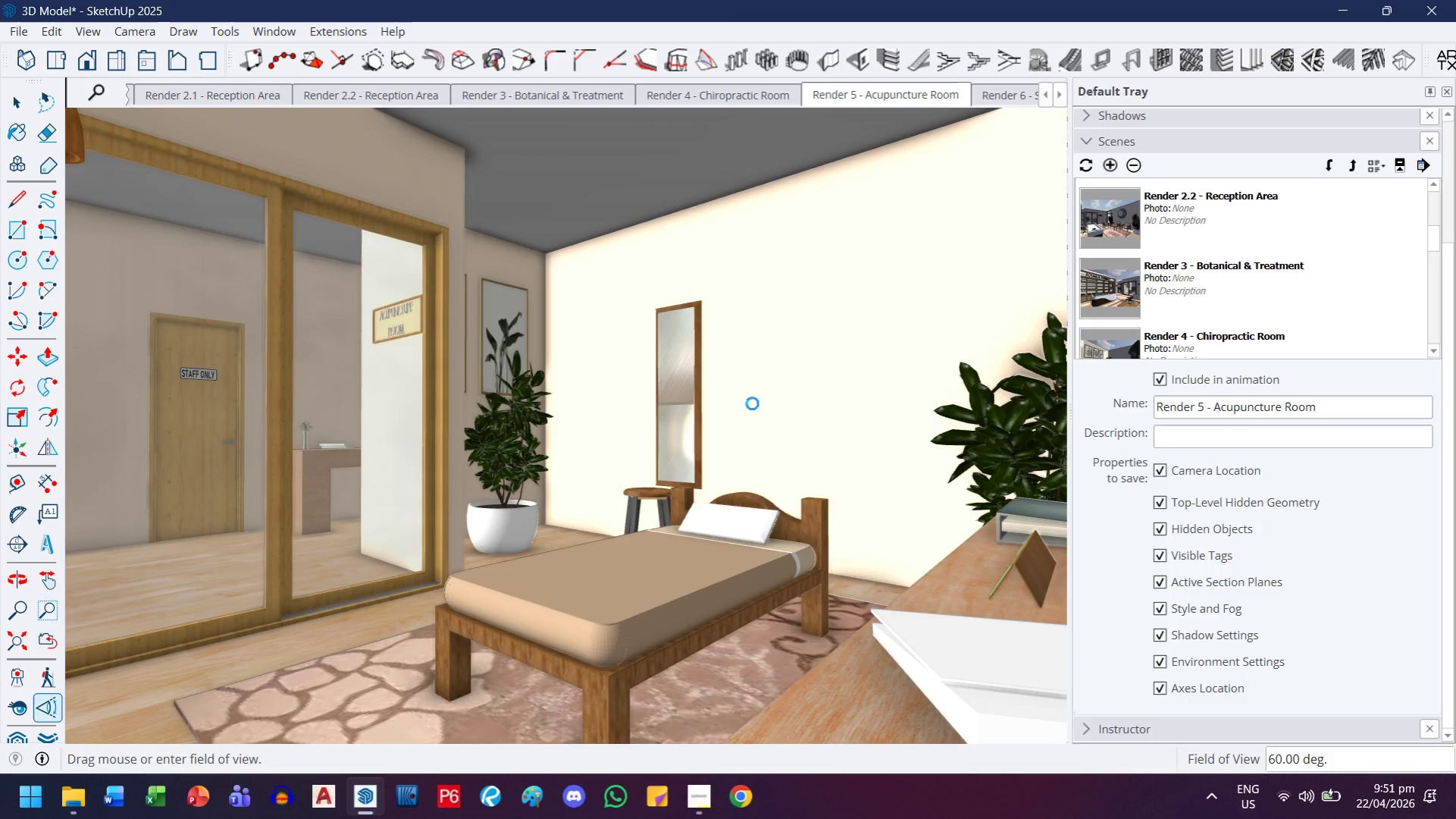 
double_click([984, 97])
 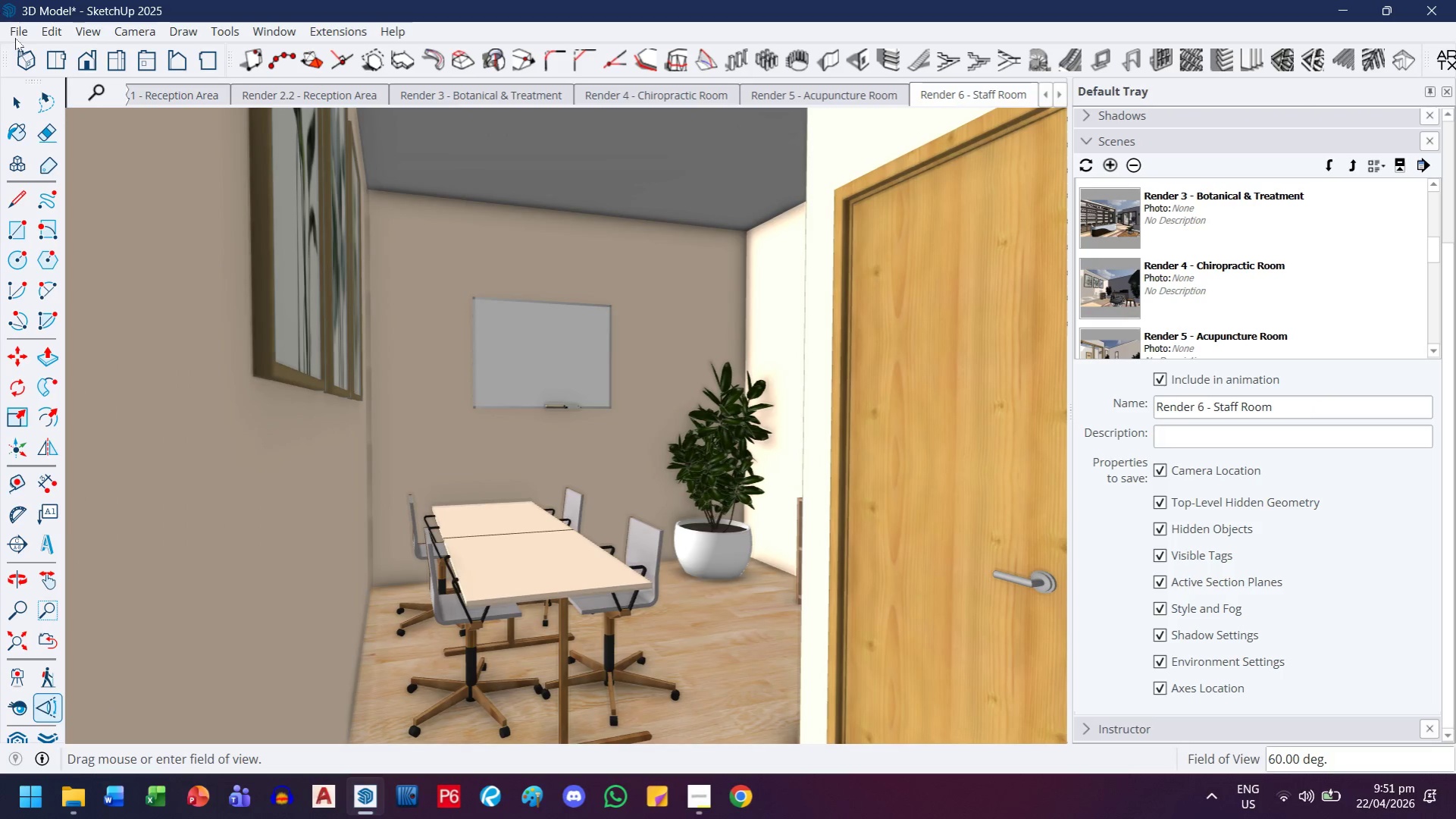 
left_click([11, 23])
 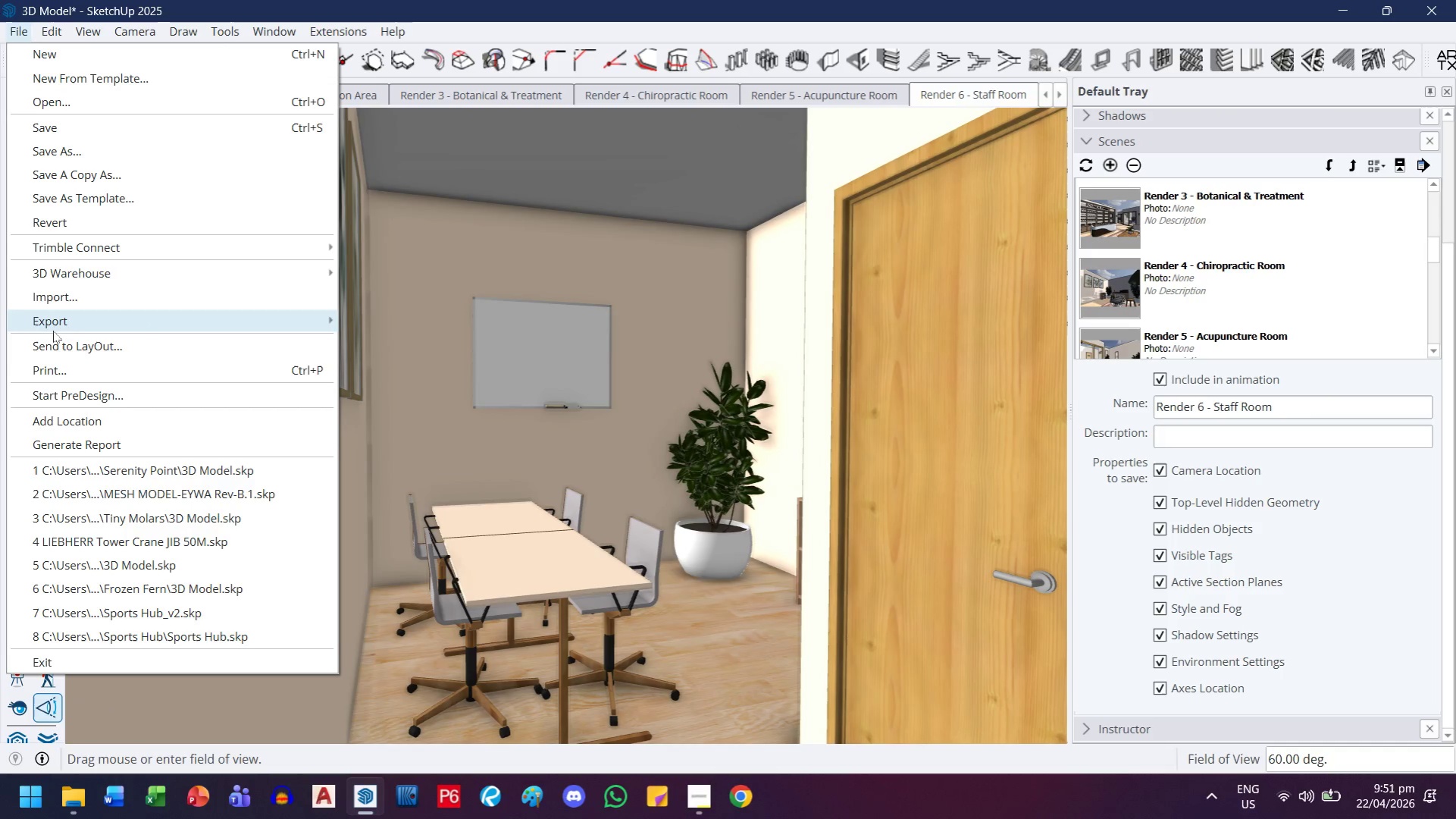 
left_click([55, 322])
 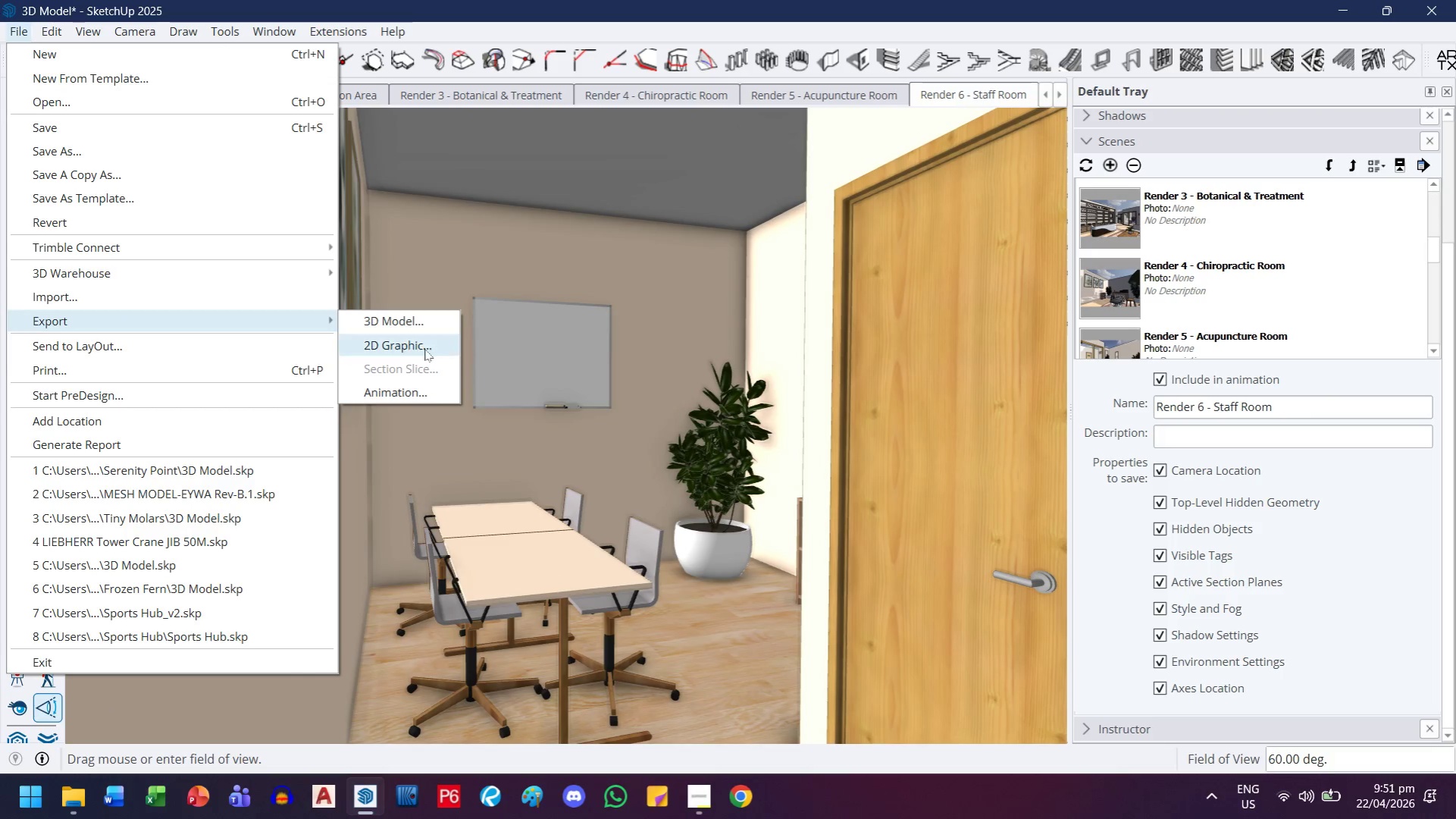 
left_click([418, 347])
 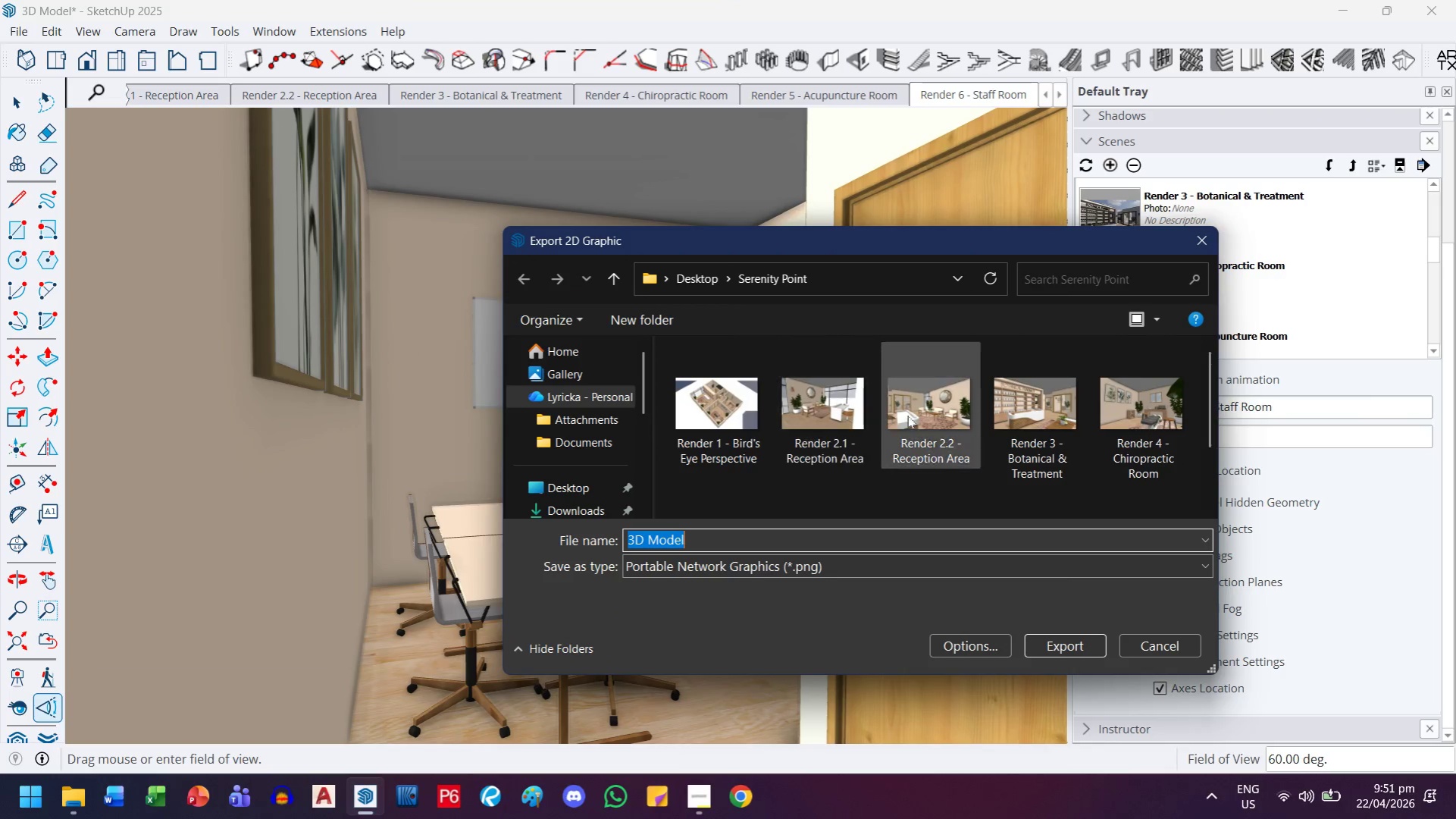 
scroll: coordinate [965, 450], scroll_direction: down, amount: 2.0
 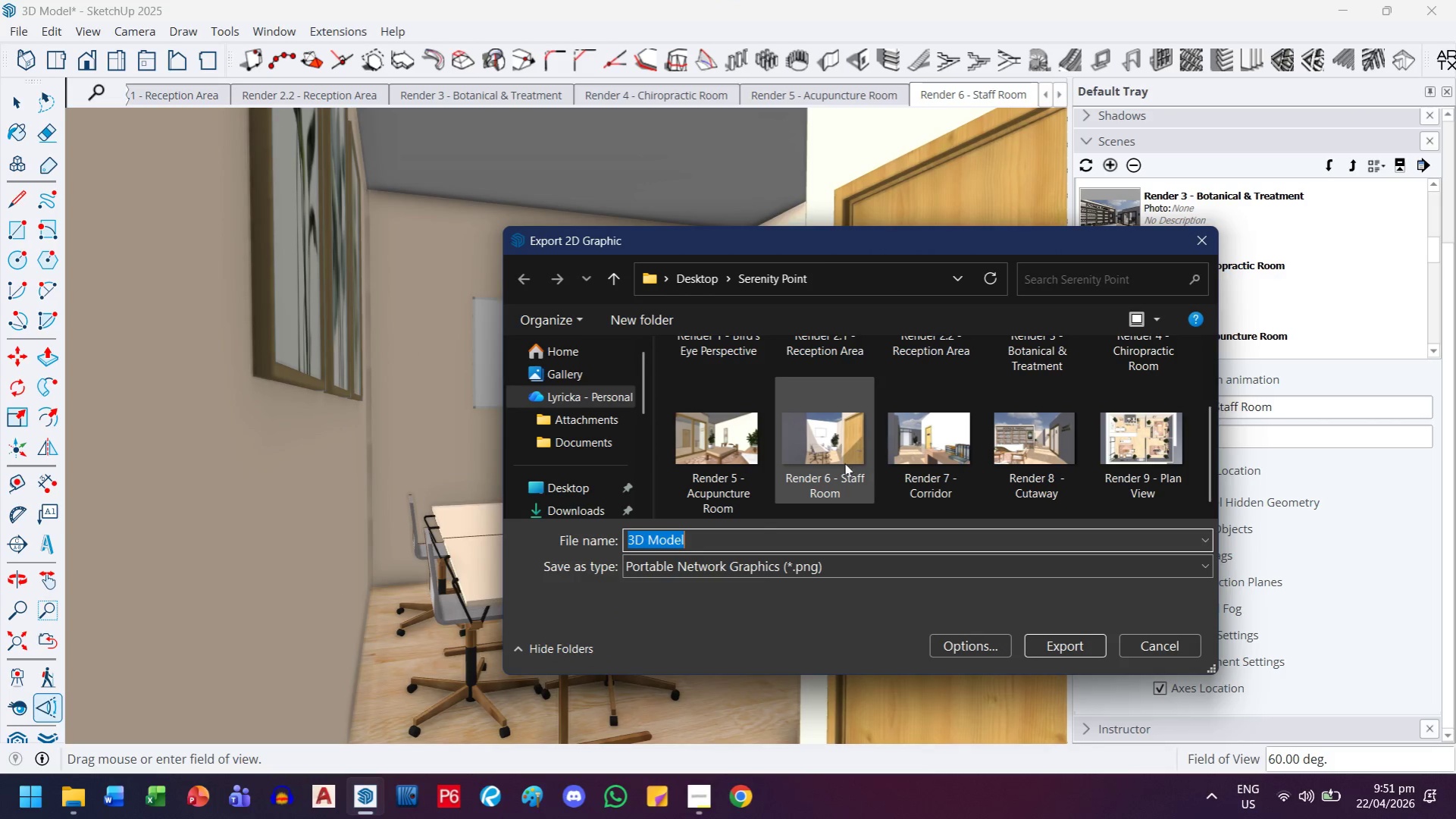 
left_click([846, 460])
 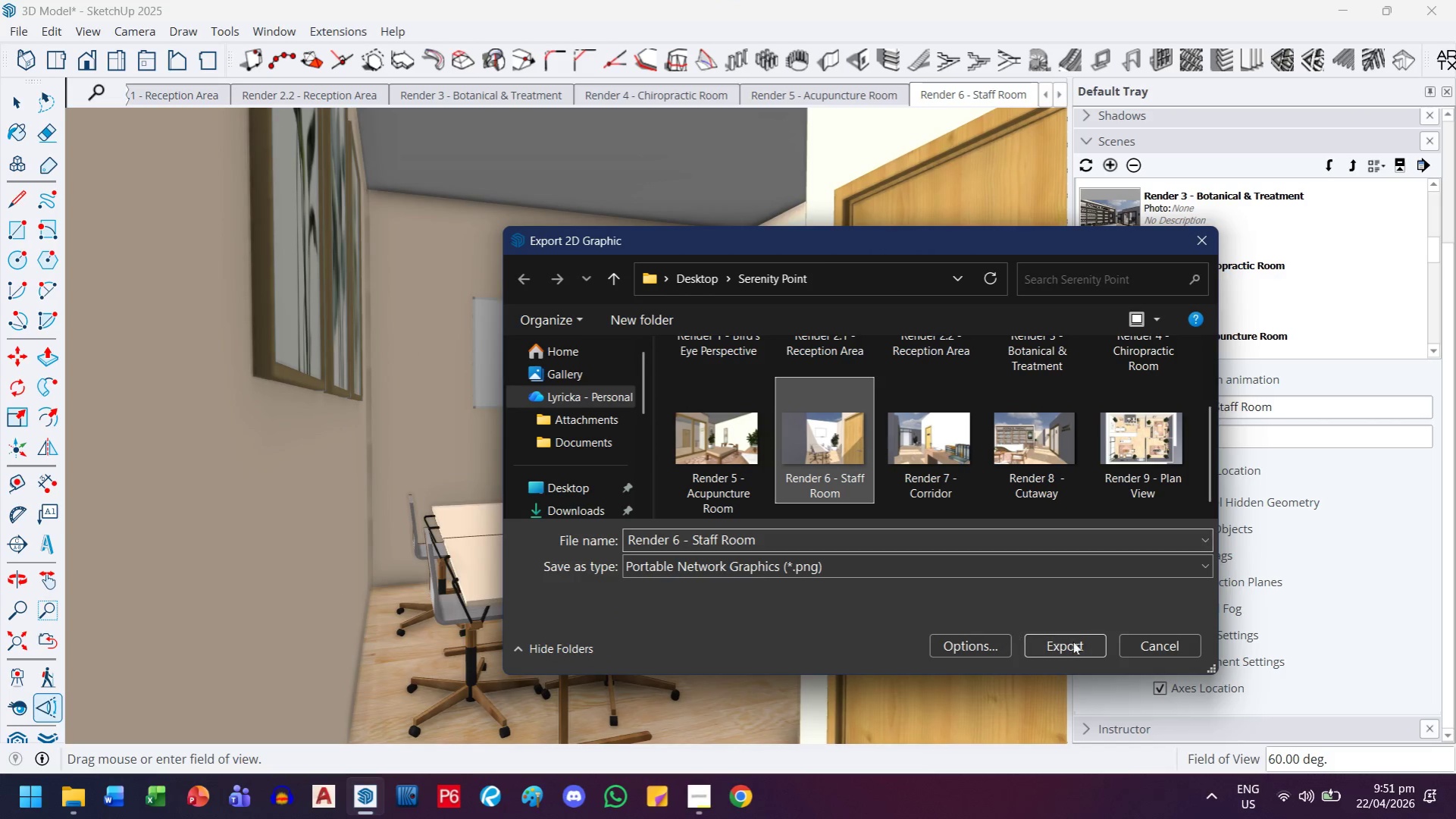 
left_click([1073, 645])
 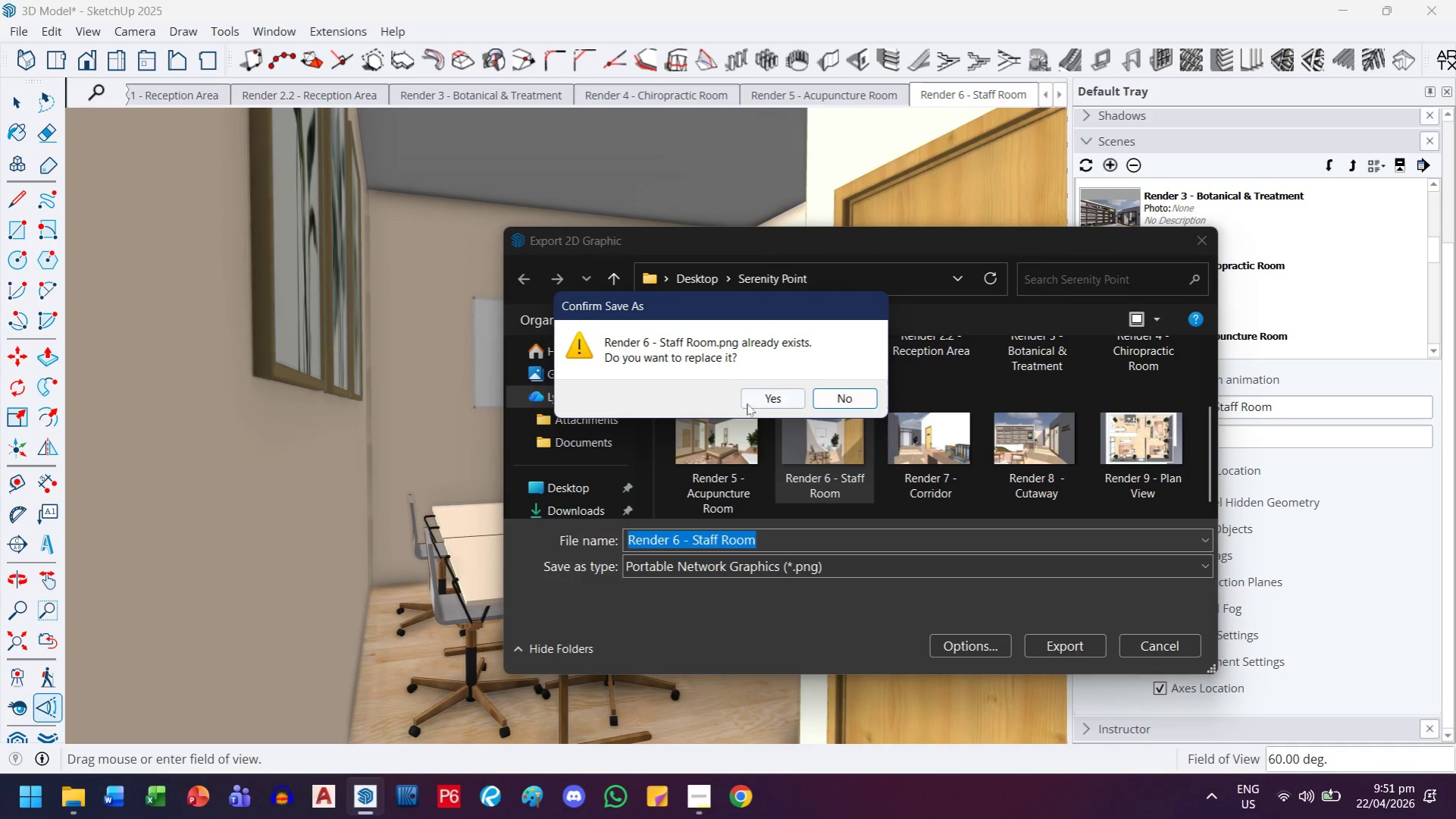 
left_click([750, 403])
 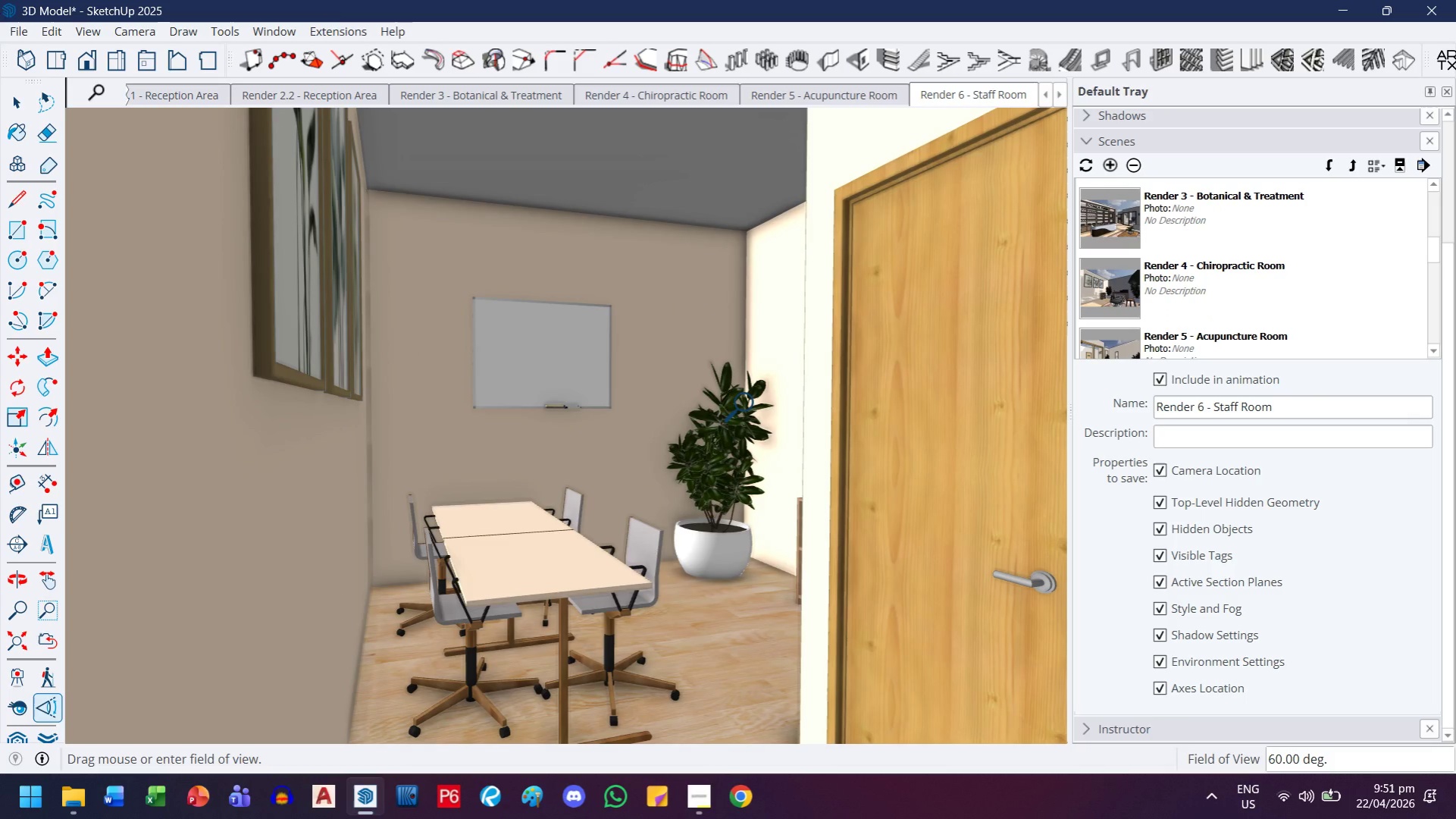 
wait(7.38)
 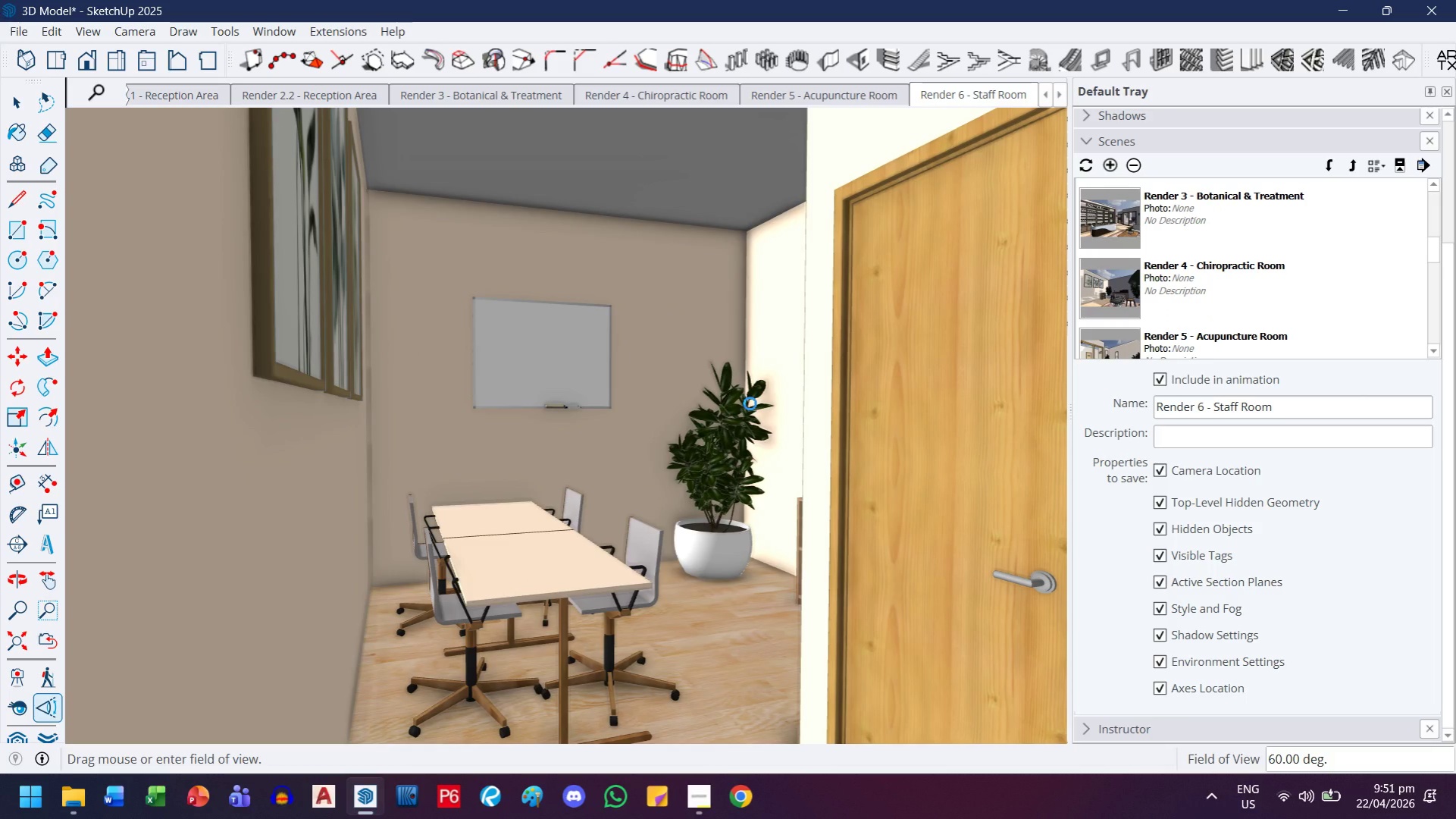 
double_click([1062, 101])
 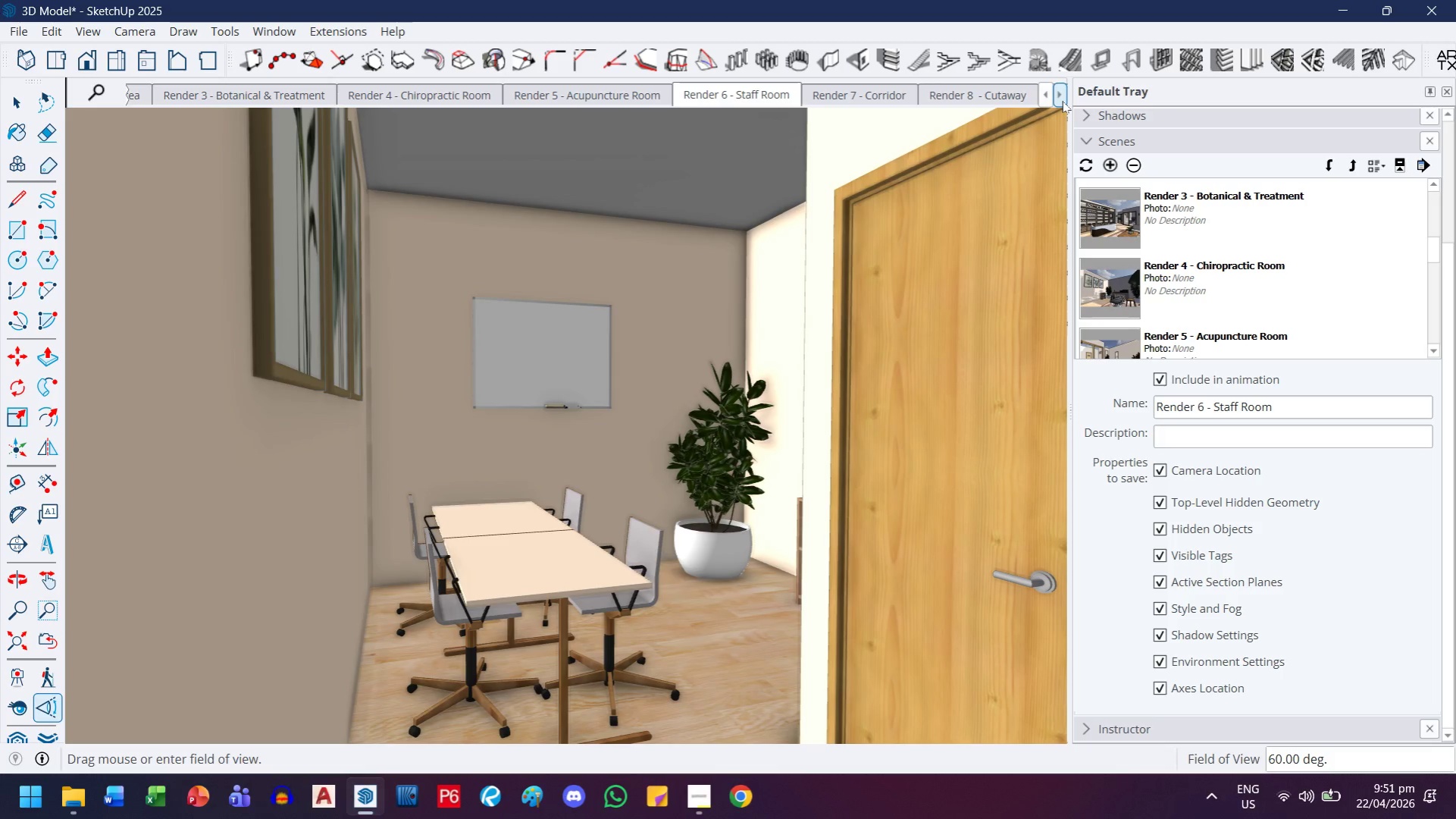 
triple_click([1062, 101])
 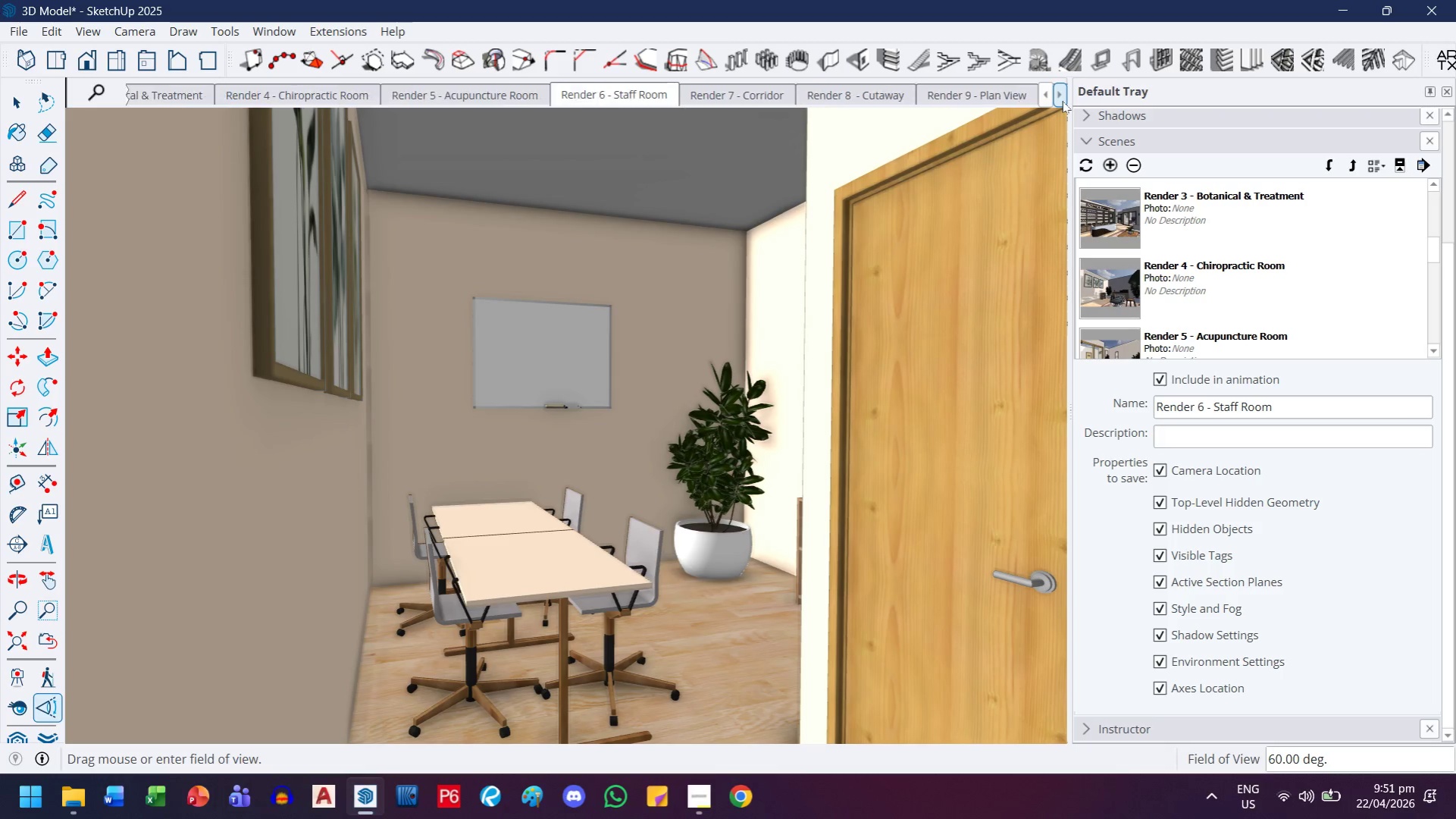 
triple_click([1062, 101])
 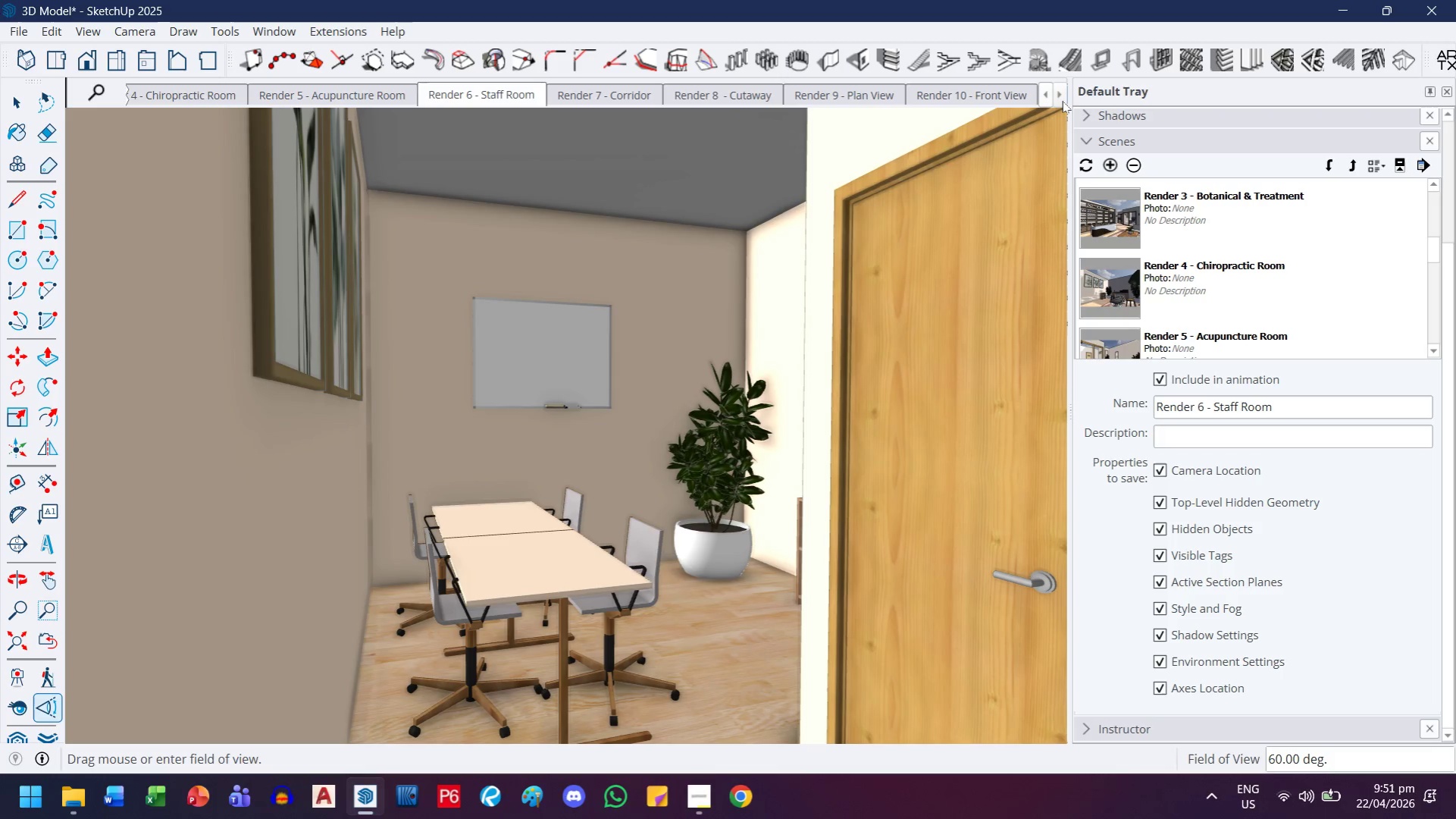 
triple_click([1062, 101])
 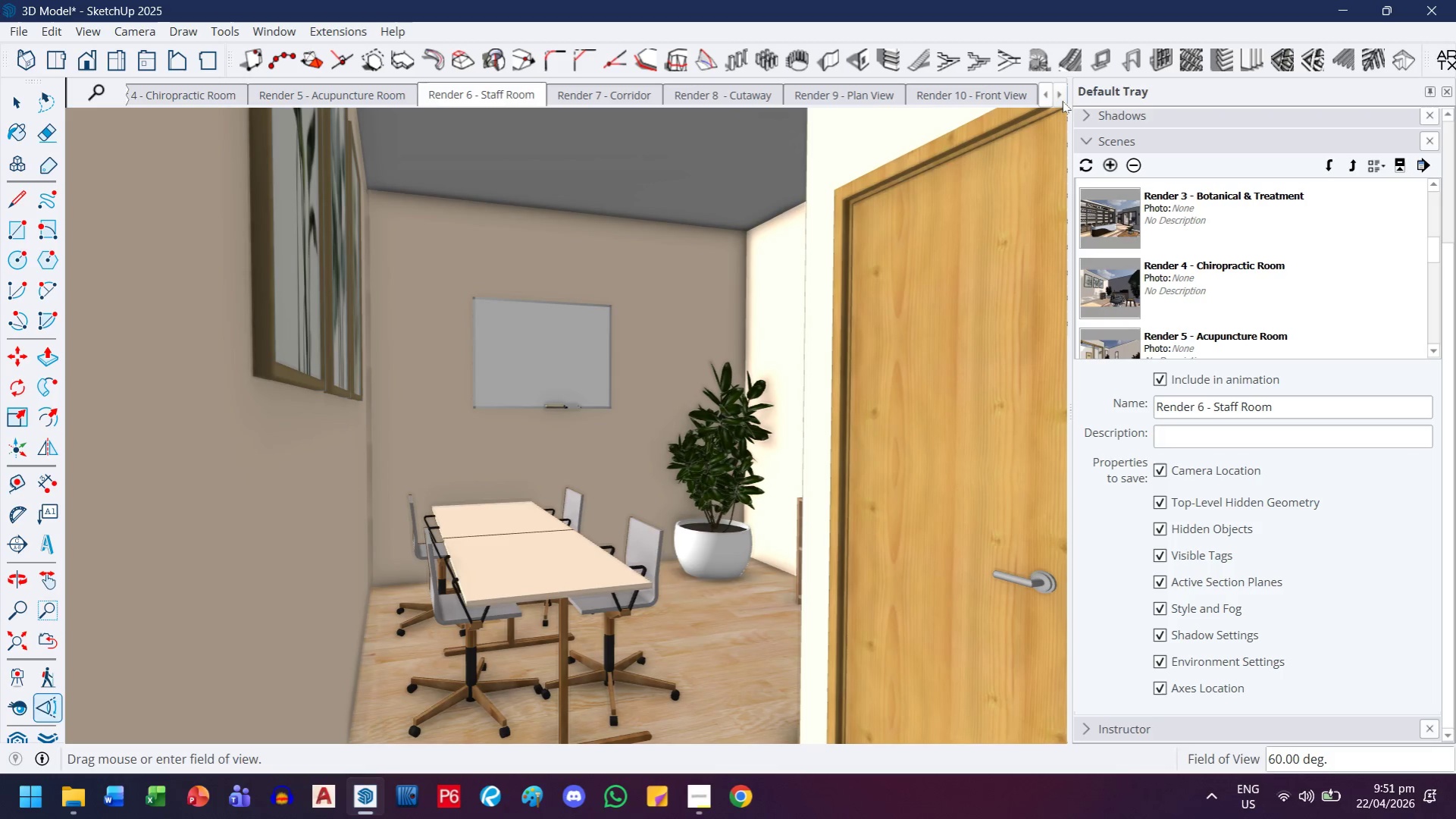 
triple_click([1062, 101])
 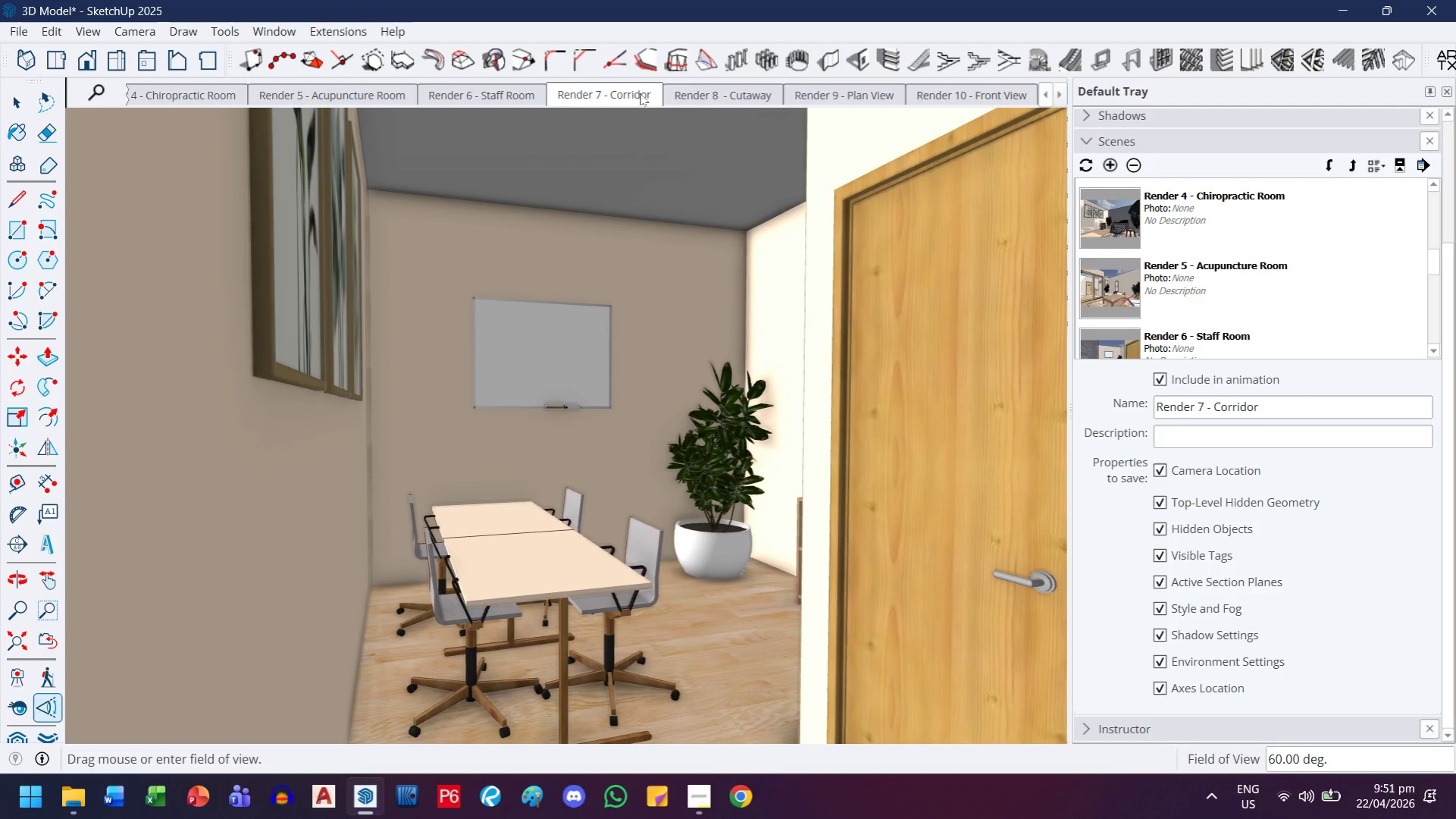 
double_click([640, 93])
 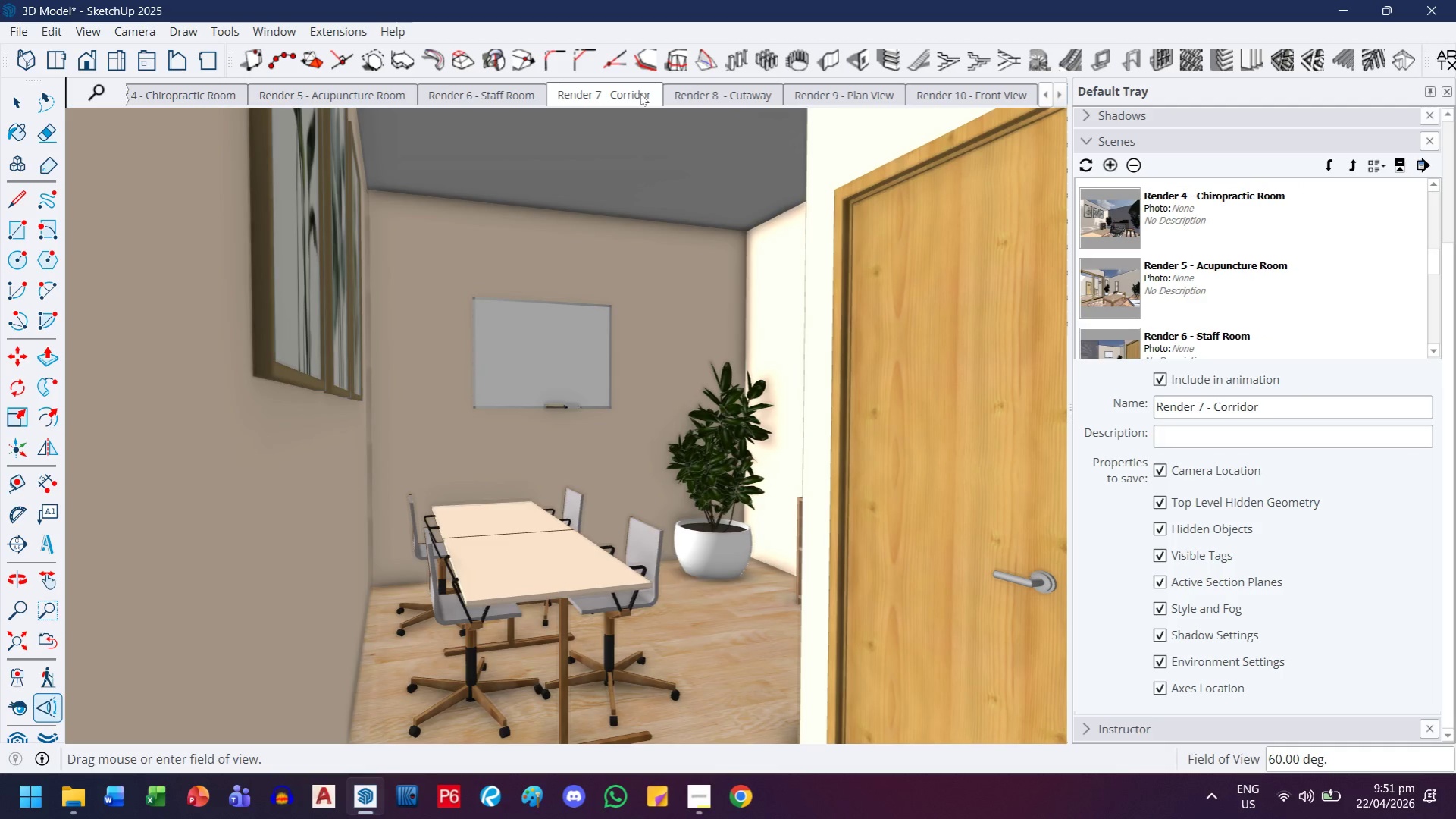 
mouse_move([617, 102])
 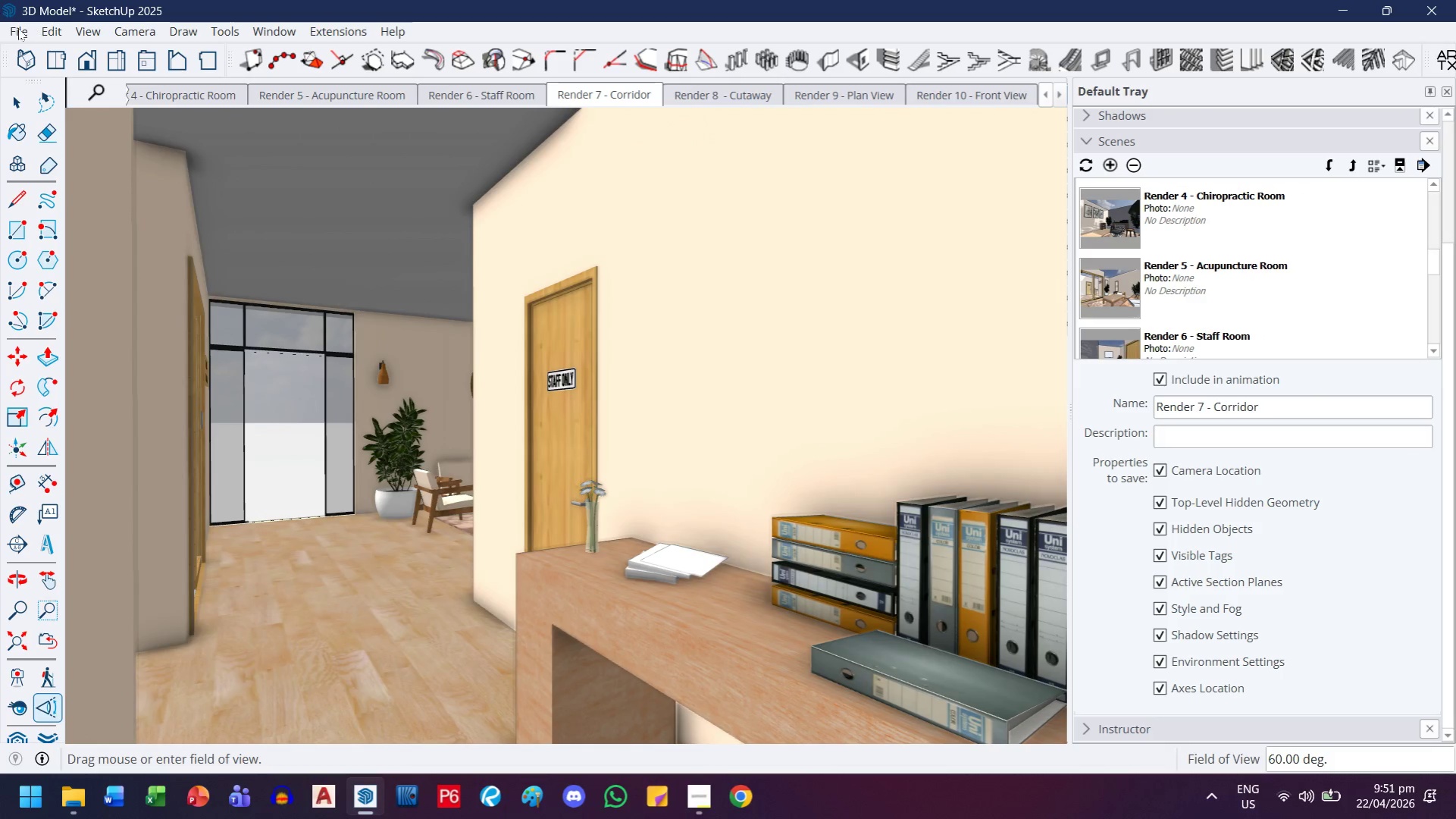 
left_click([16, 28])
 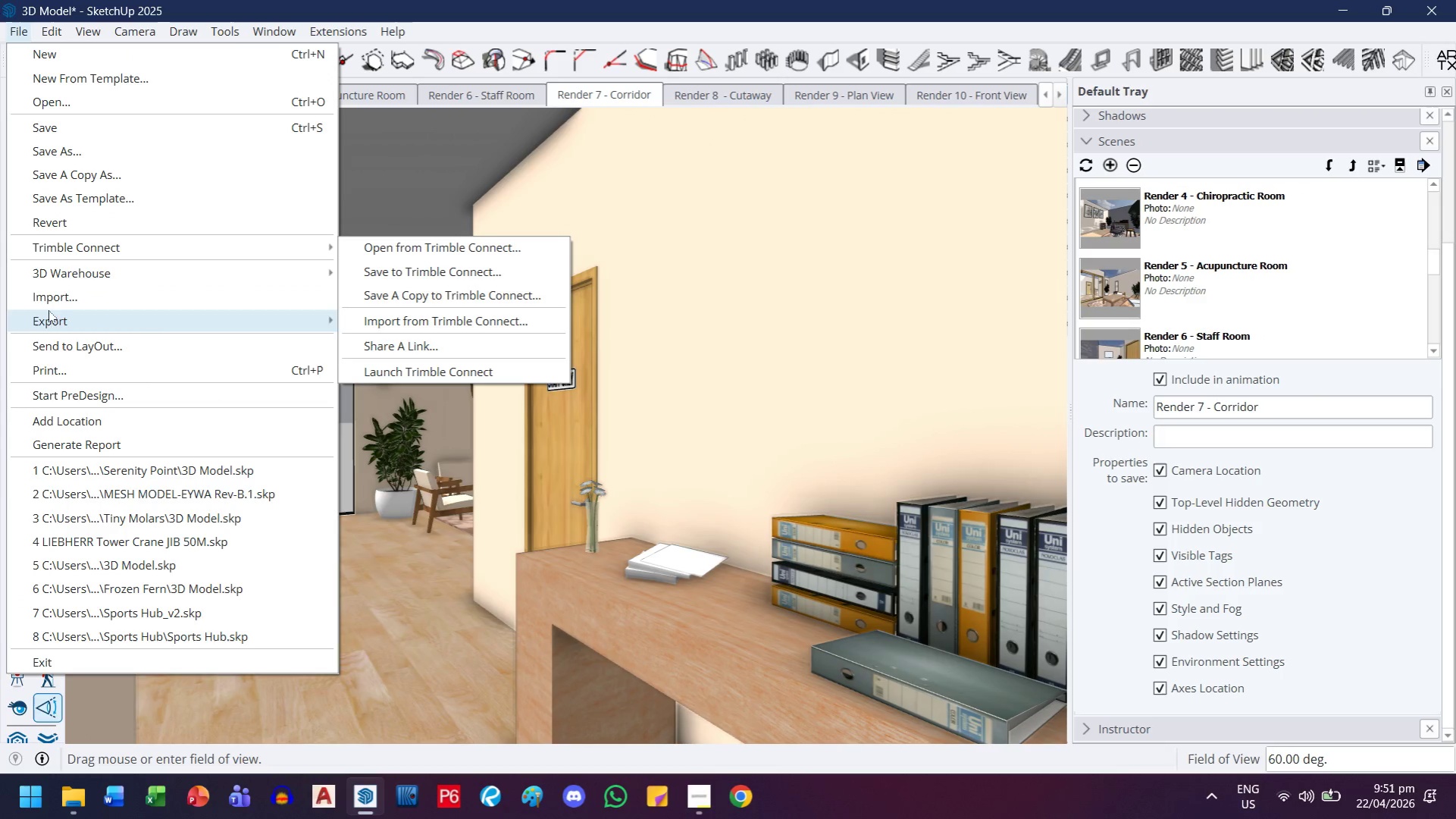 
left_click([49, 318])
 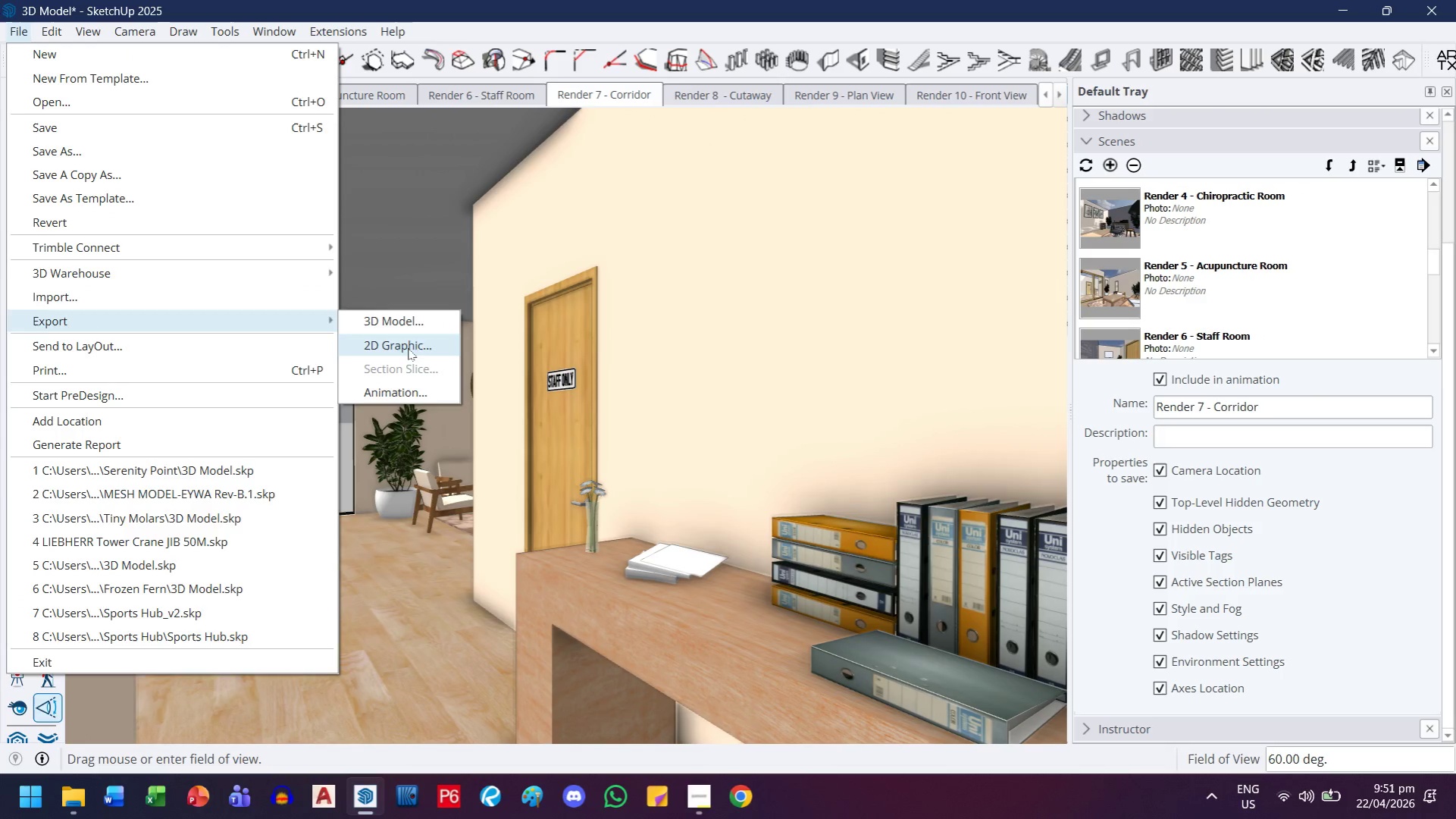 
left_click([406, 348])
 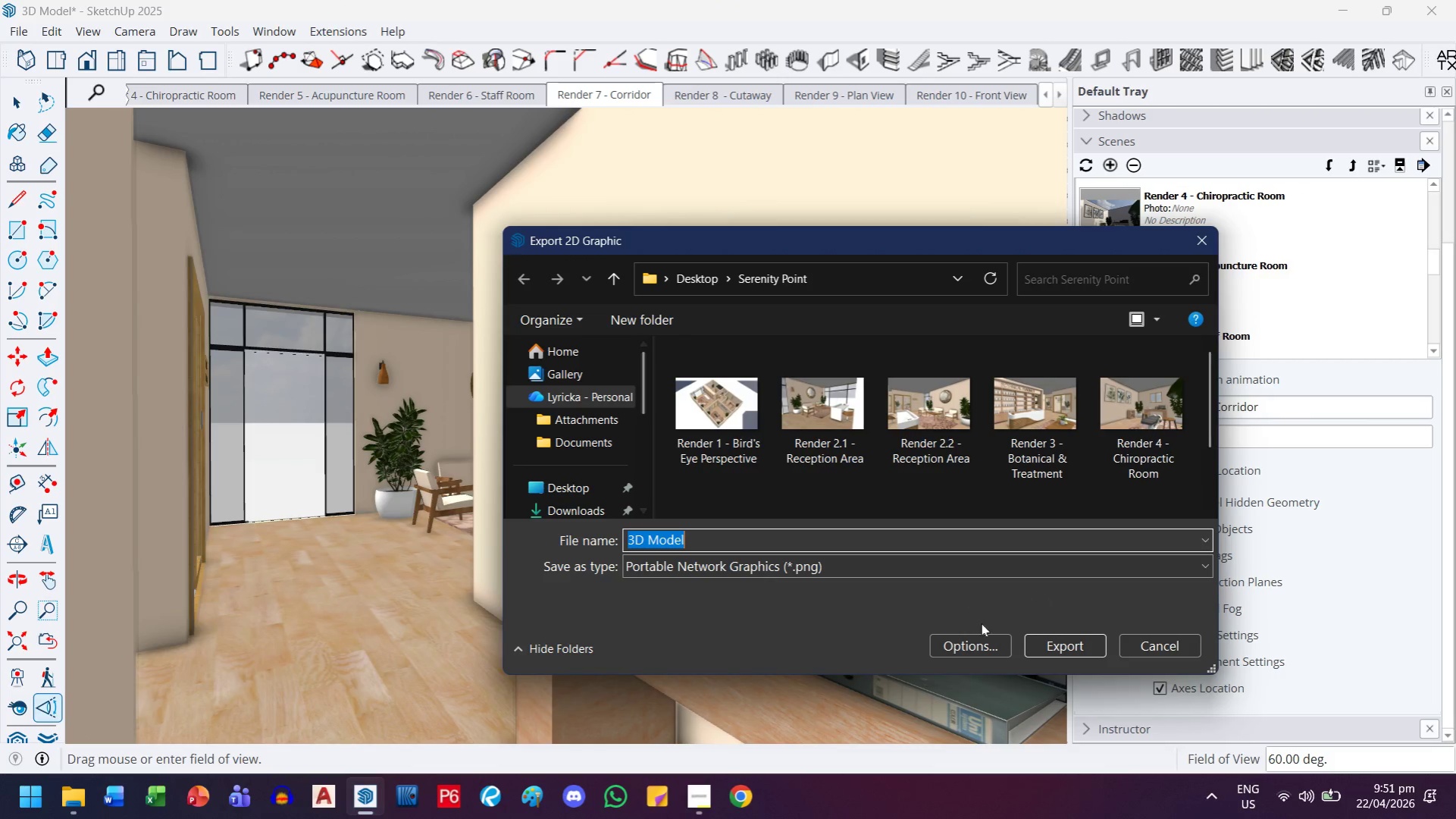 
scroll: coordinate [1000, 425], scroll_direction: down, amount: 1.0
 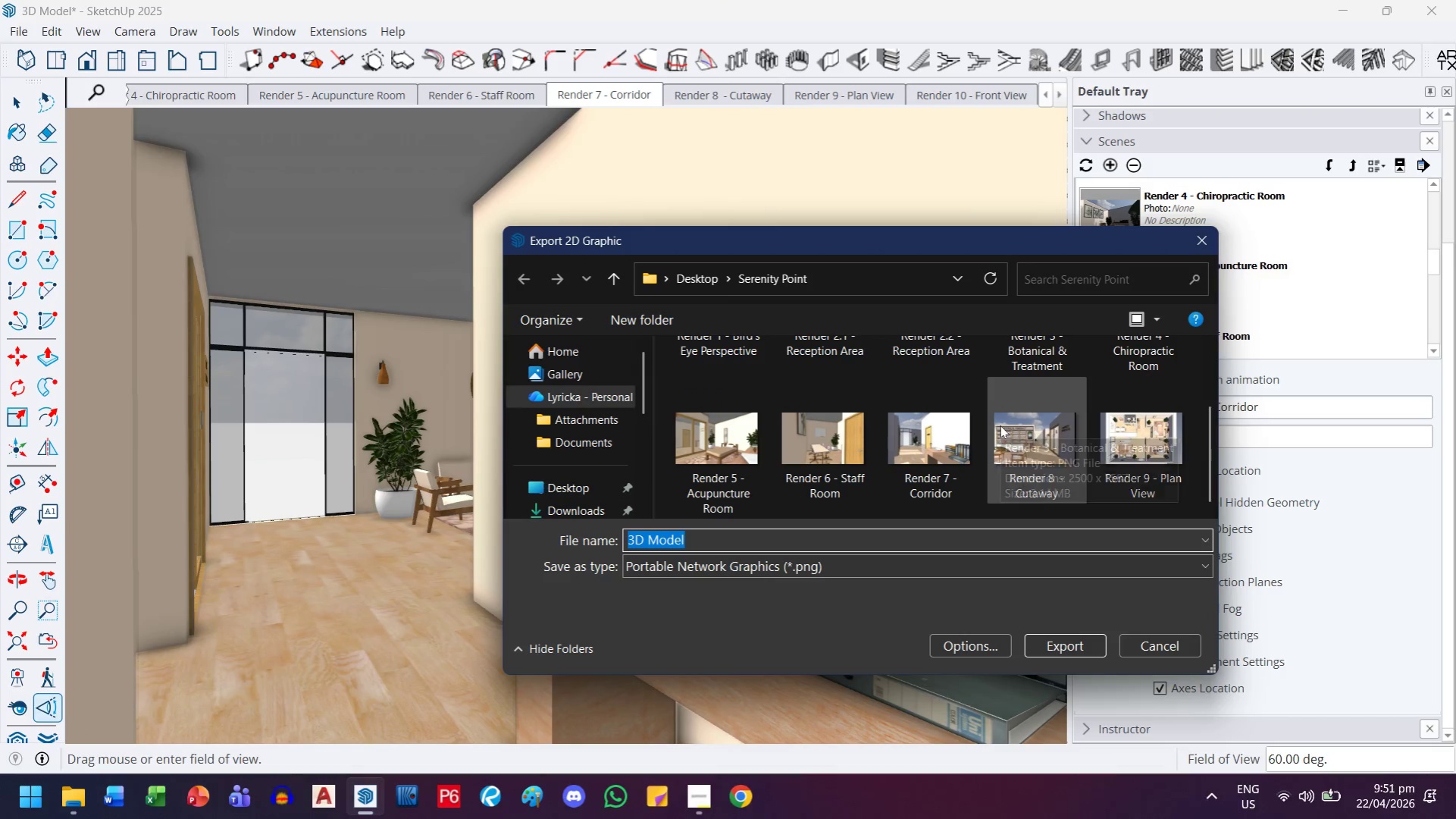 
scroll: coordinate [999, 428], scroll_direction: up, amount: 2.0
 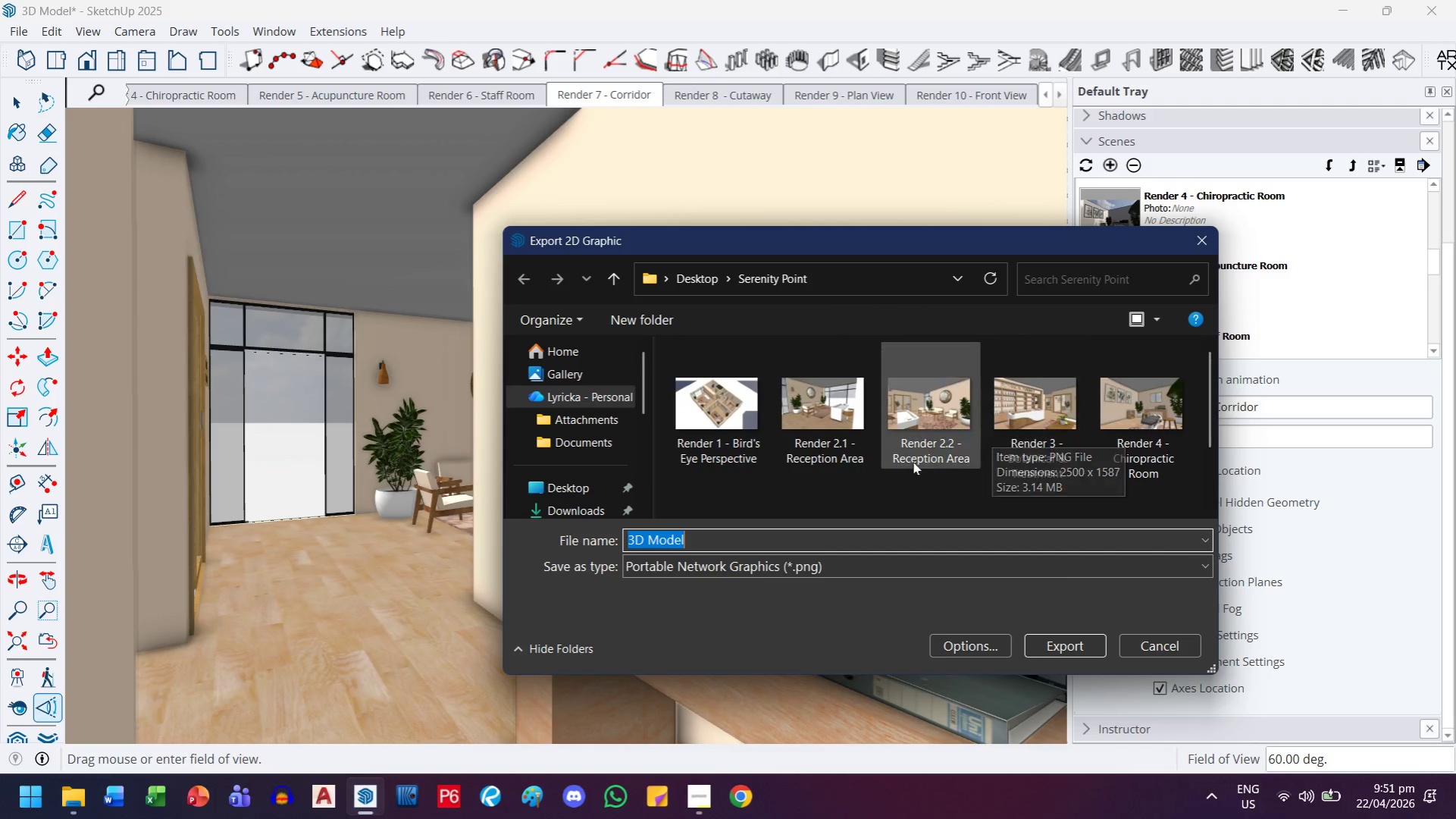 
scroll: coordinate [916, 463], scroll_direction: down, amount: 1.0
 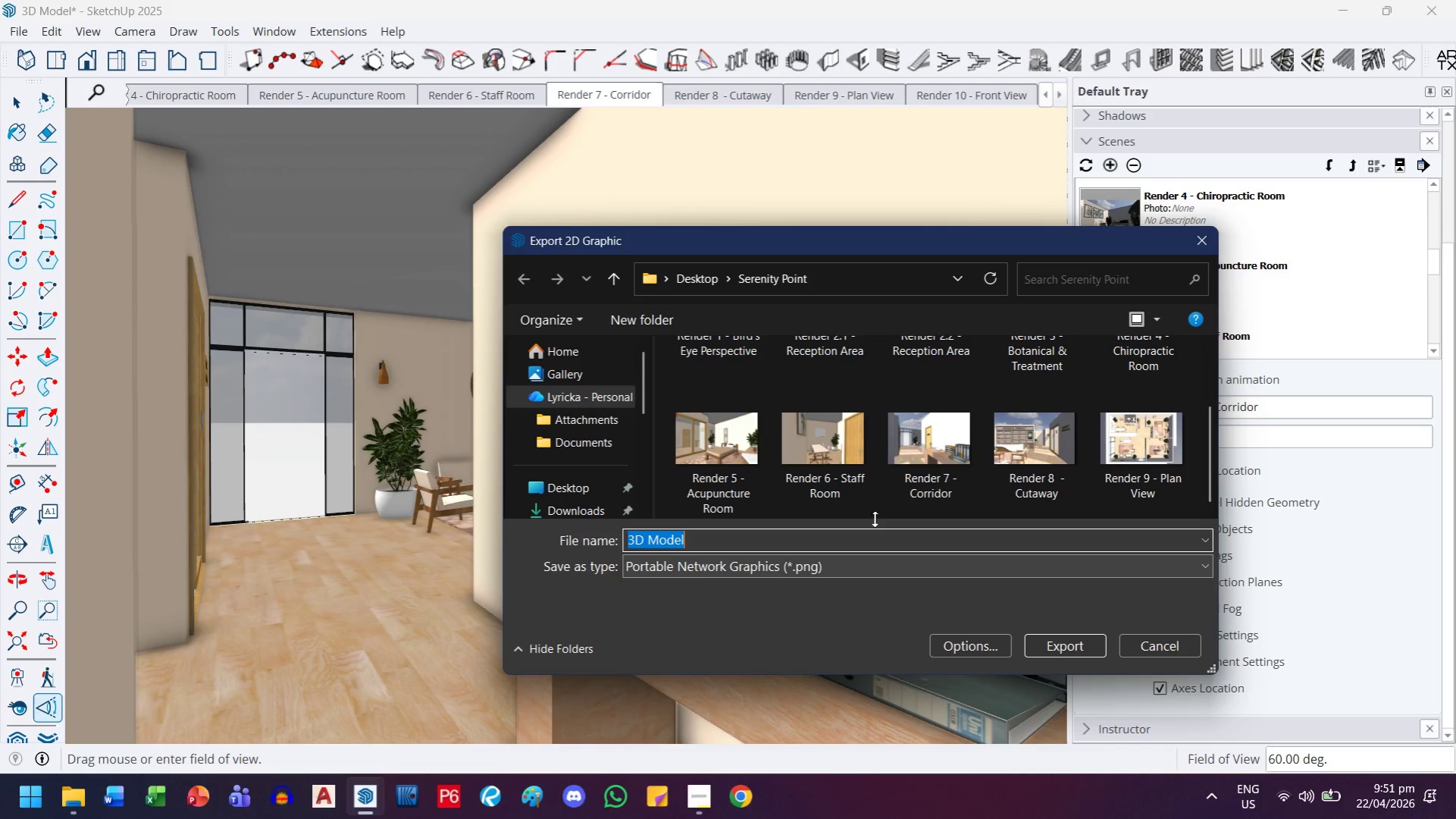 
left_click([946, 473])
 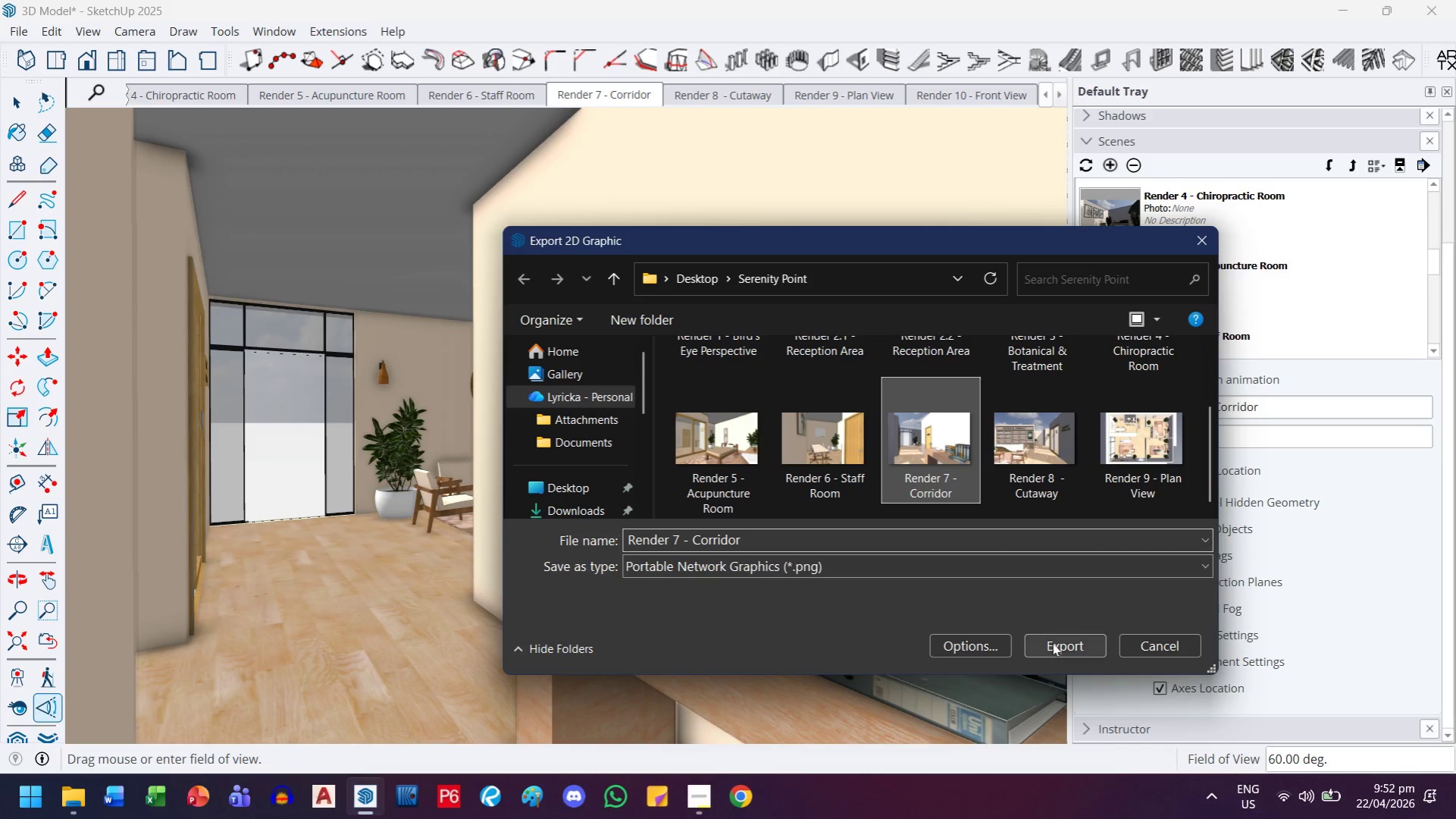 
left_click([1059, 644])
 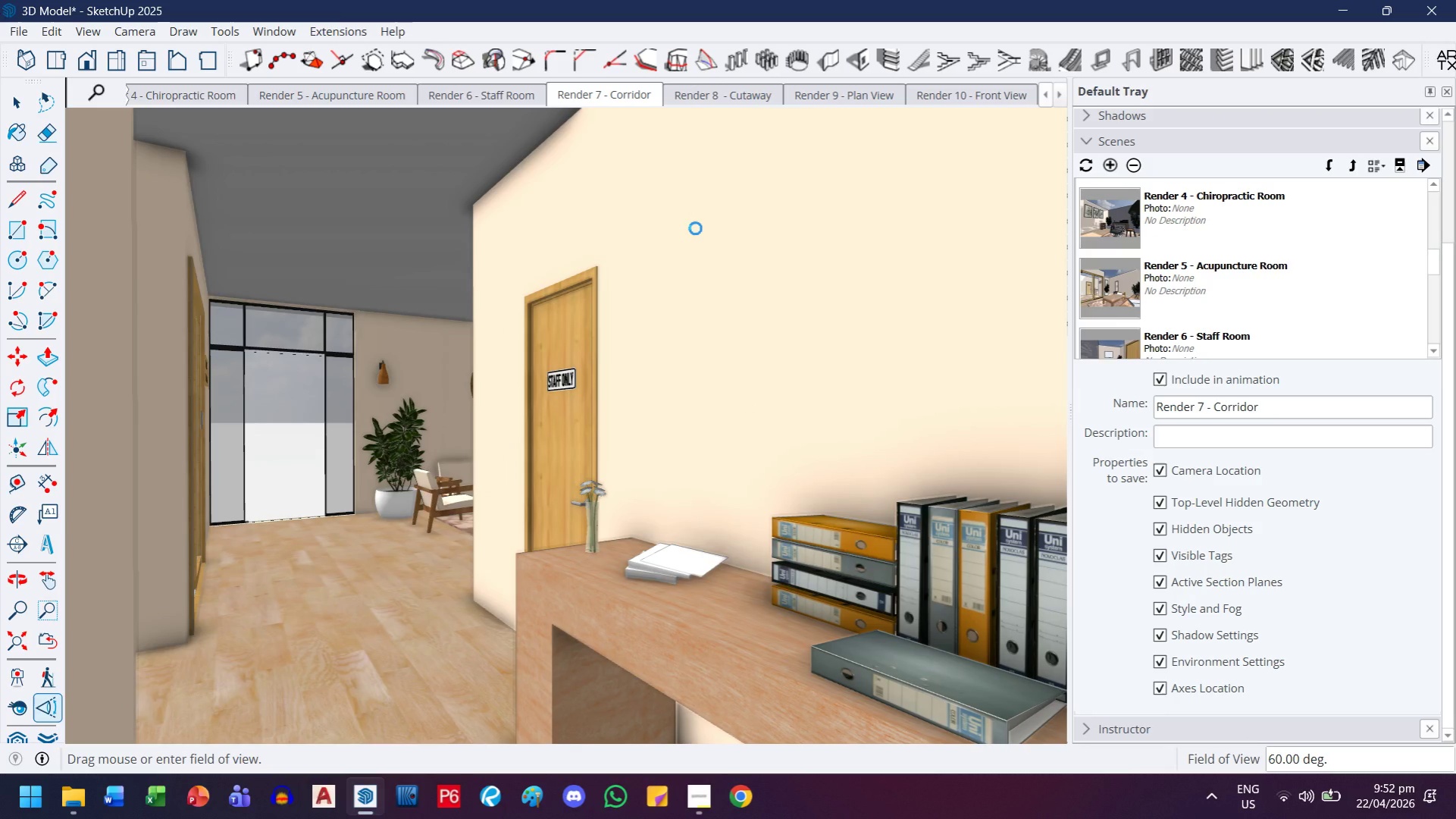 
wait(8.3)
 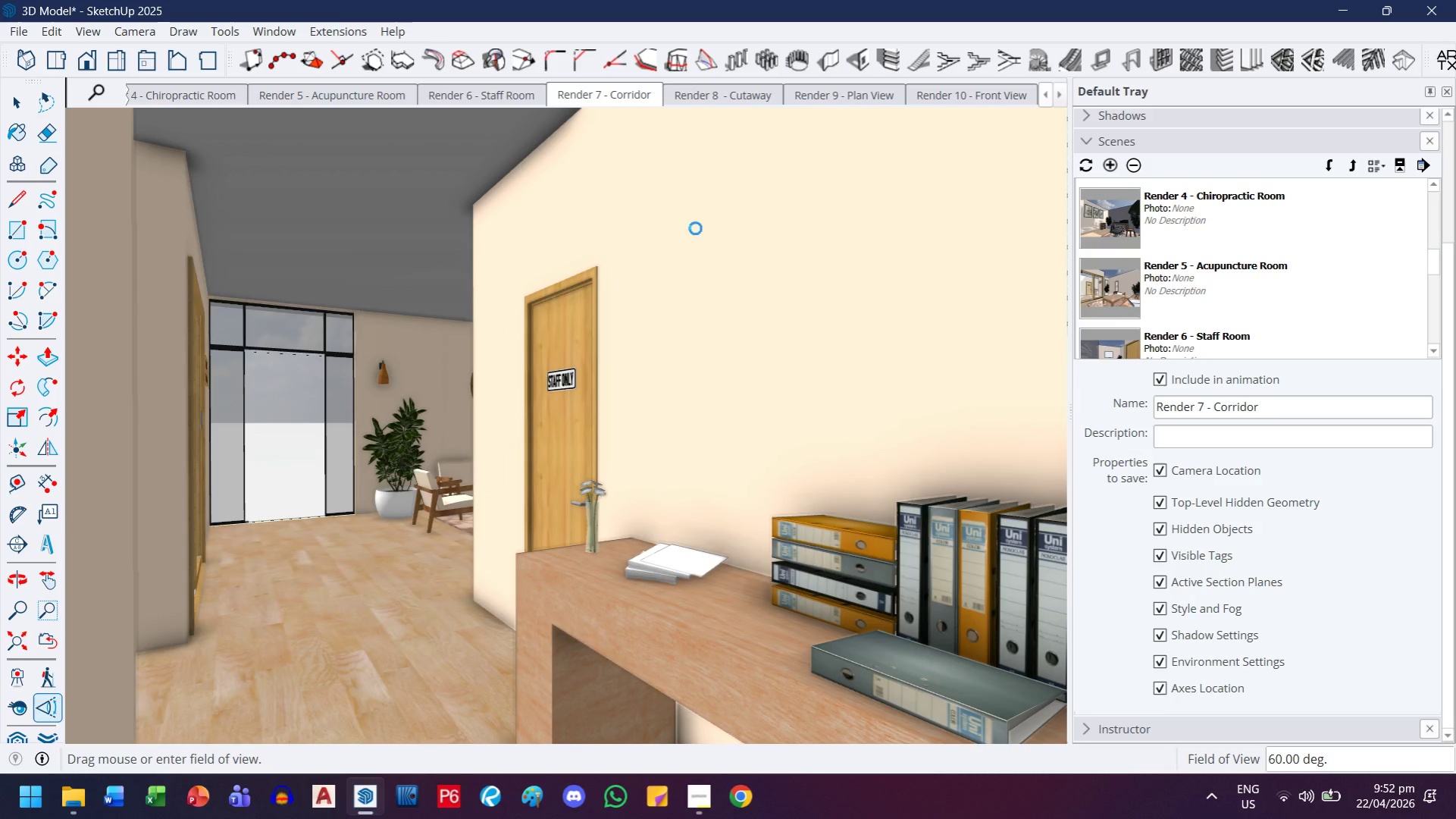 
double_click([730, 89])
 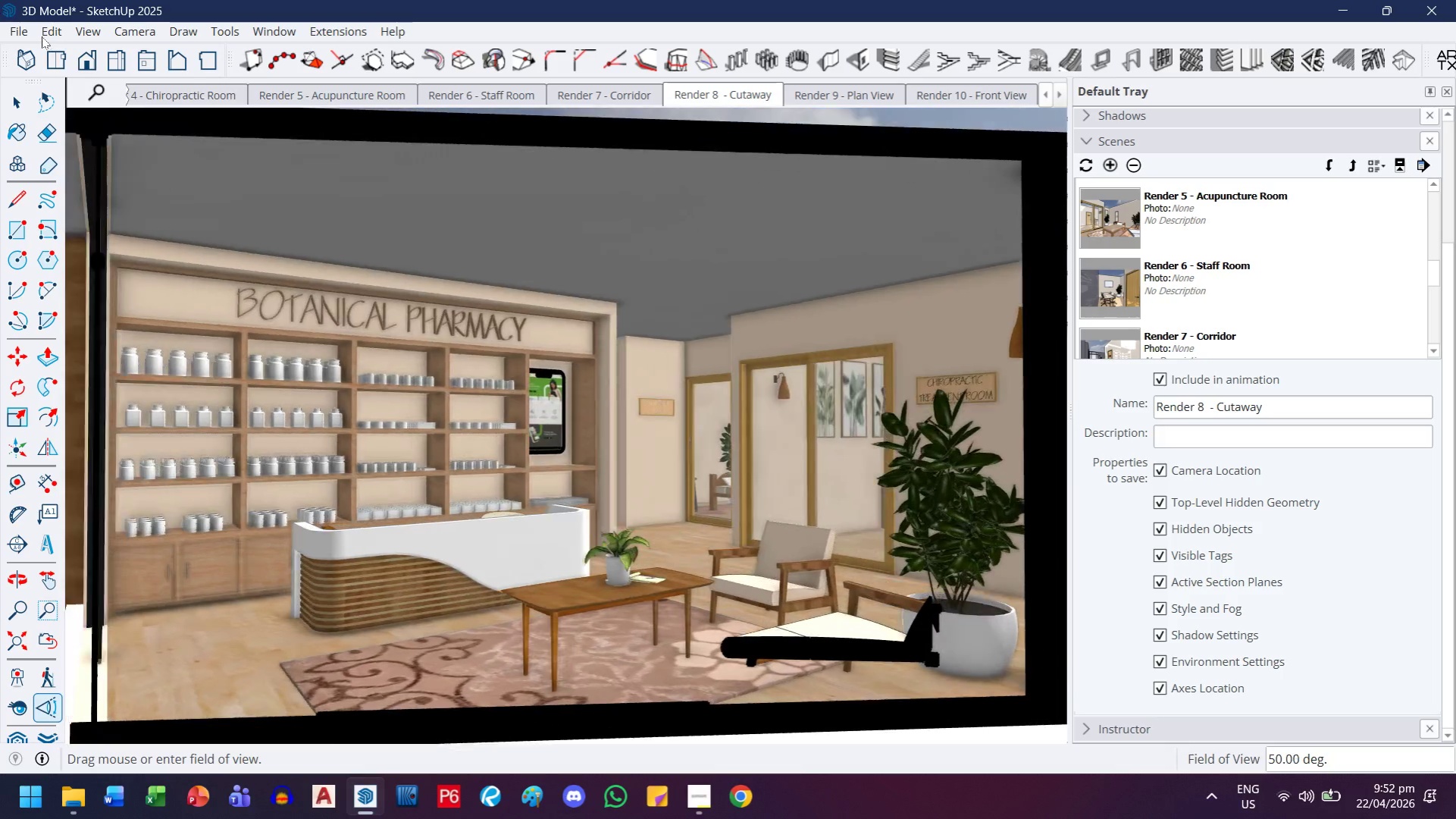 
left_click([26, 36])
 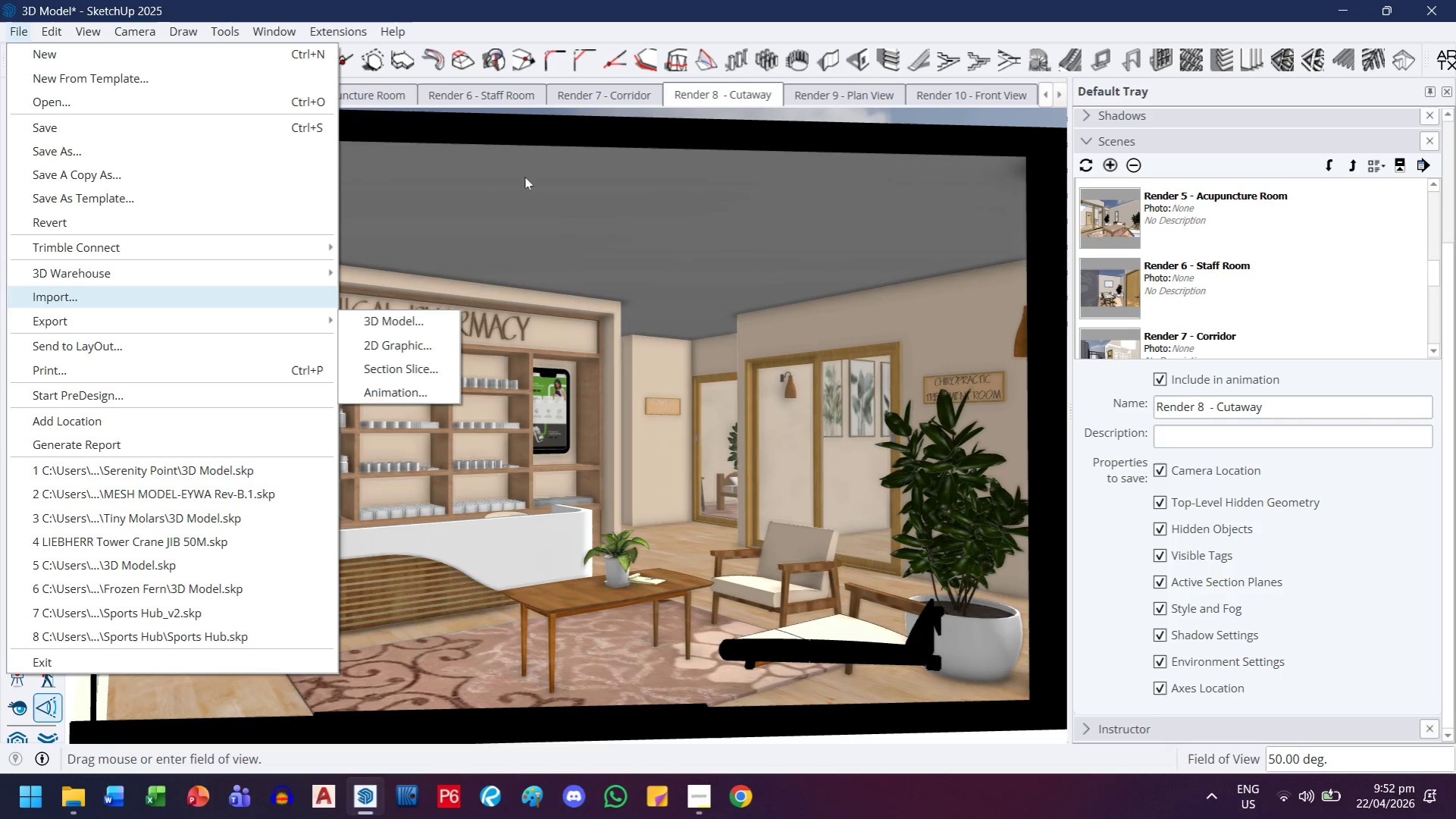 
left_click([553, 218])
 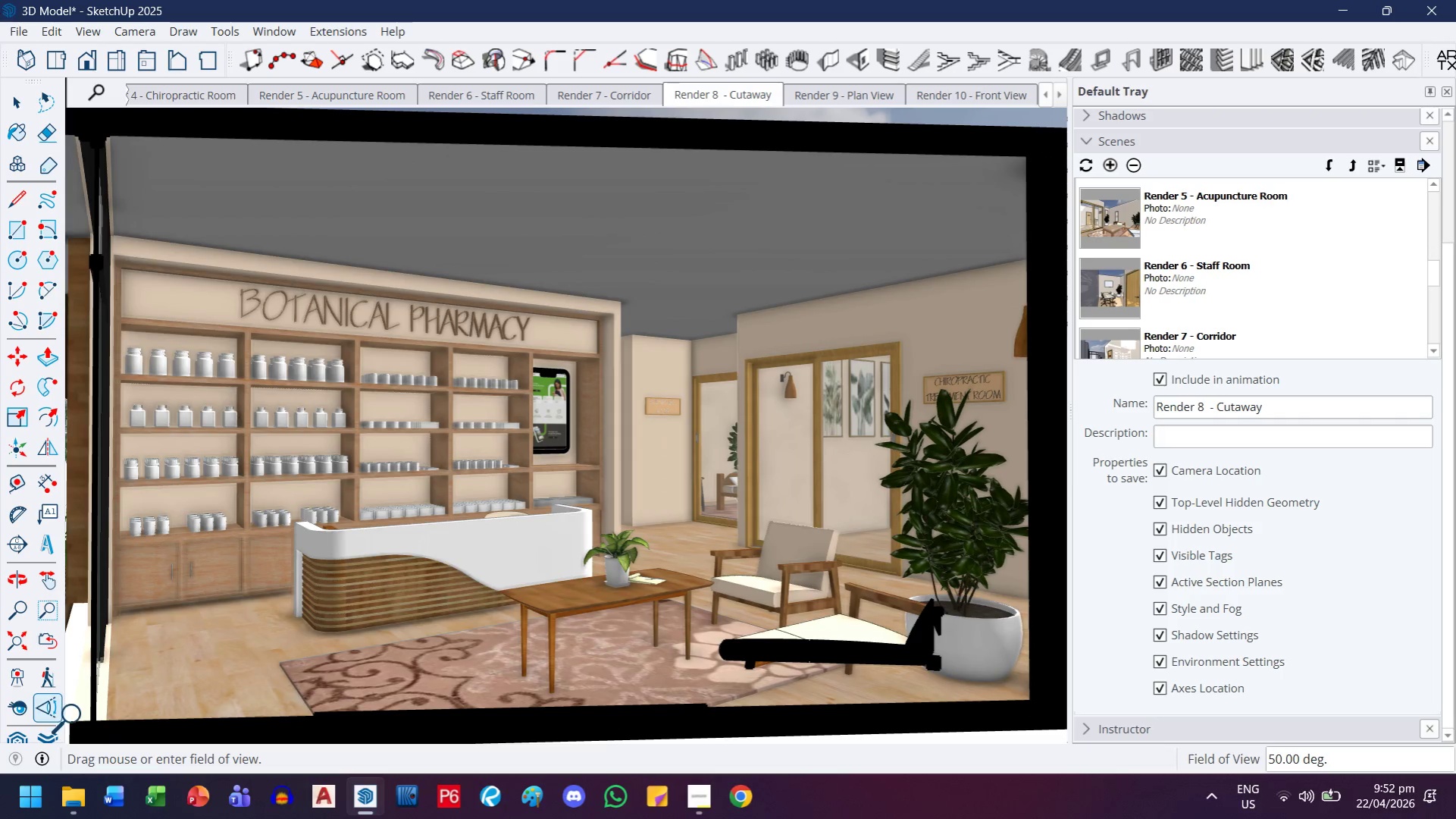 
left_click([58, 709])
 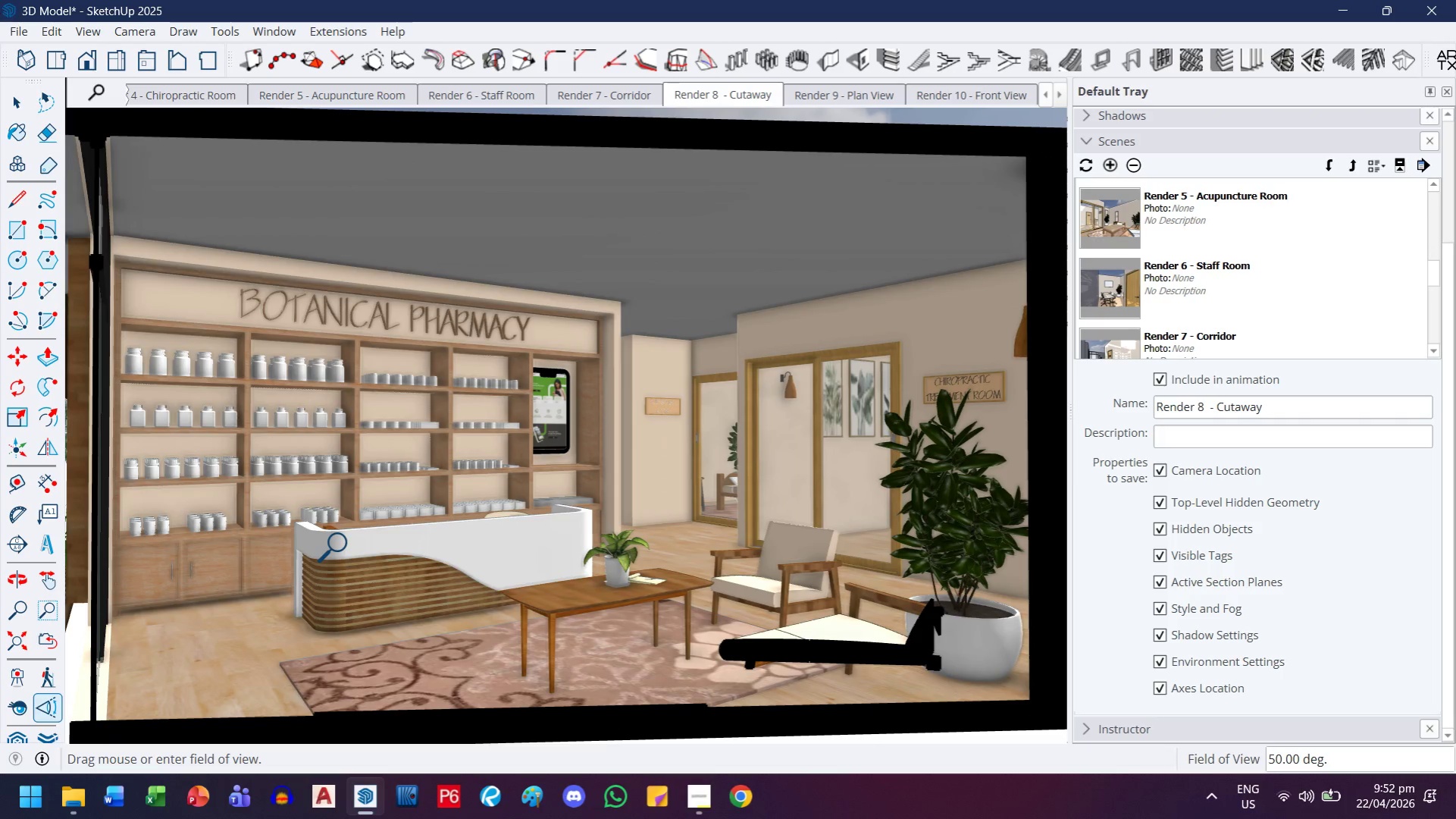 
type(30)
 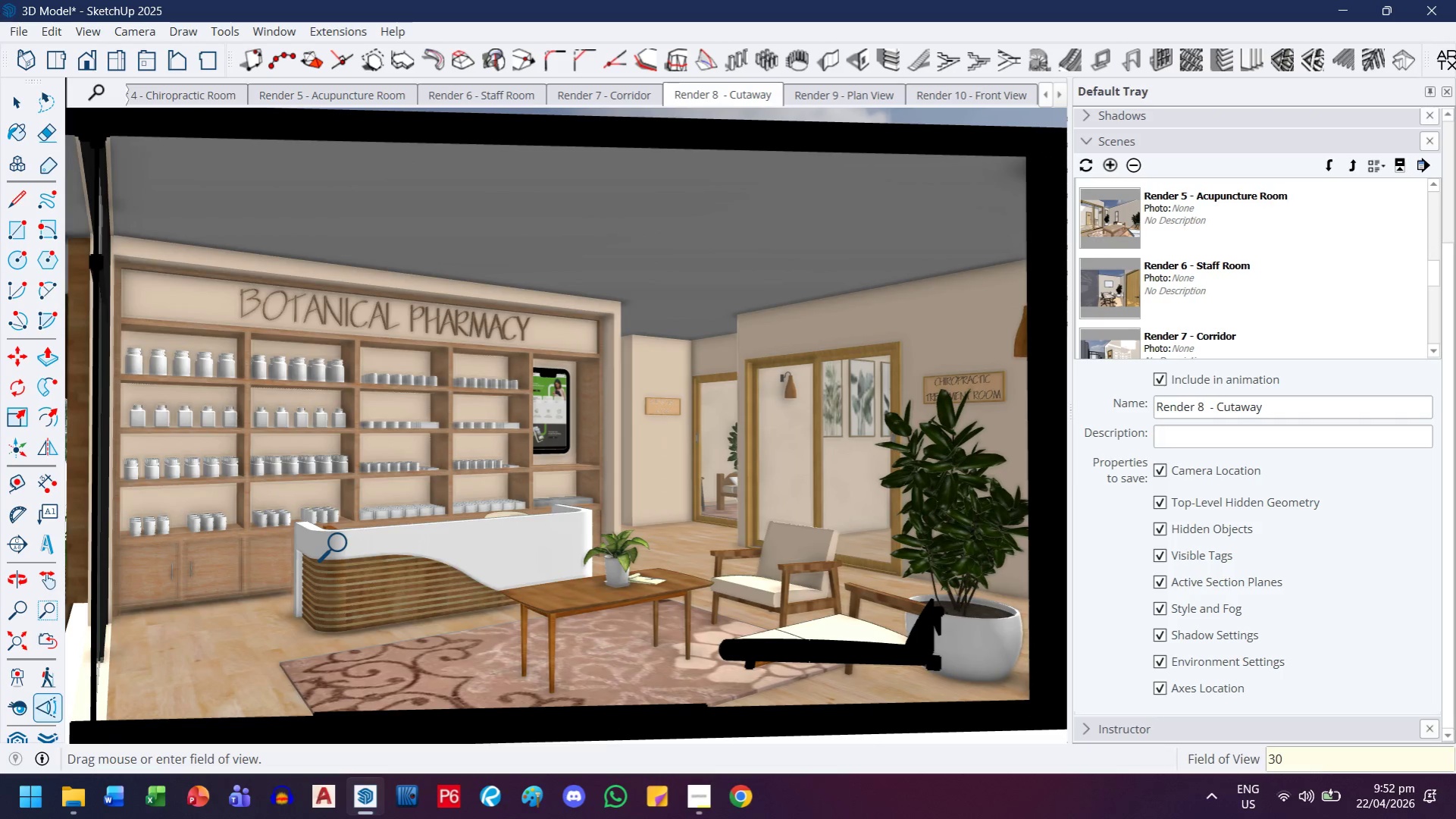 
key(Enter)
 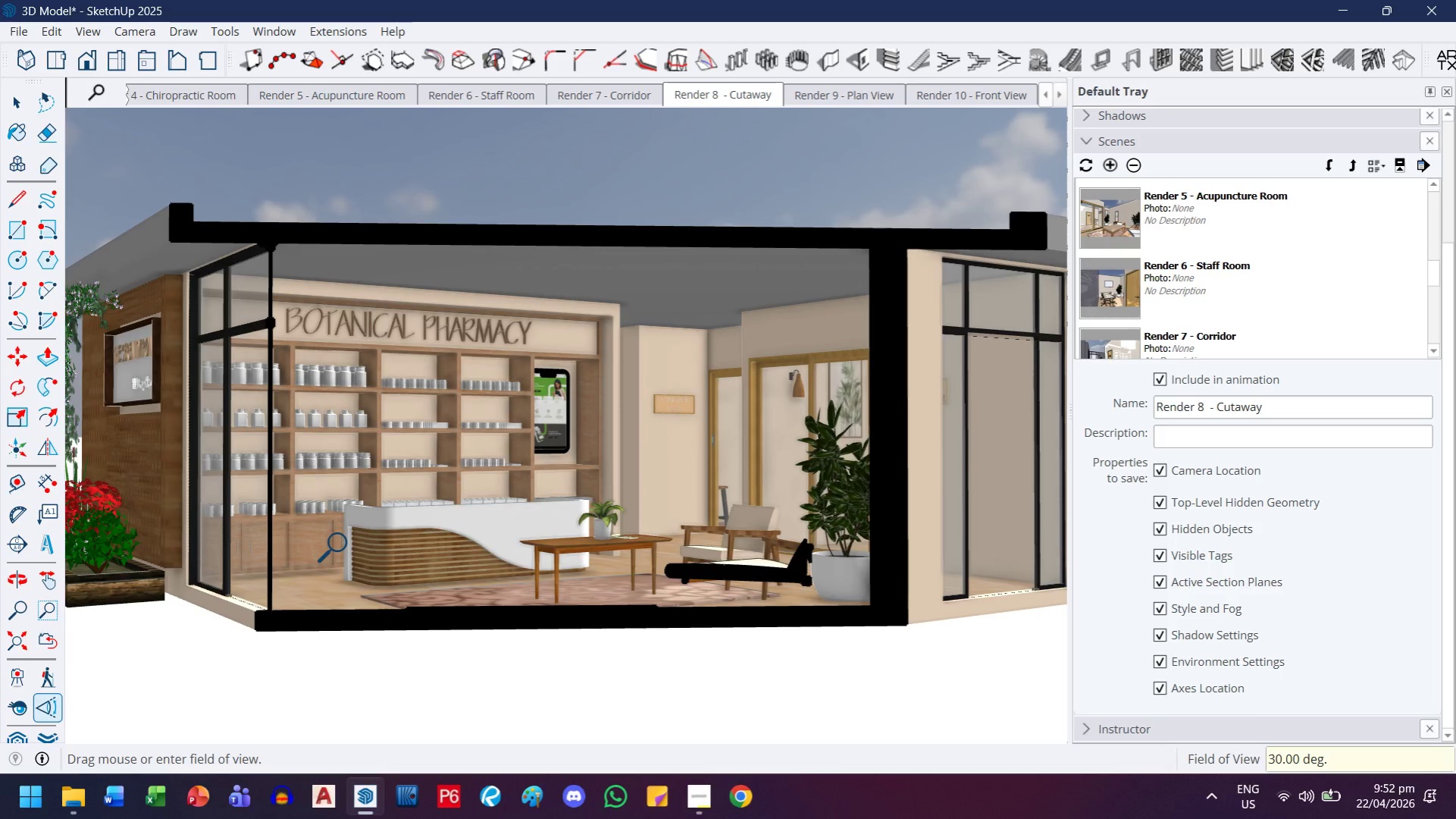 
type(30)
 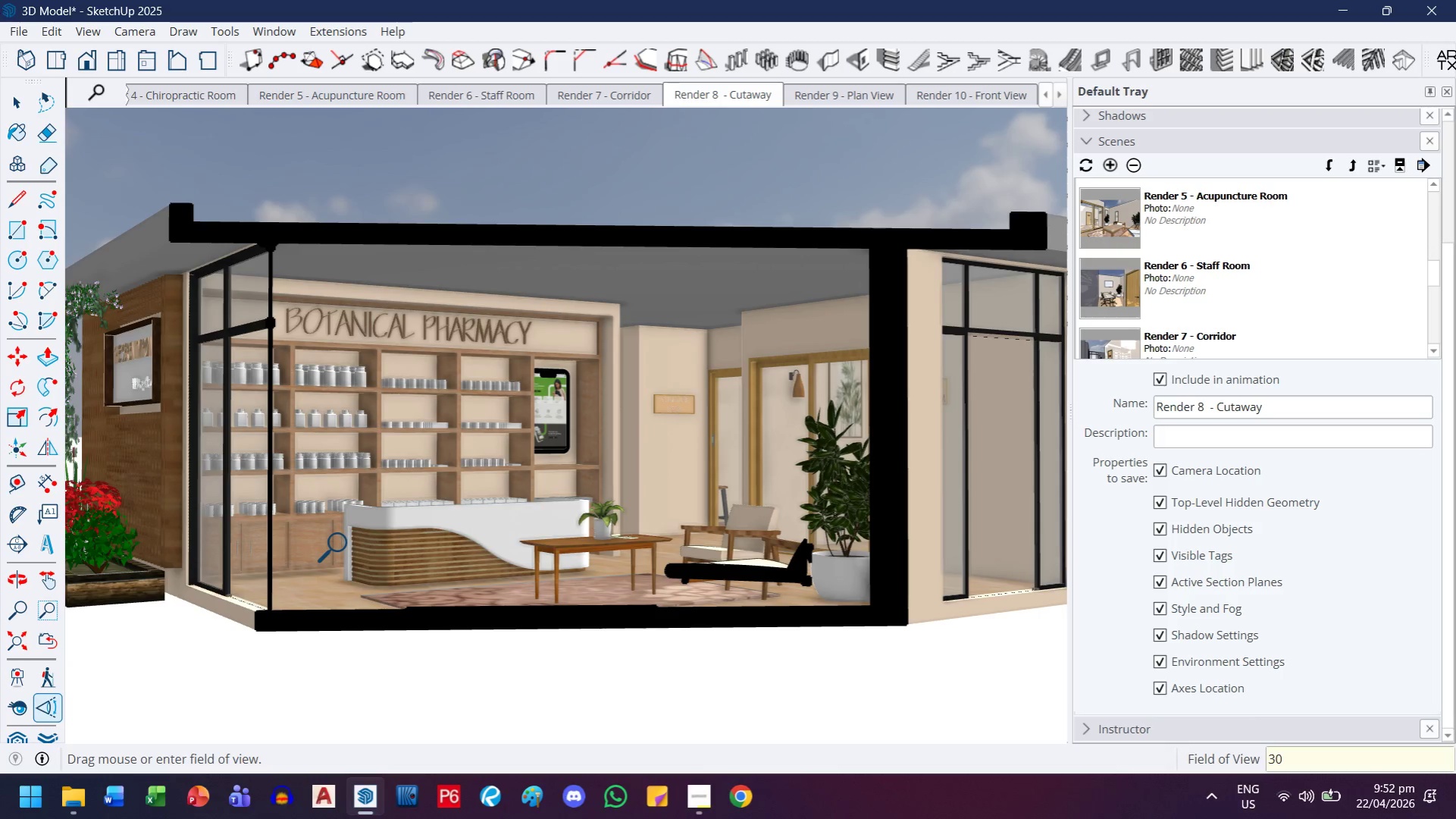 
key(Enter)
 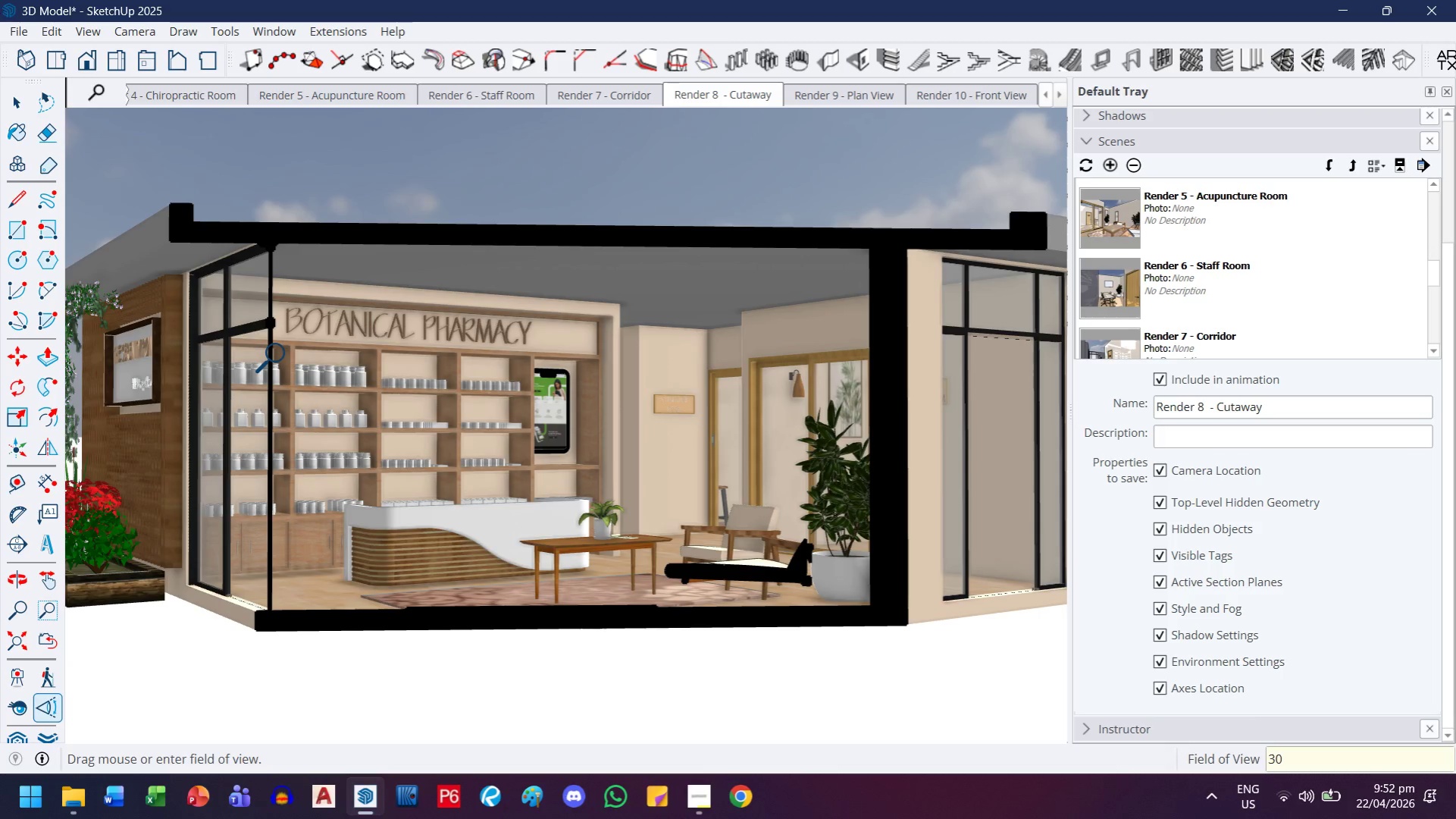 
key(H)
 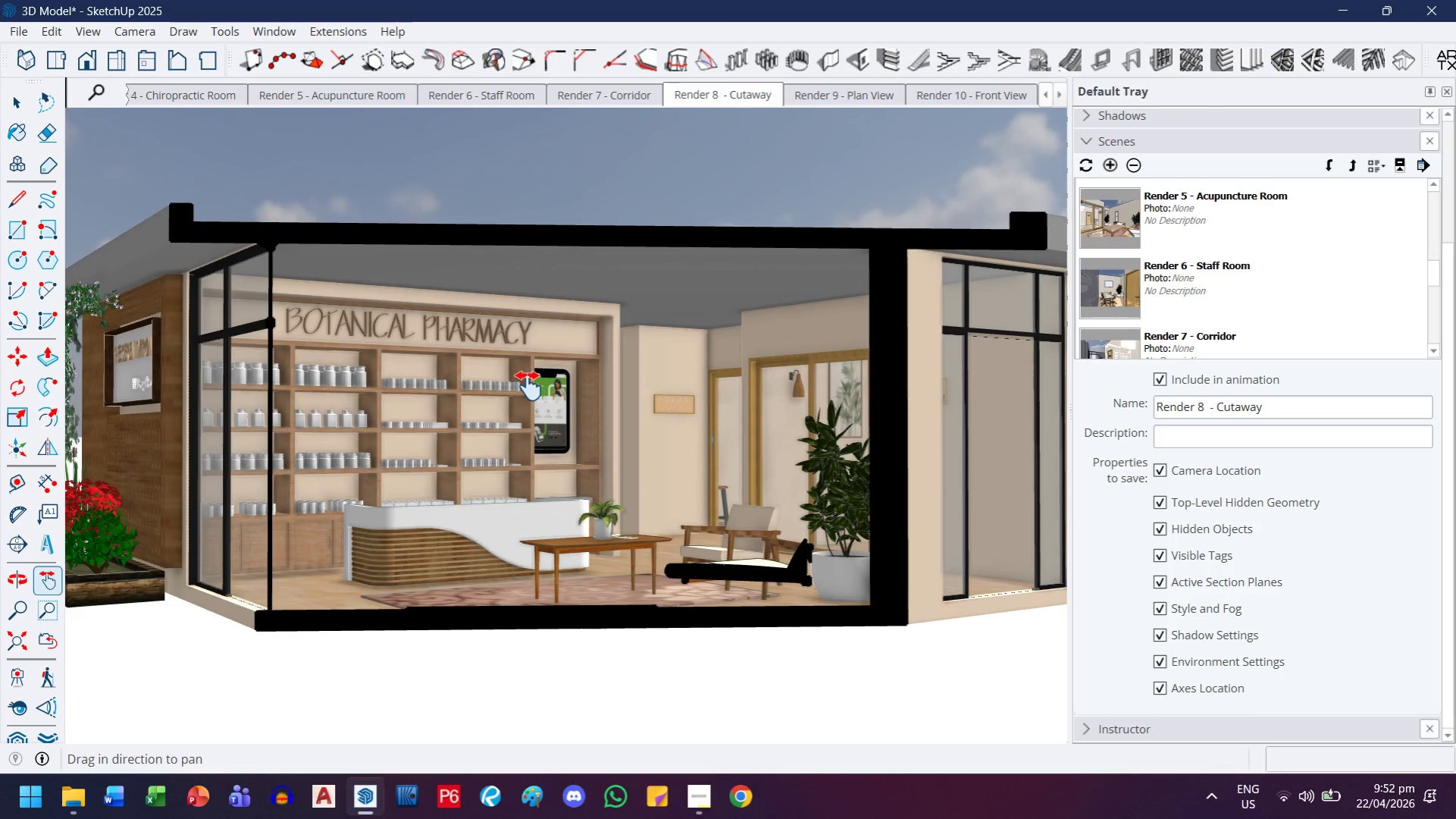 
left_click_drag(start_coordinate=[528, 386], to_coordinate=[543, 386])
 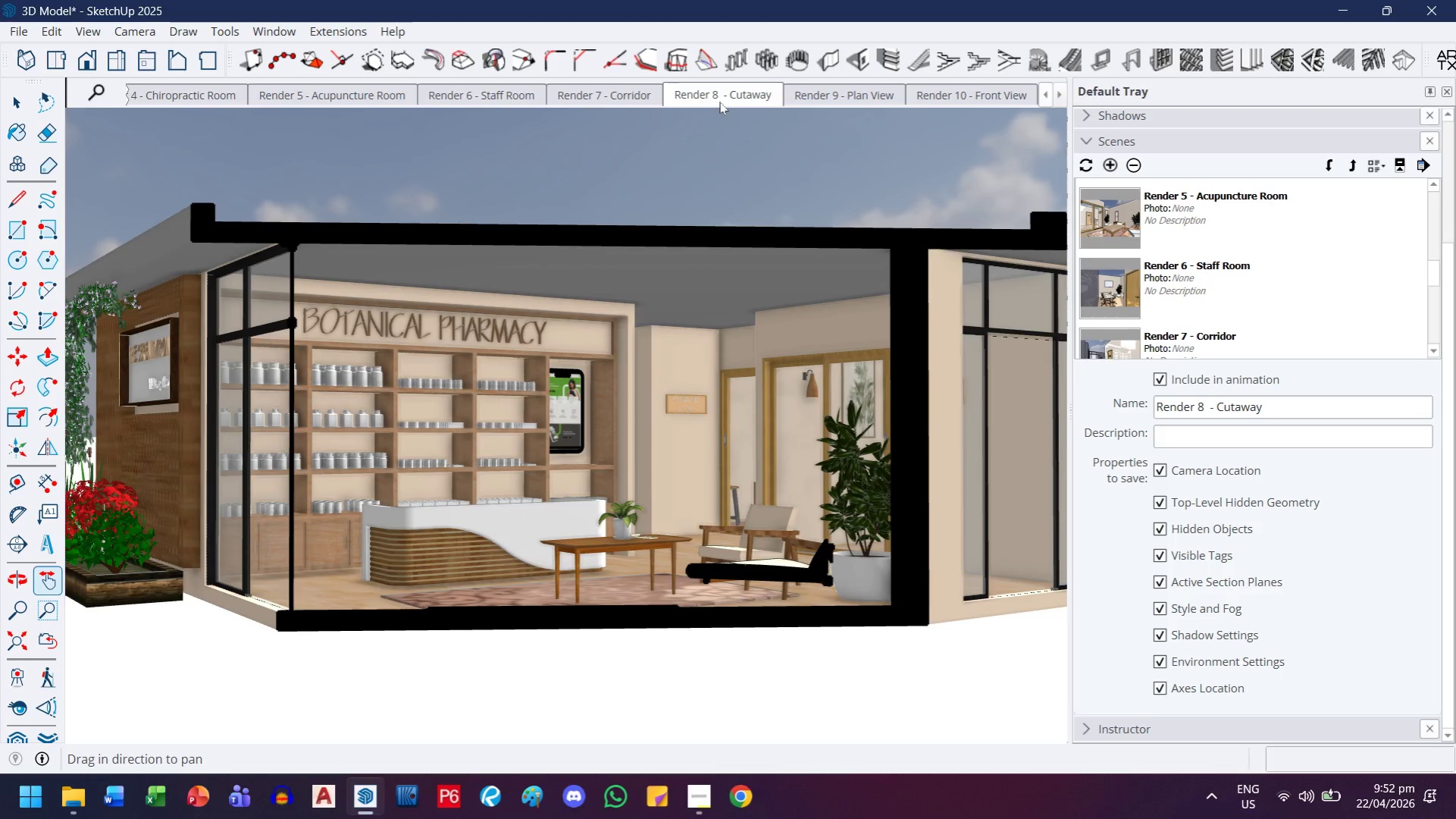 
right_click([720, 99])
 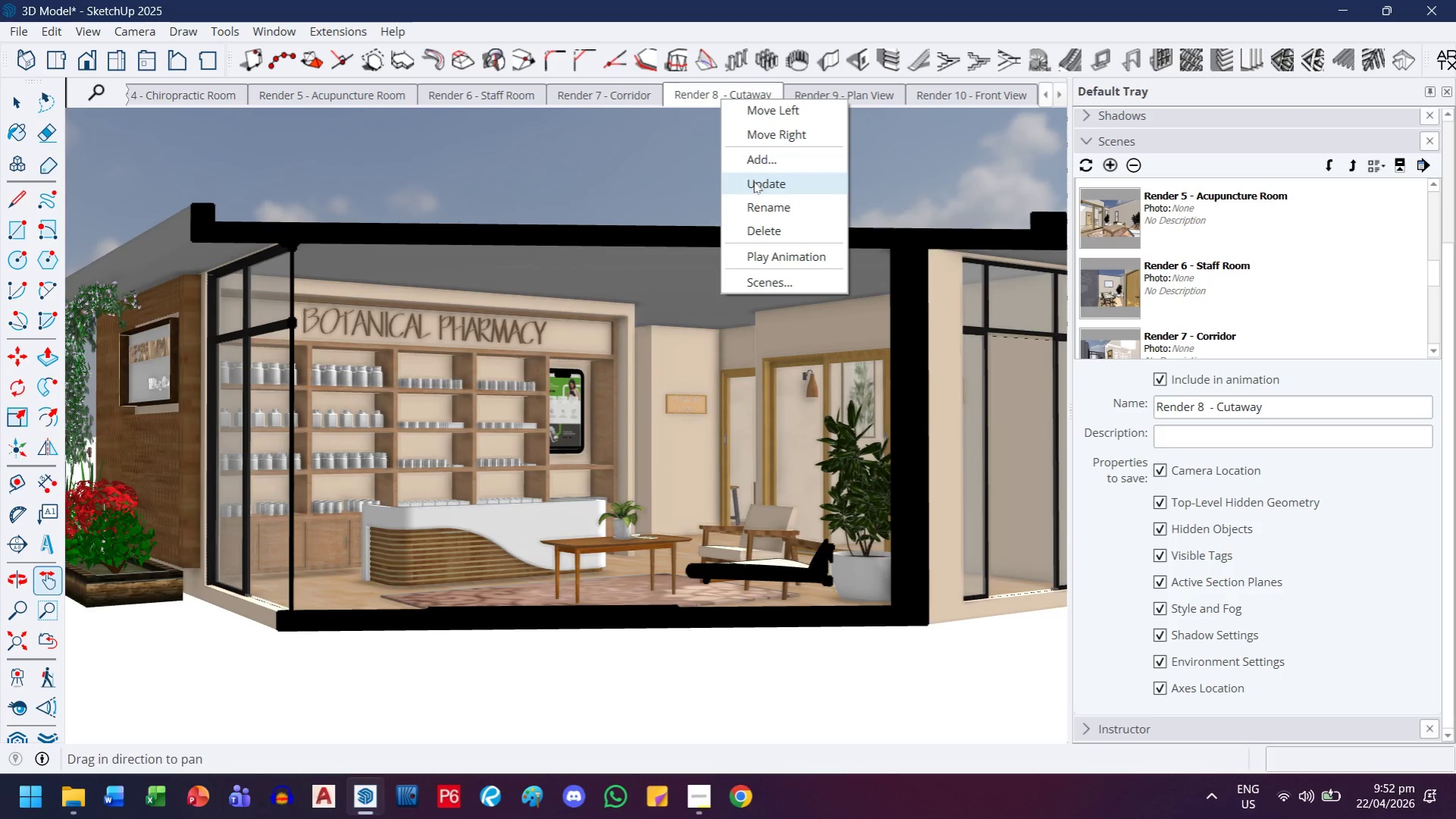 
left_click([753, 181])
 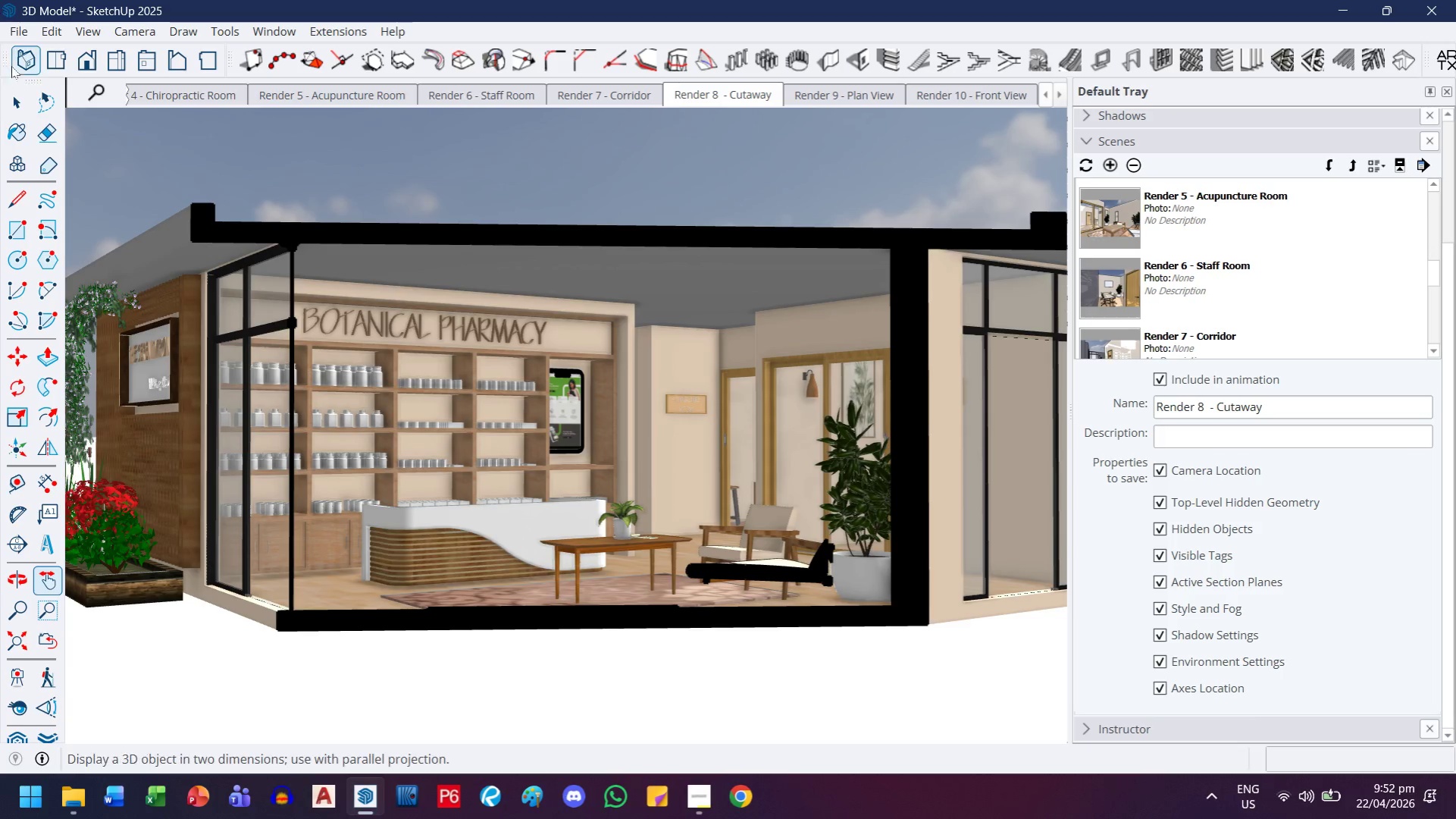 
left_click([23, 36])
 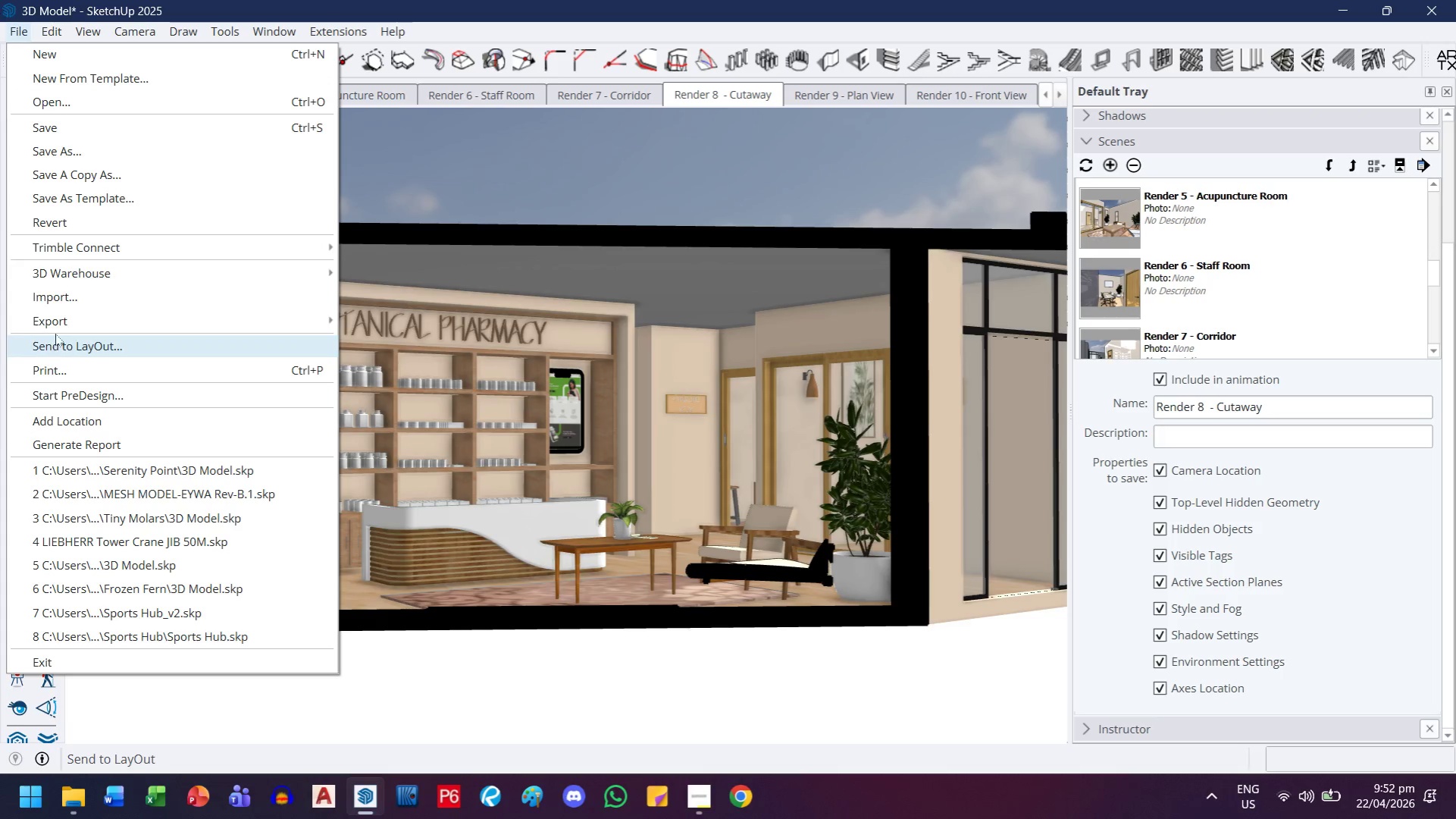 
left_click([58, 325])
 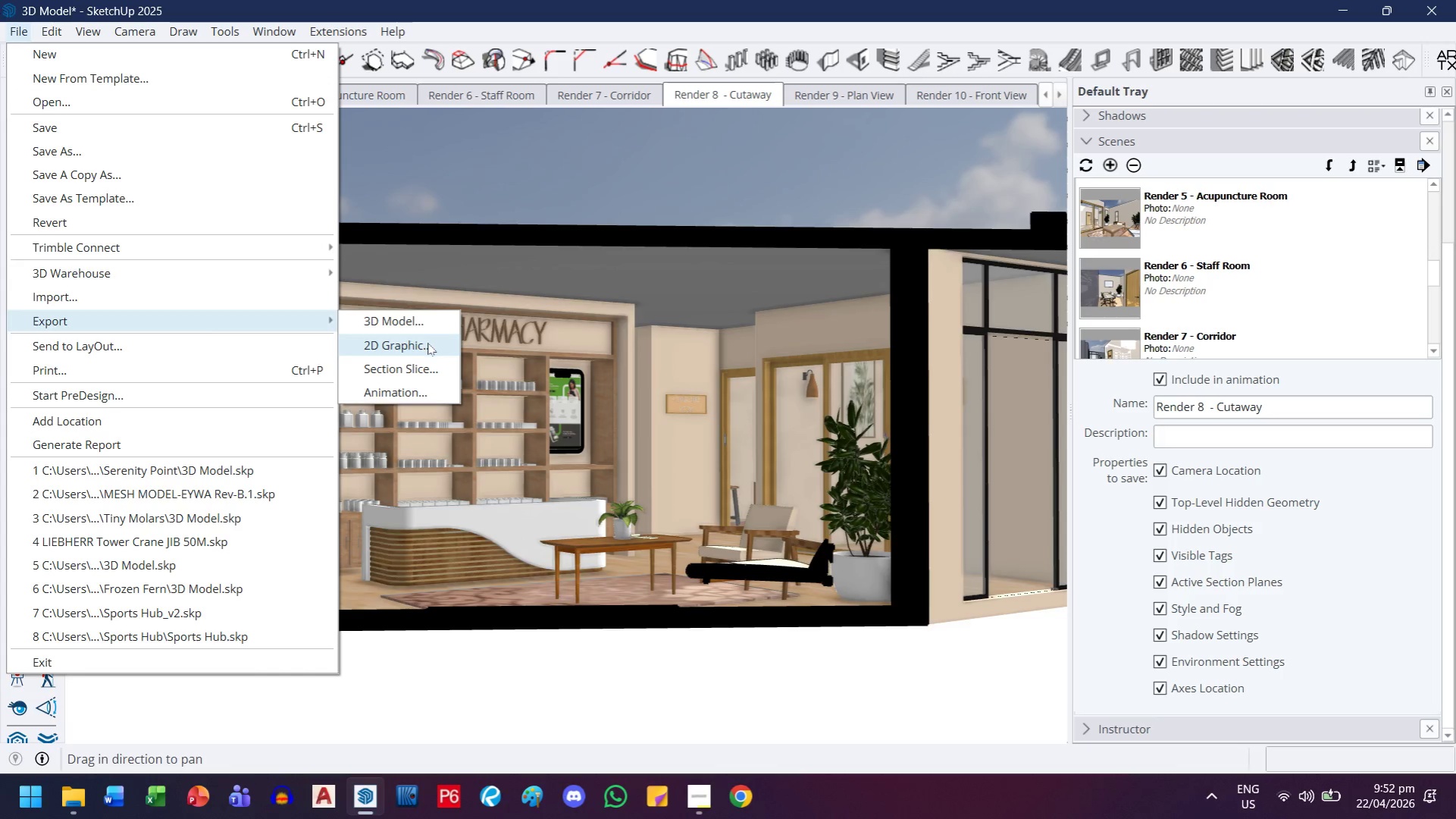 
left_click([427, 344])
 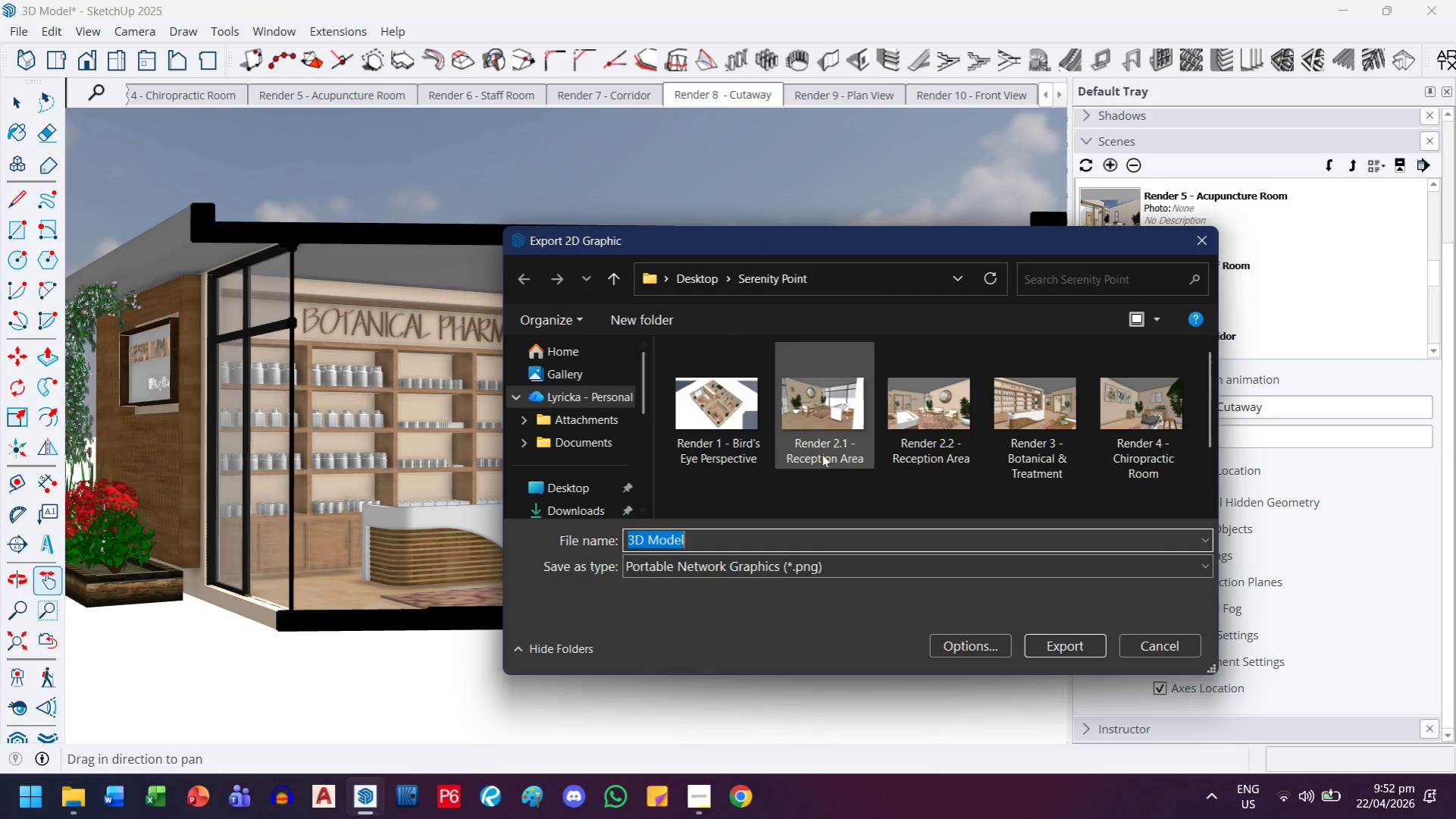 
scroll: coordinate [866, 441], scroll_direction: down, amount: 1.0
 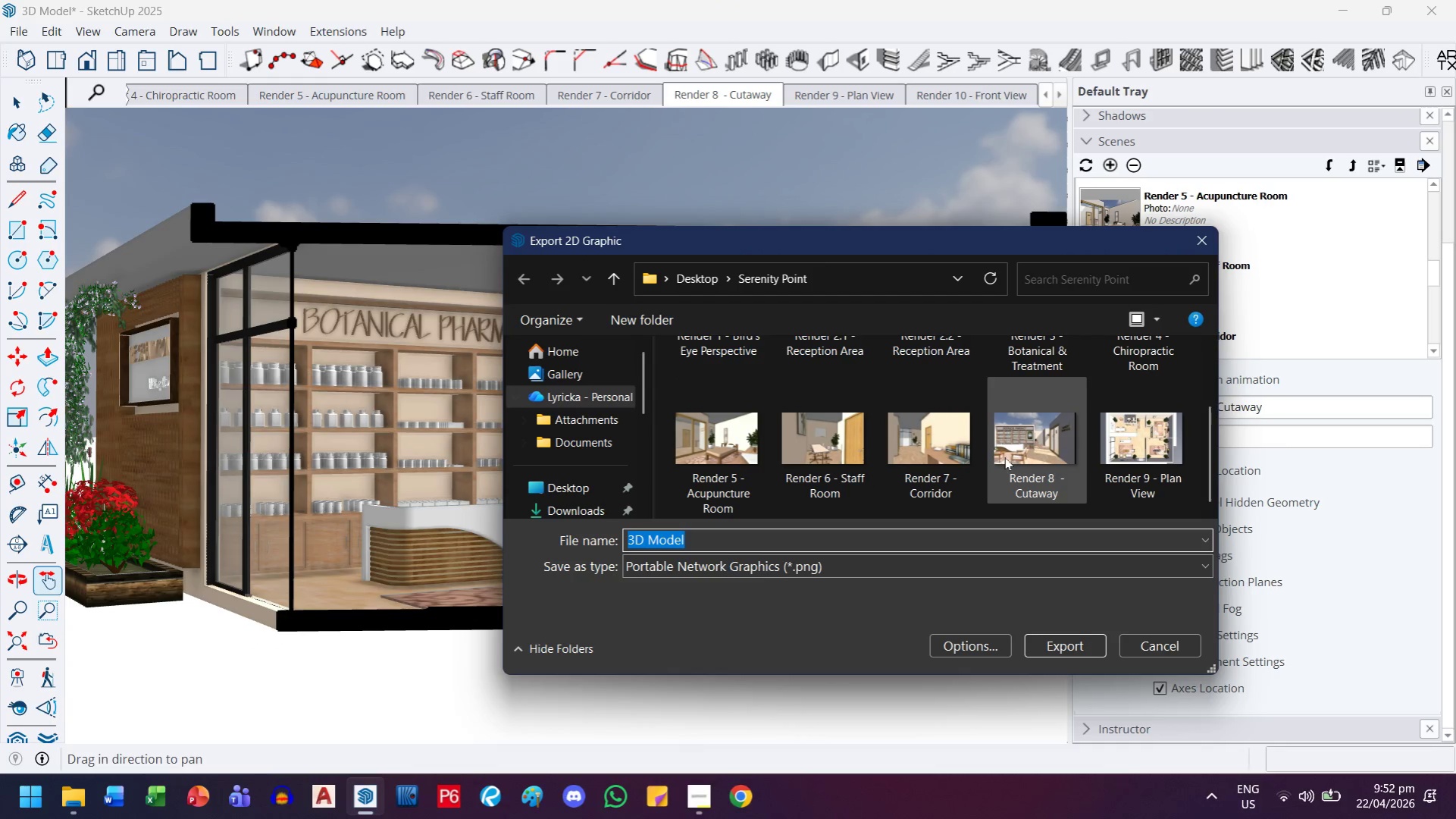 
left_click([1007, 455])
 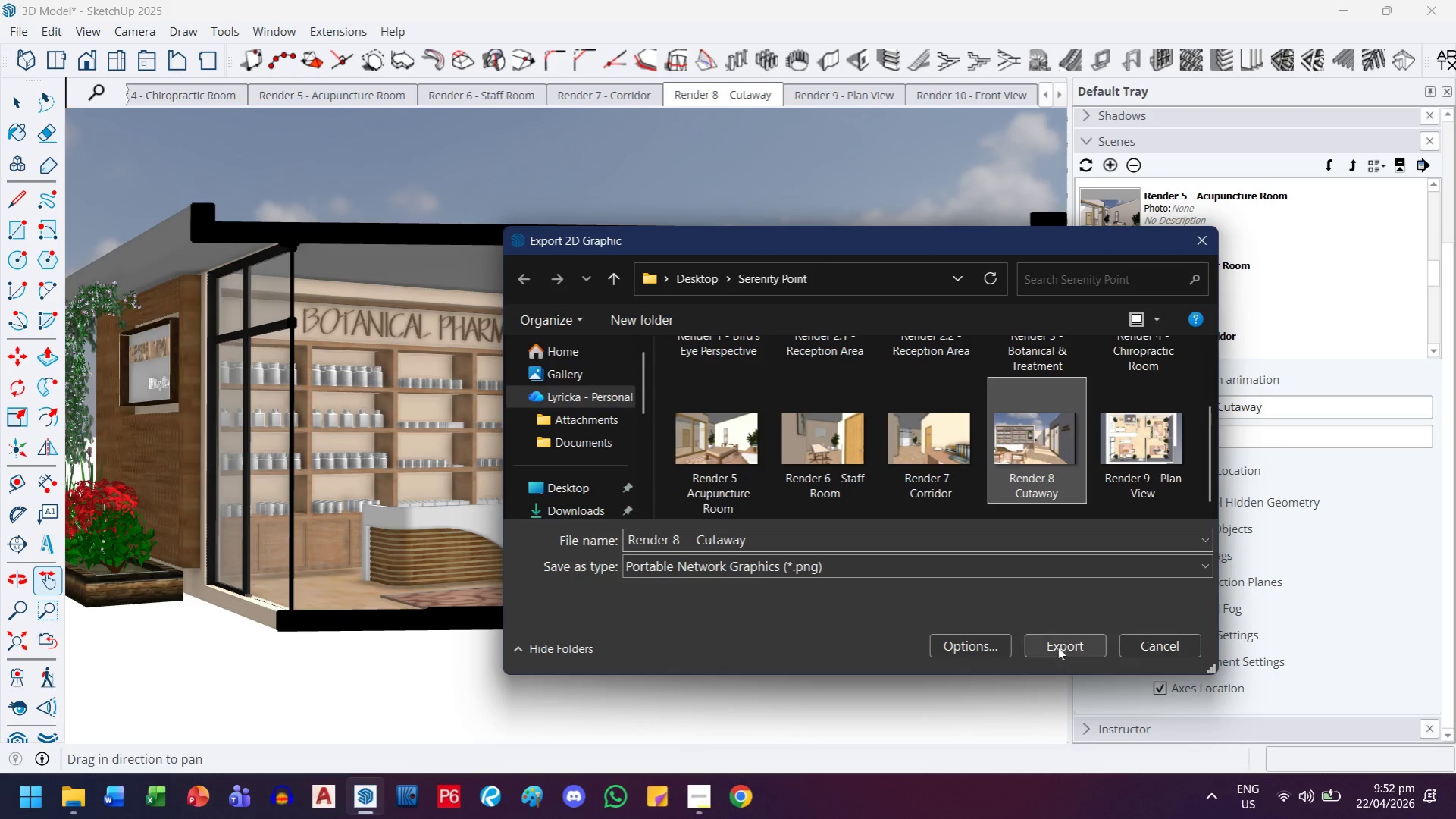 
left_click([1058, 645])
 